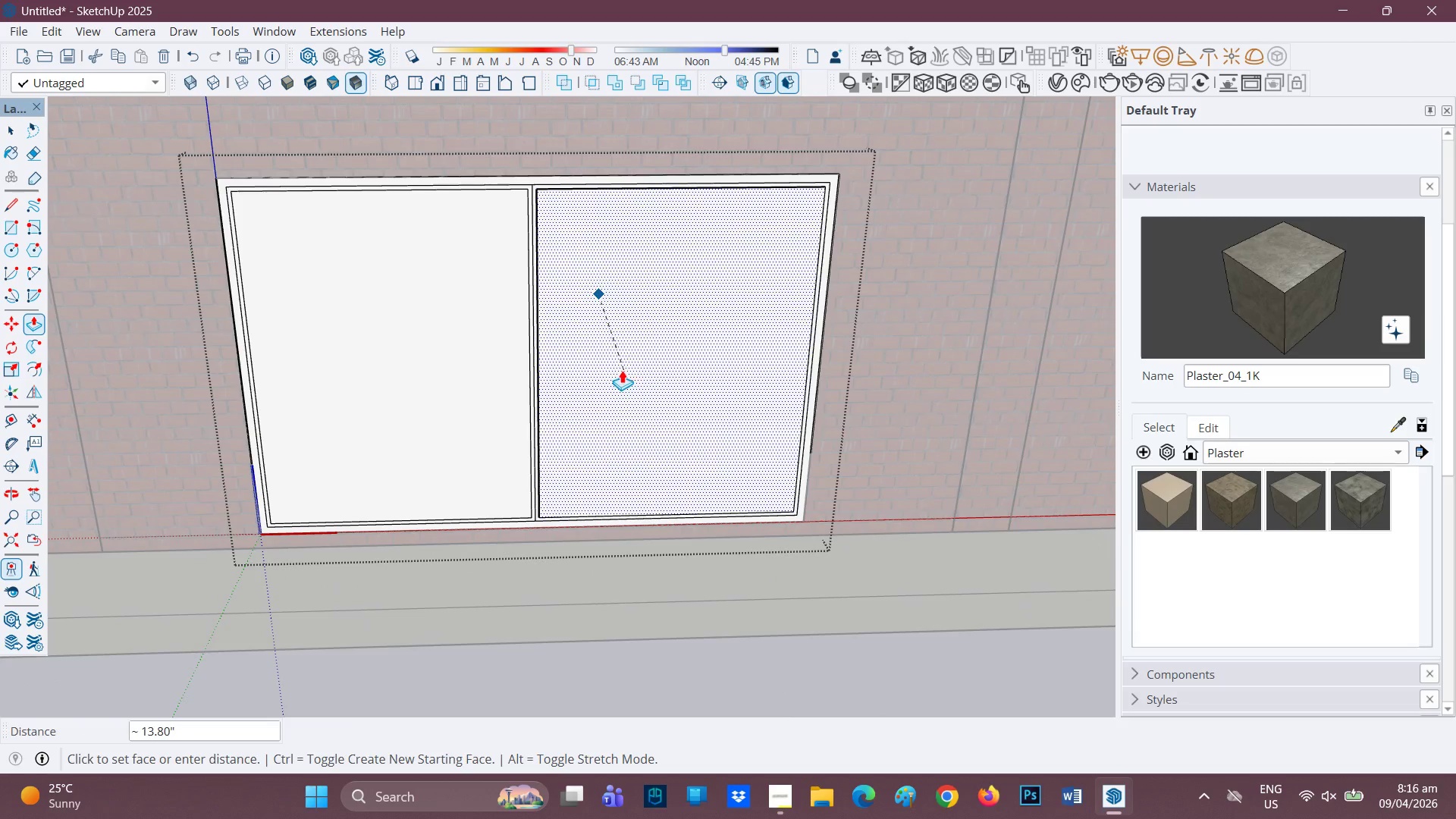 
key(Space)
 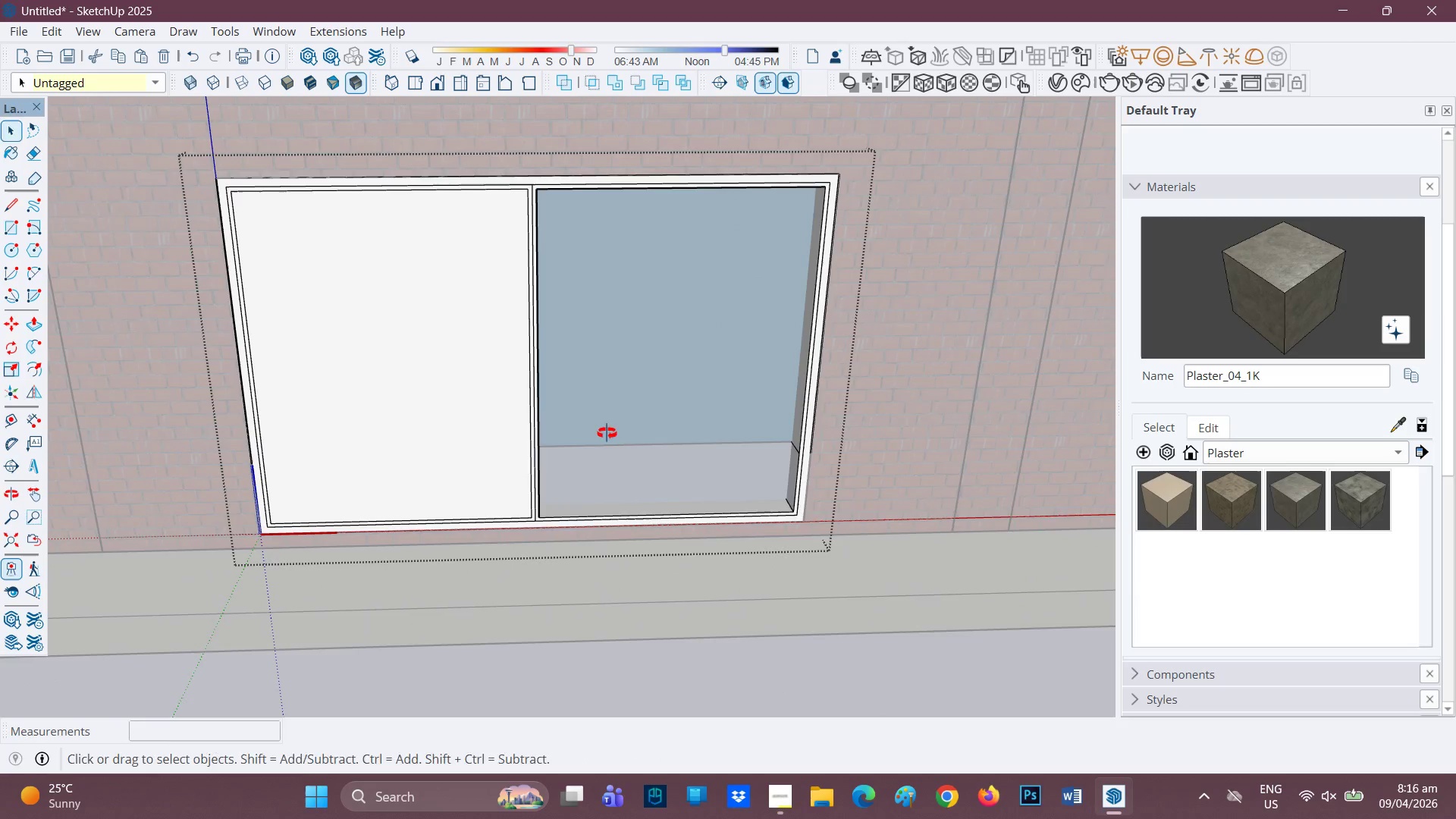 
scroll: coordinate [588, 456], scroll_direction: up, amount: 2.0
 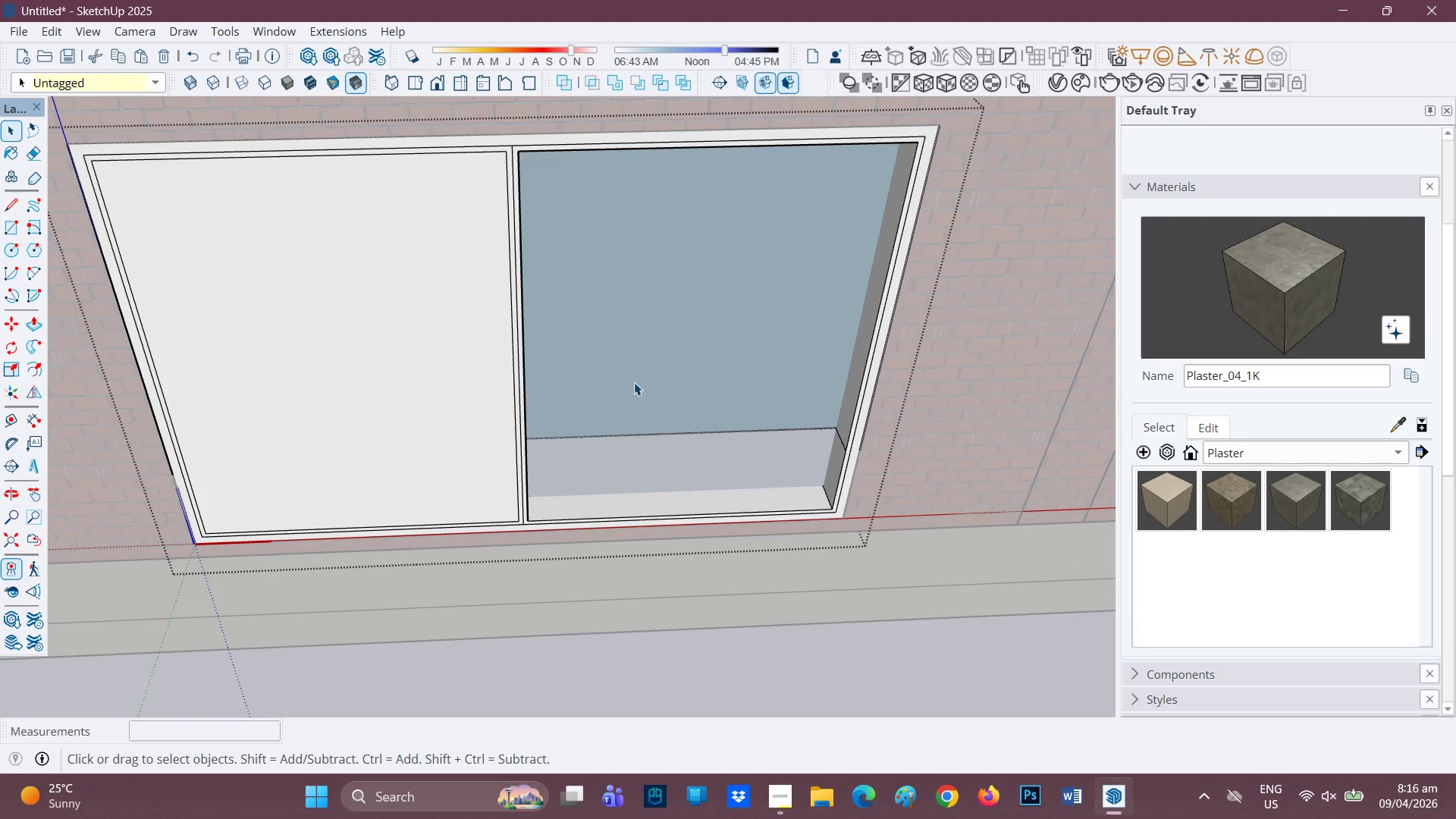 
key(Control+Z)
 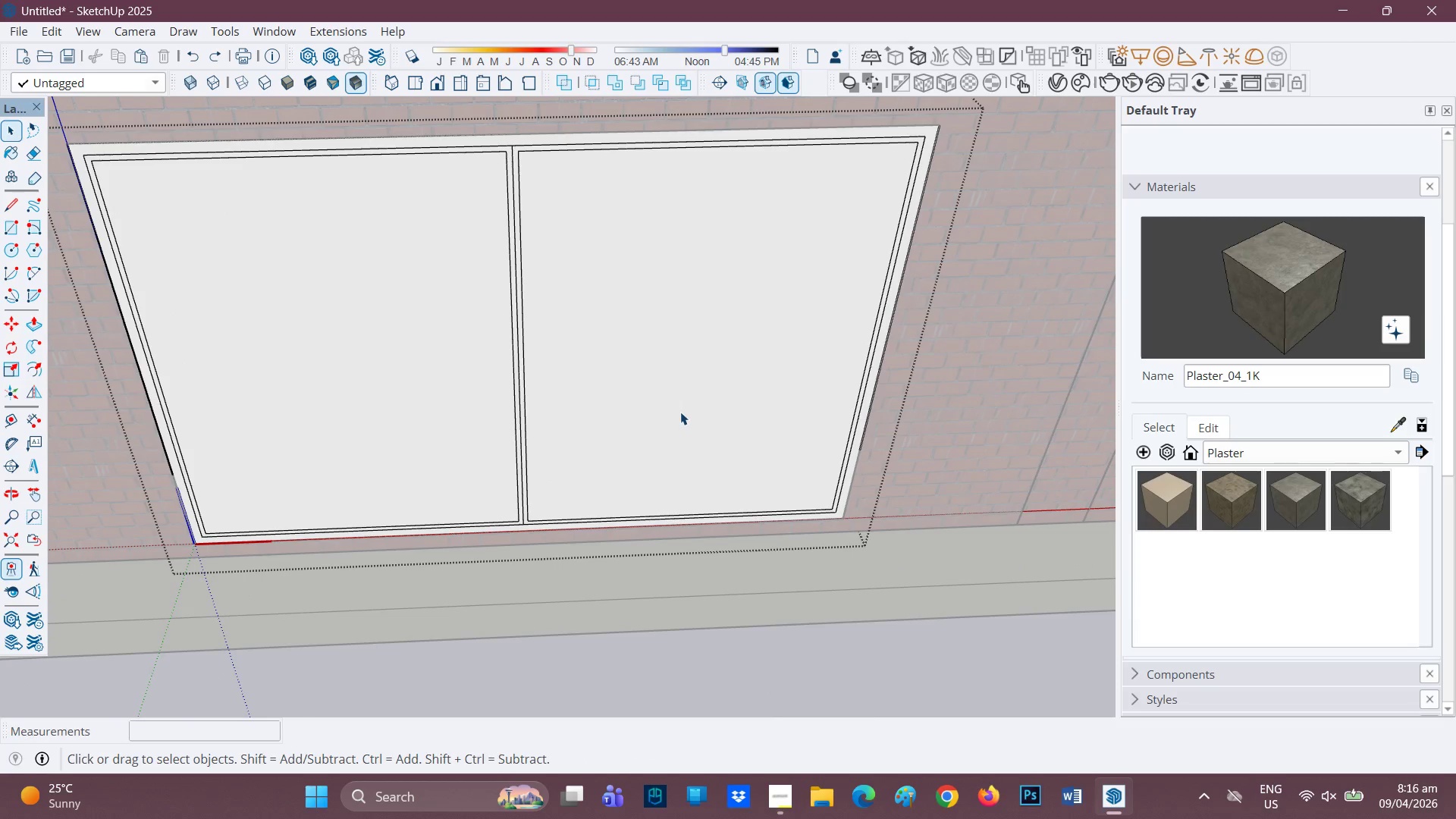 
key(P)
 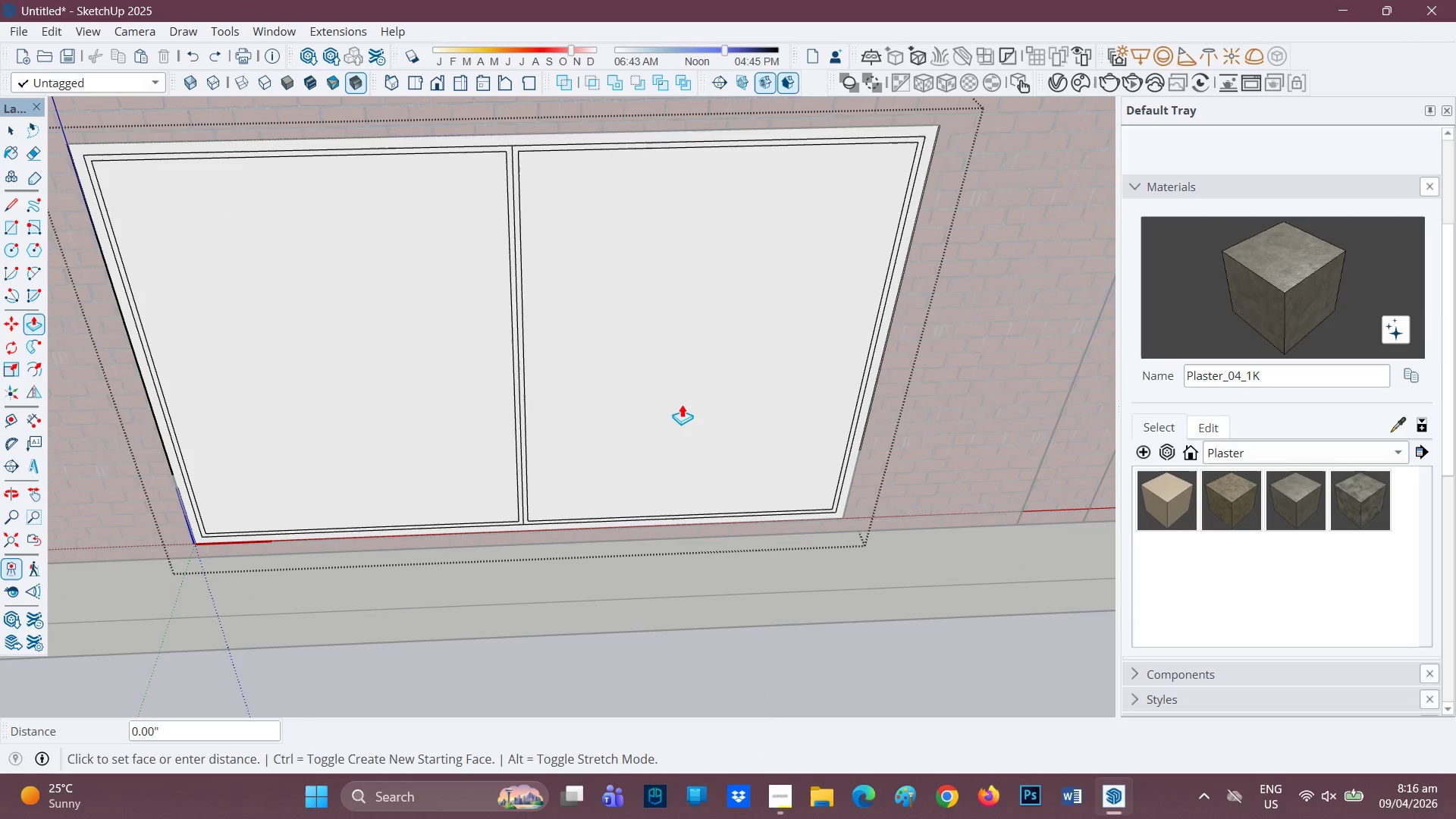 
left_click([682, 404])
 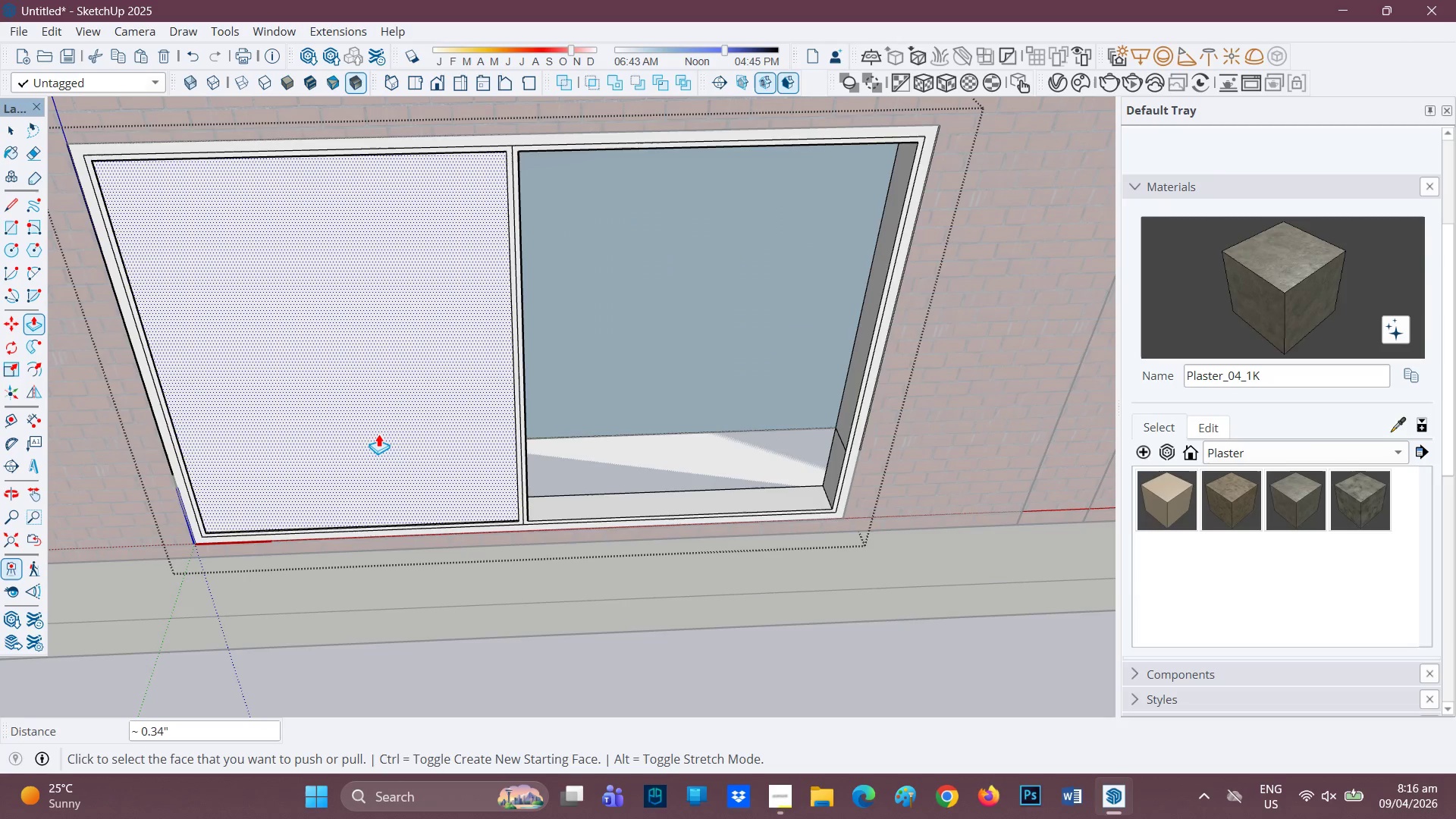 
wait(5.53)
 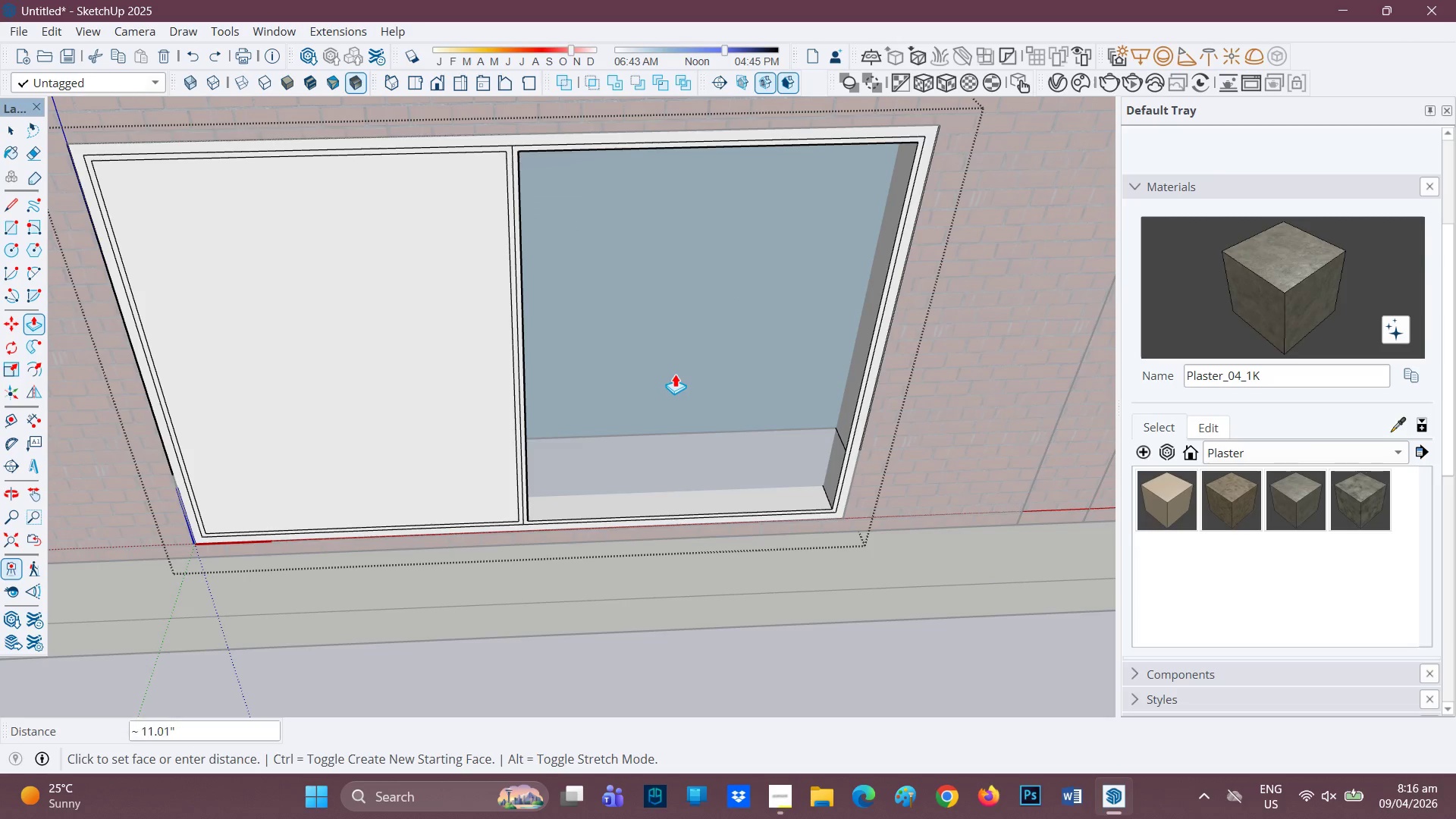 
scroll: coordinate [466, 141], scroll_direction: down, amount: 1.0
 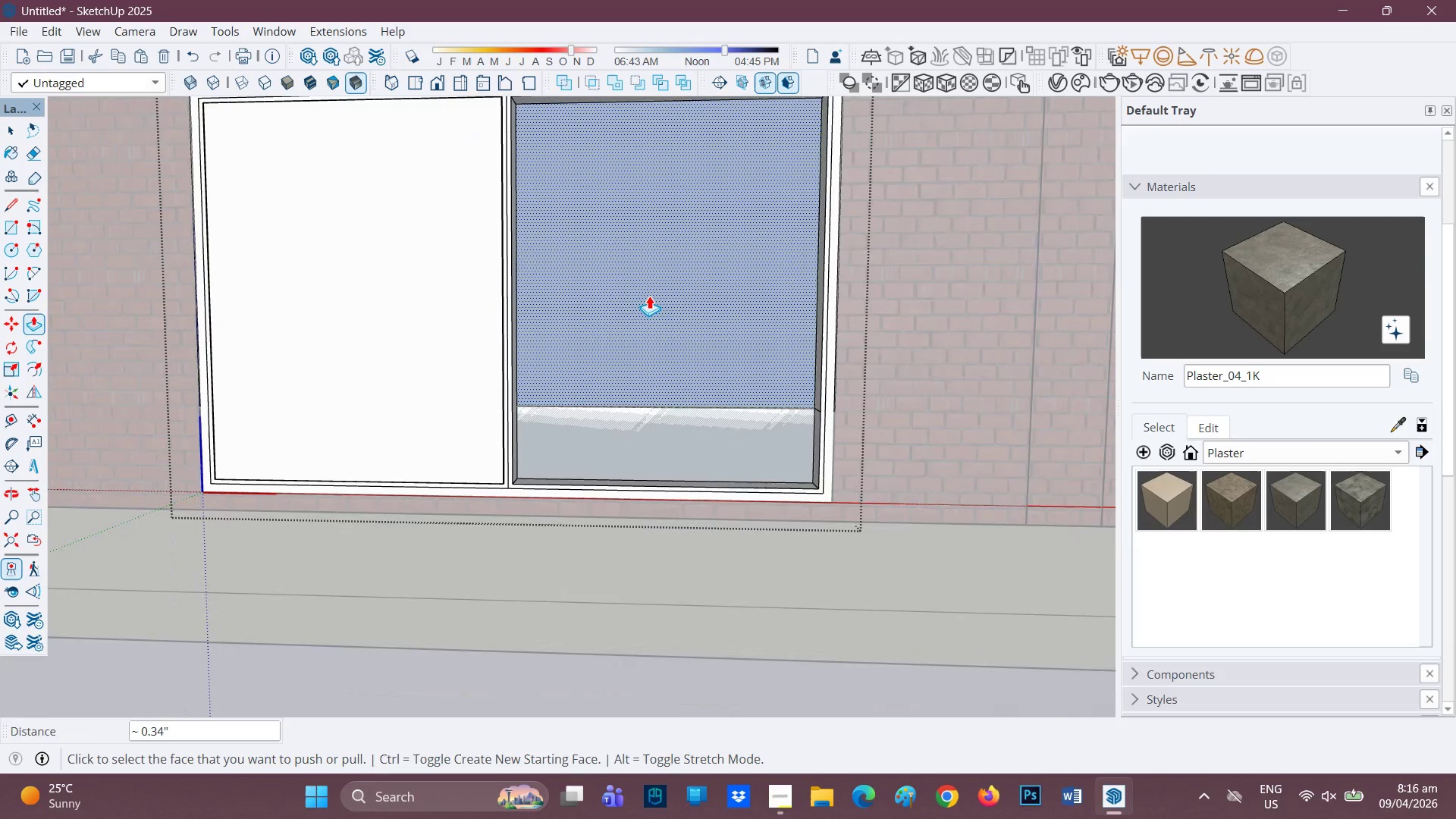 
key(Control+Z)
 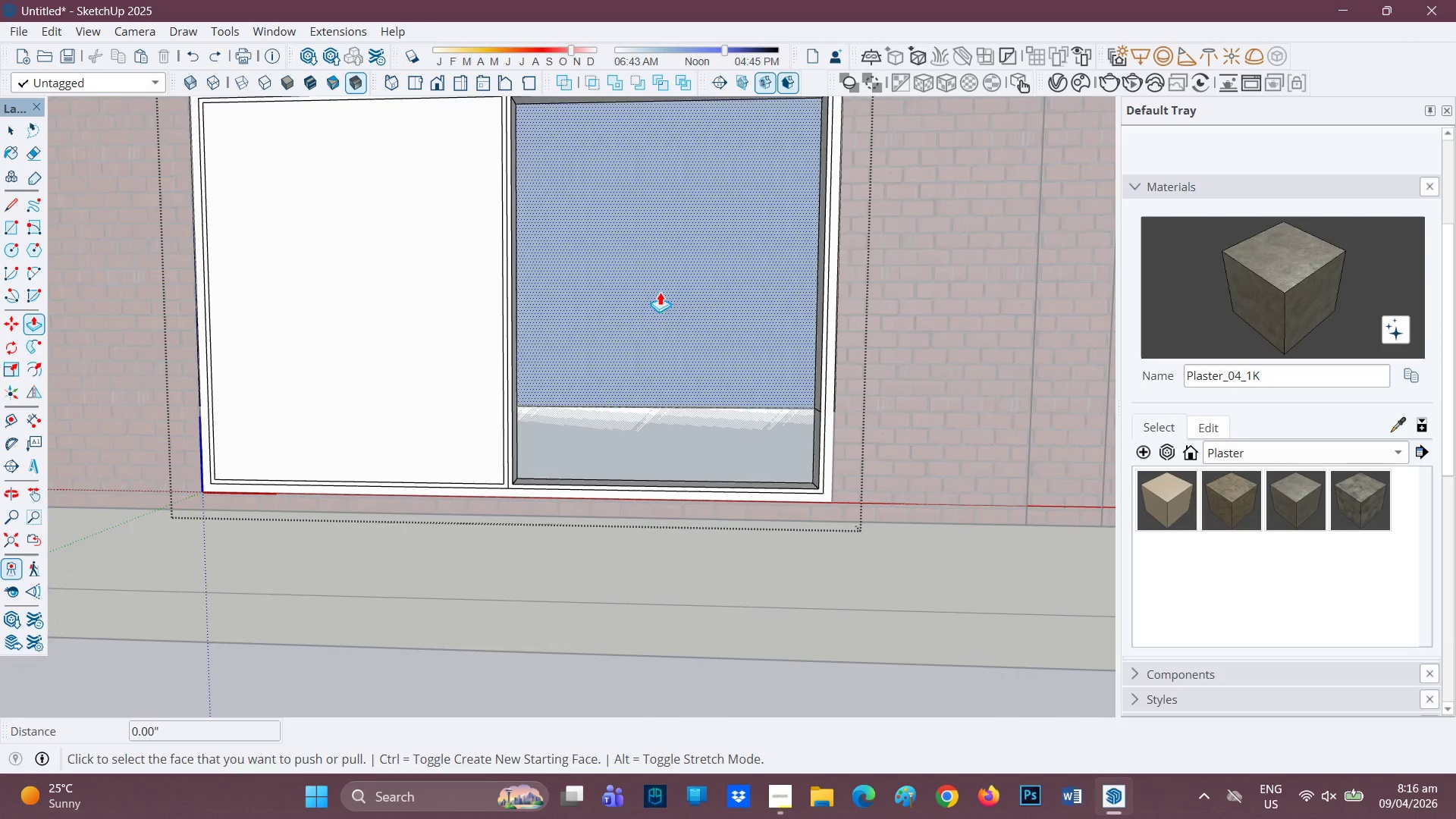 
key(Control+ControlLeft)
 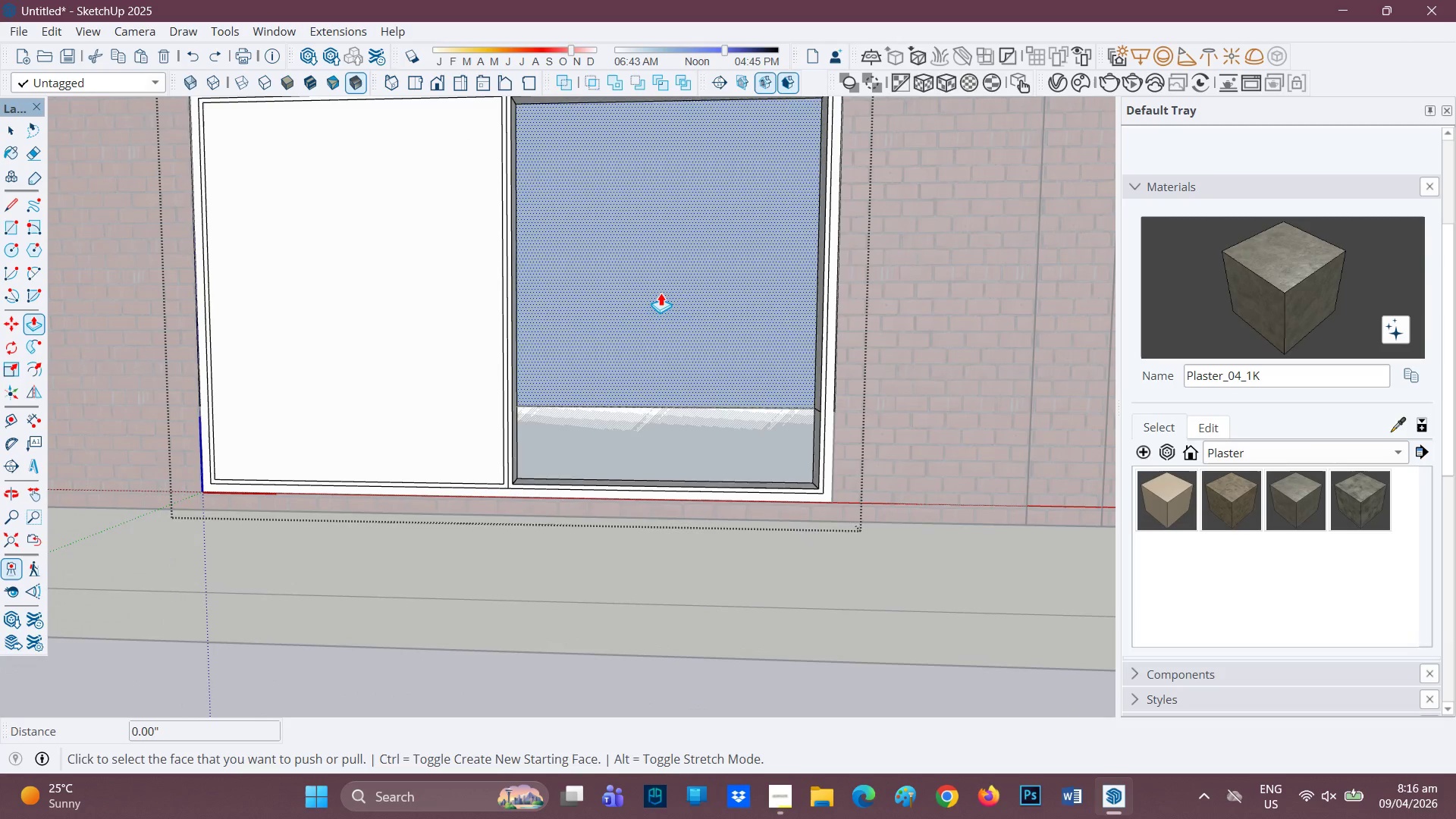 
key(Control+Z)
 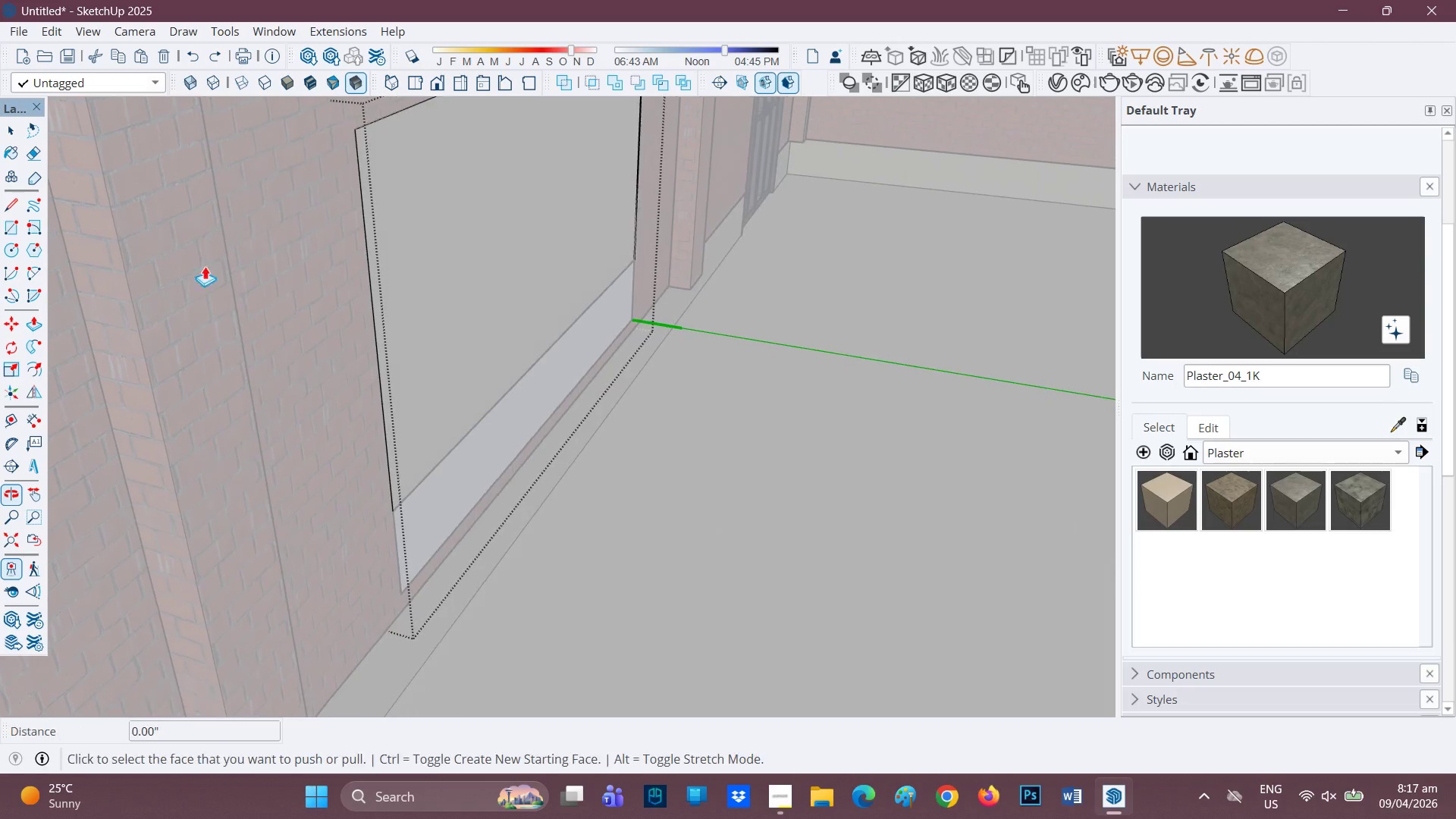 
wait(5.99)
 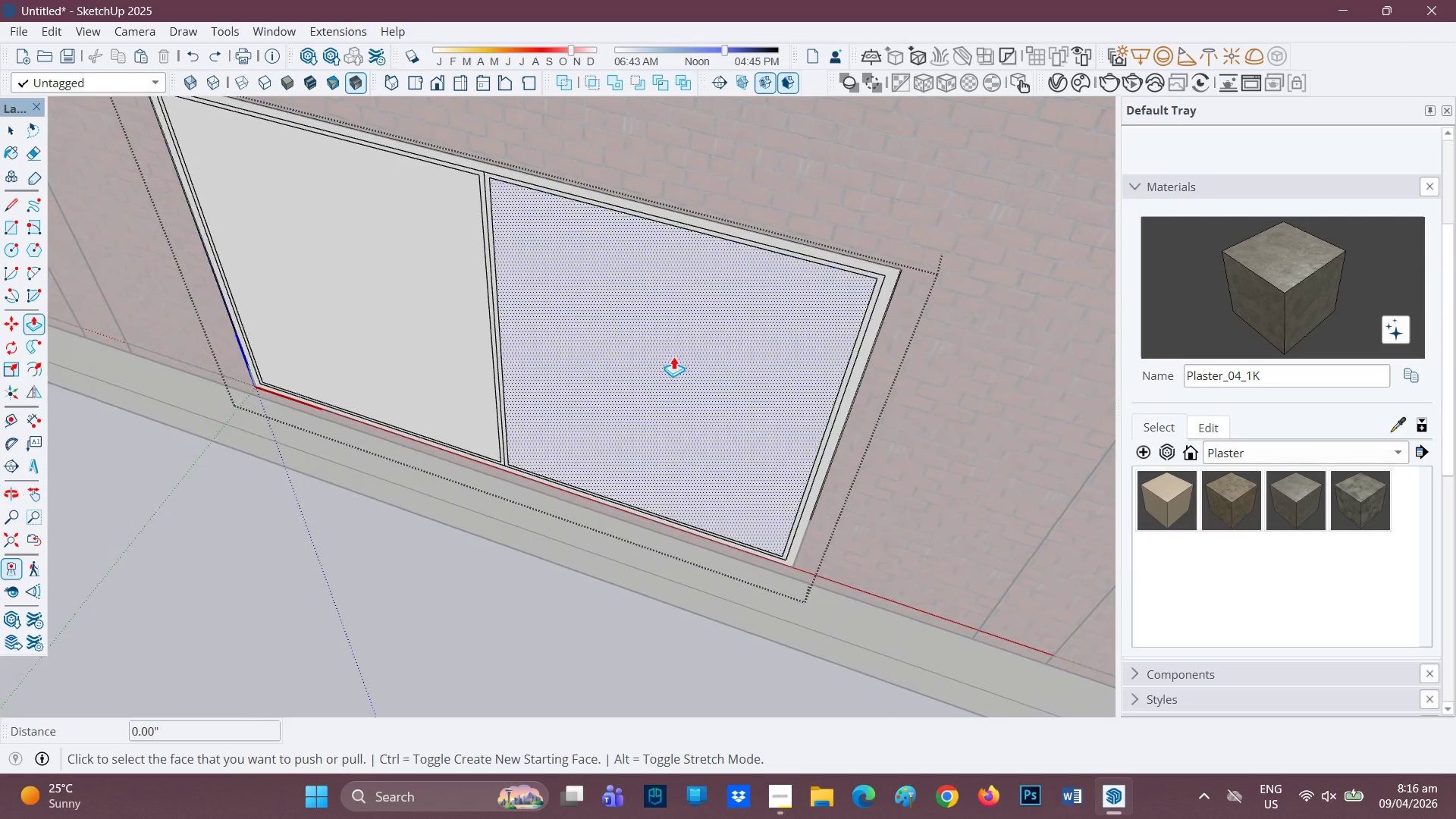 
scroll: coordinate [346, 224], scroll_direction: down, amount: 2.0
 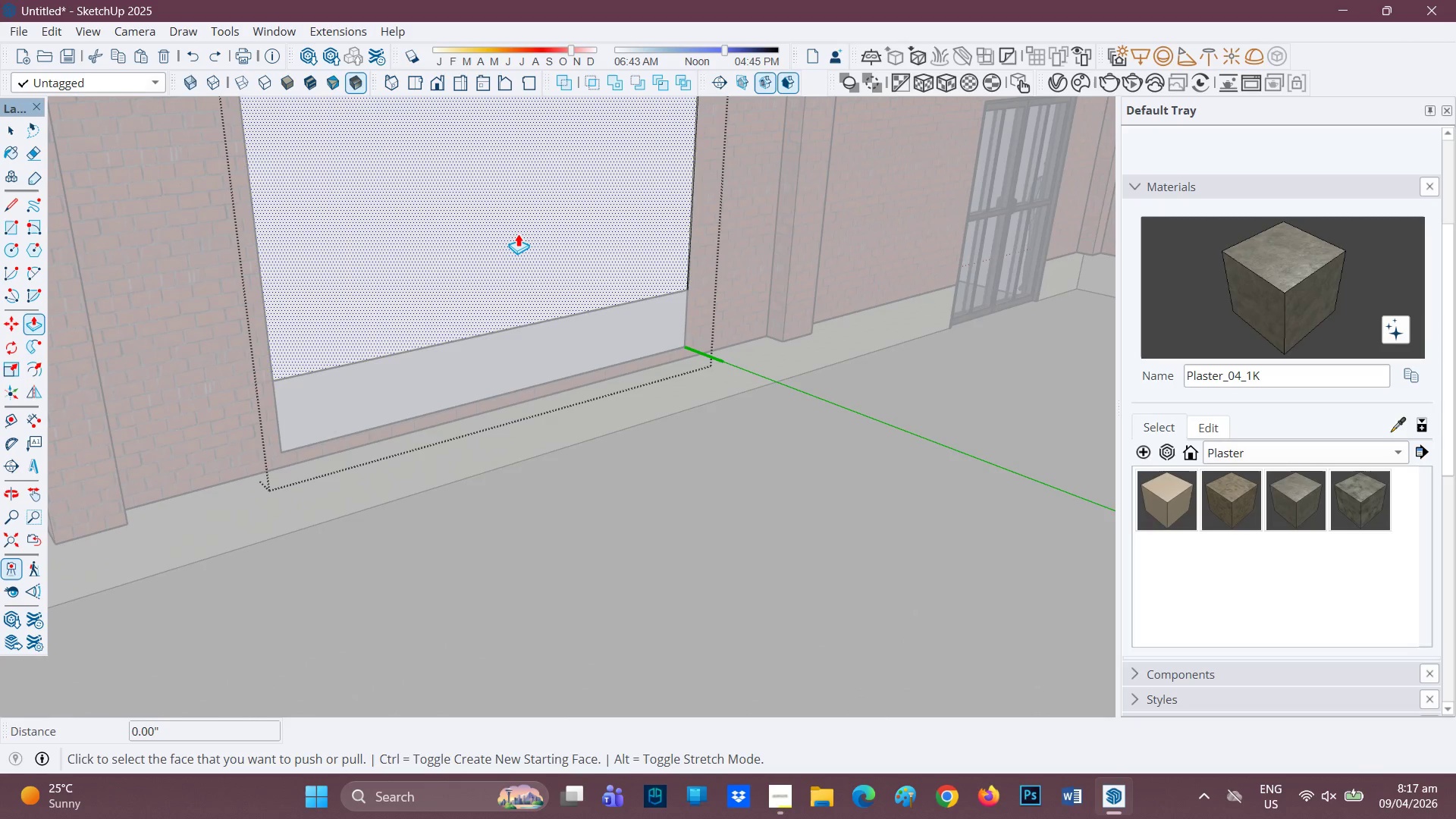 
key(H)
 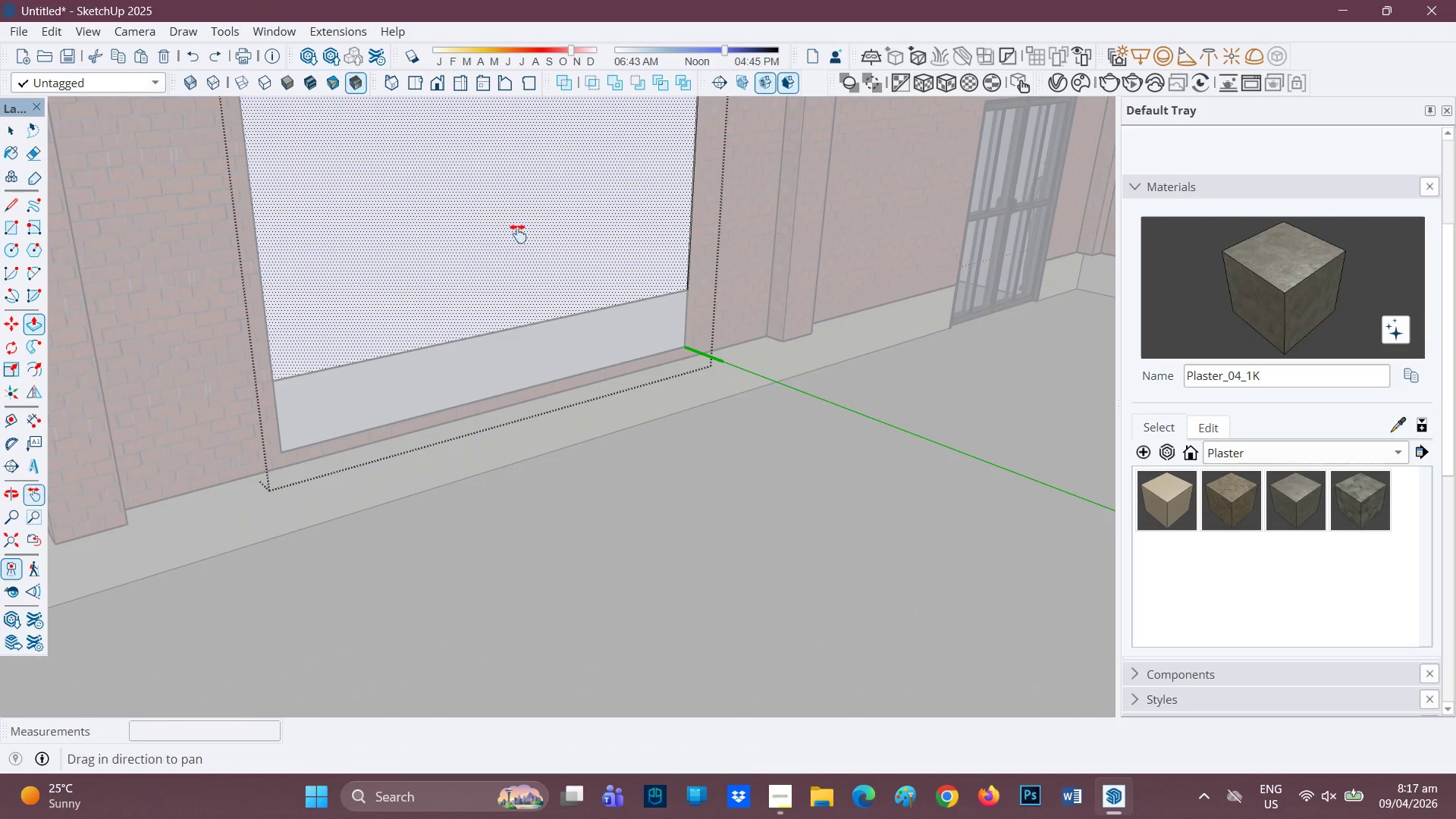 
left_click_drag(start_coordinate=[518, 234], to_coordinate=[497, 337])
 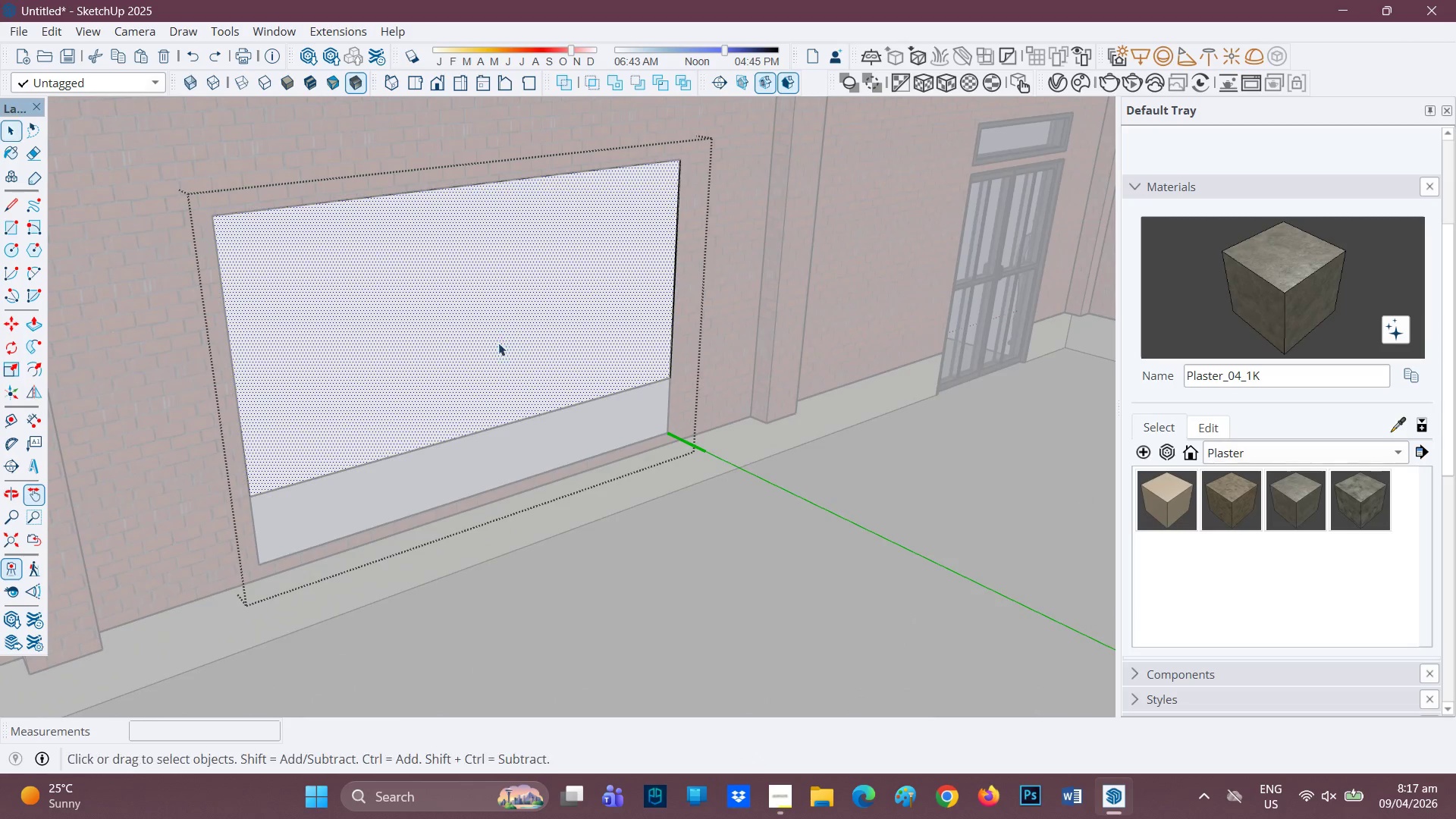 
key(Space)
 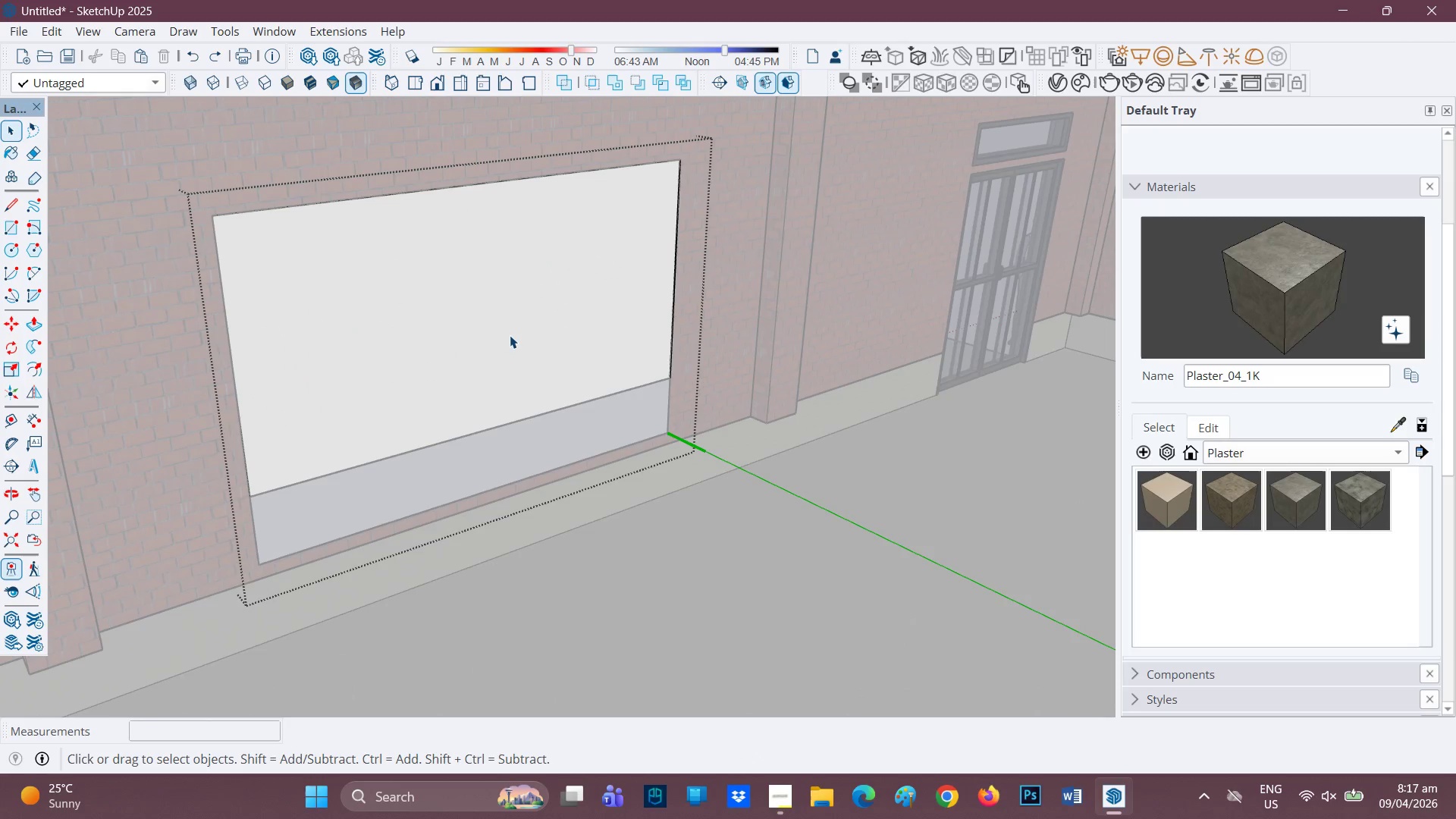 
left_click([510, 334])
 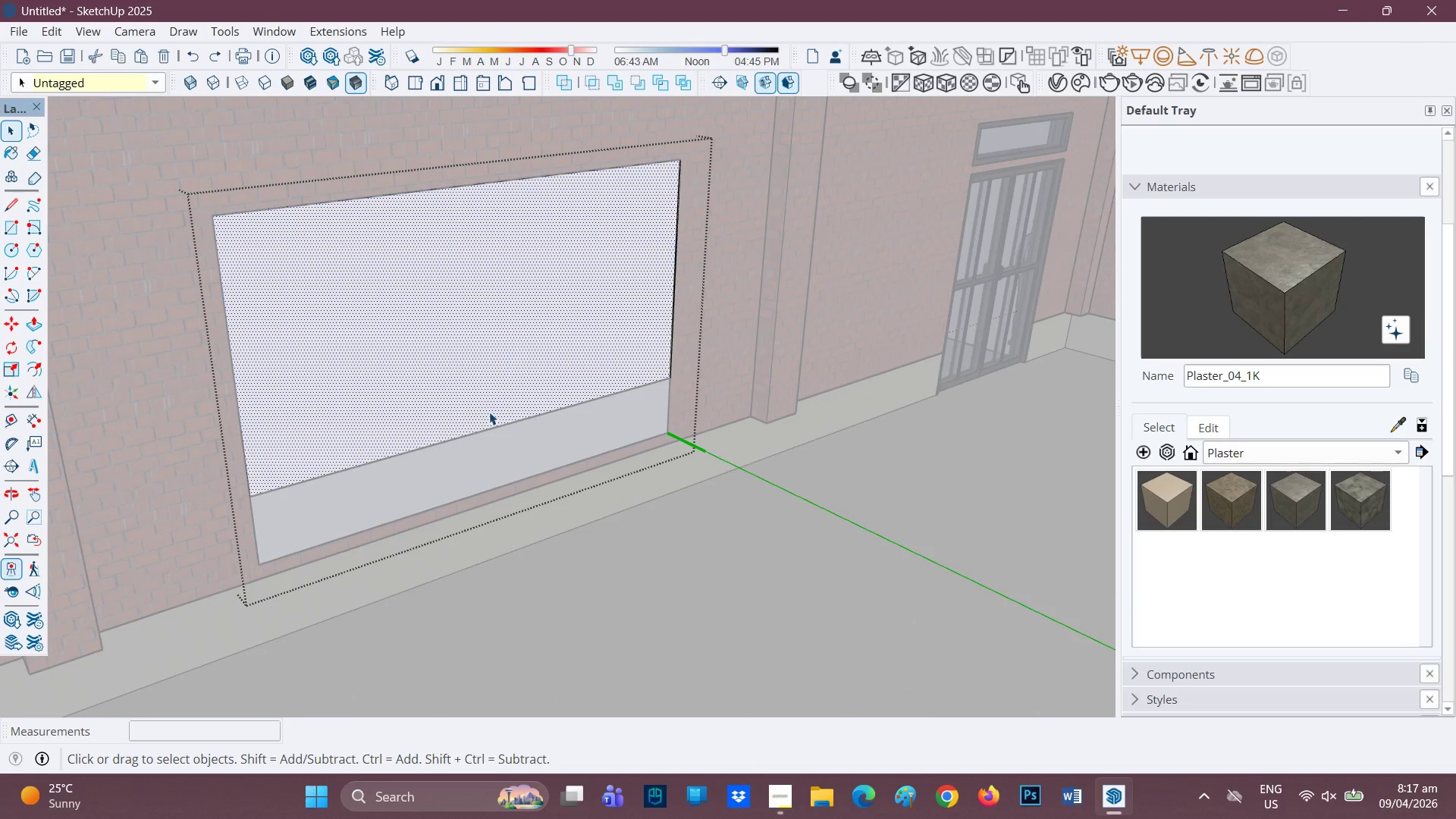 
scroll: coordinate [486, 413], scroll_direction: up, amount: 2.0
 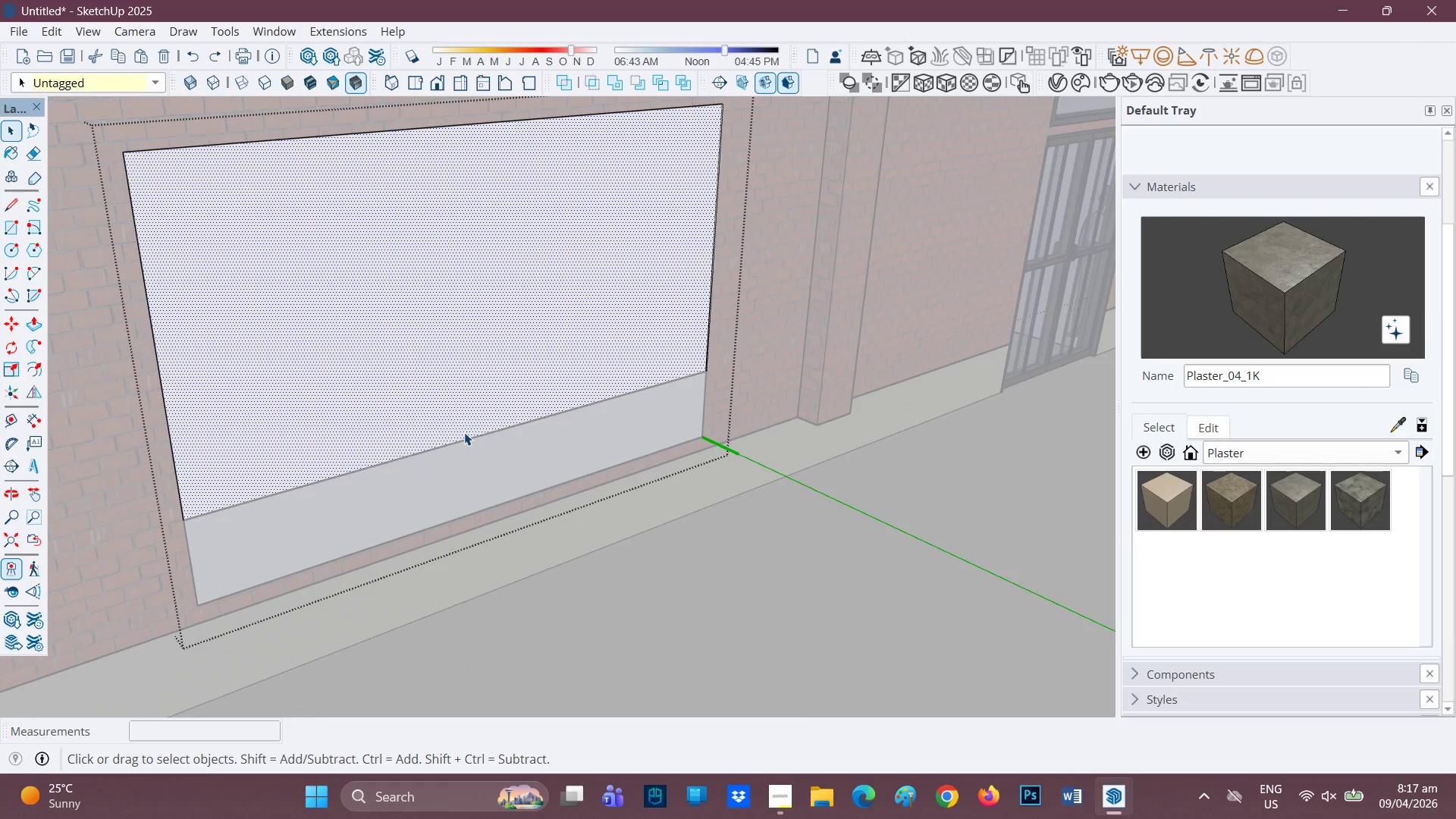 
double_click([447, 462])
 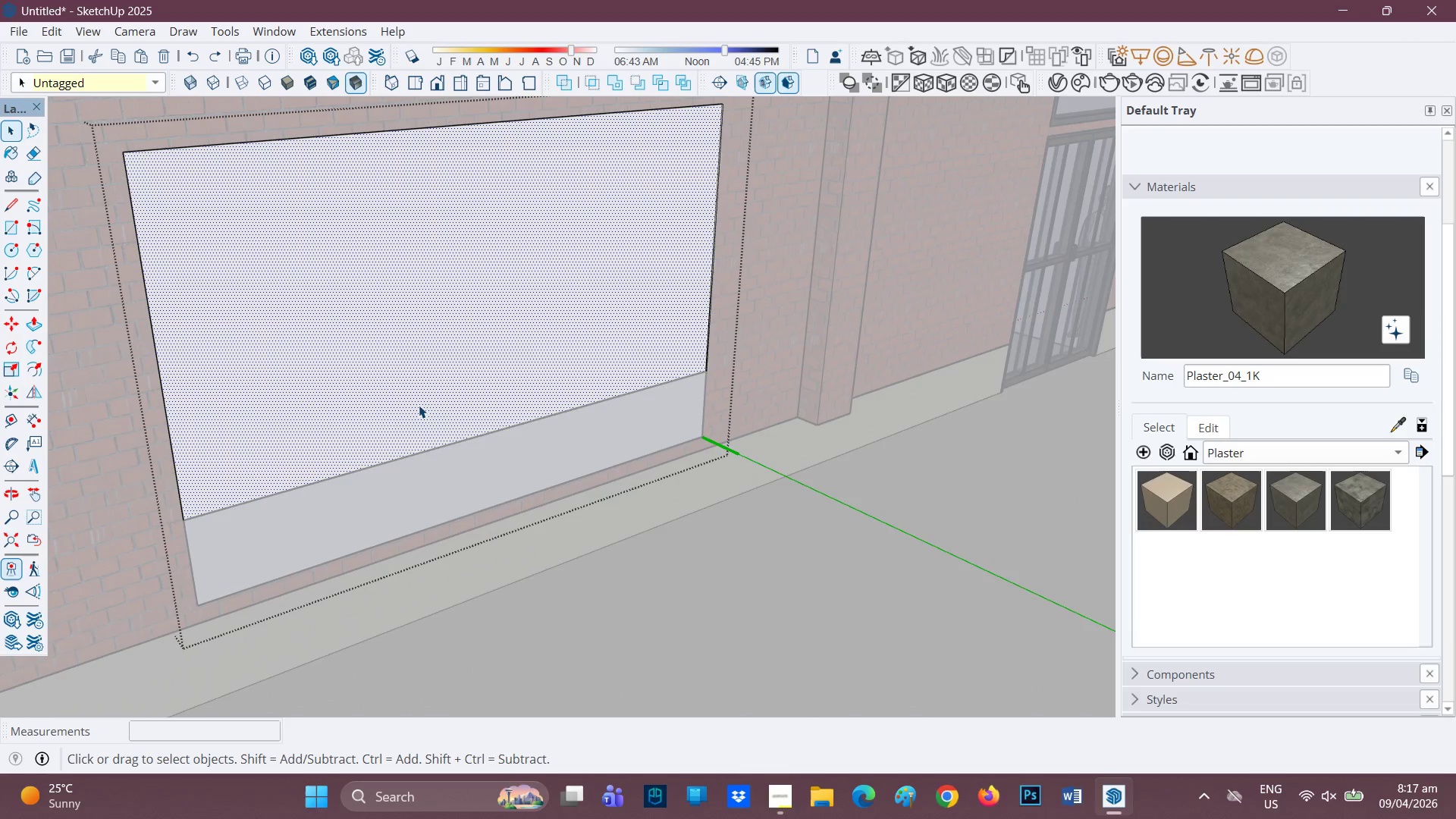 
key(E)
 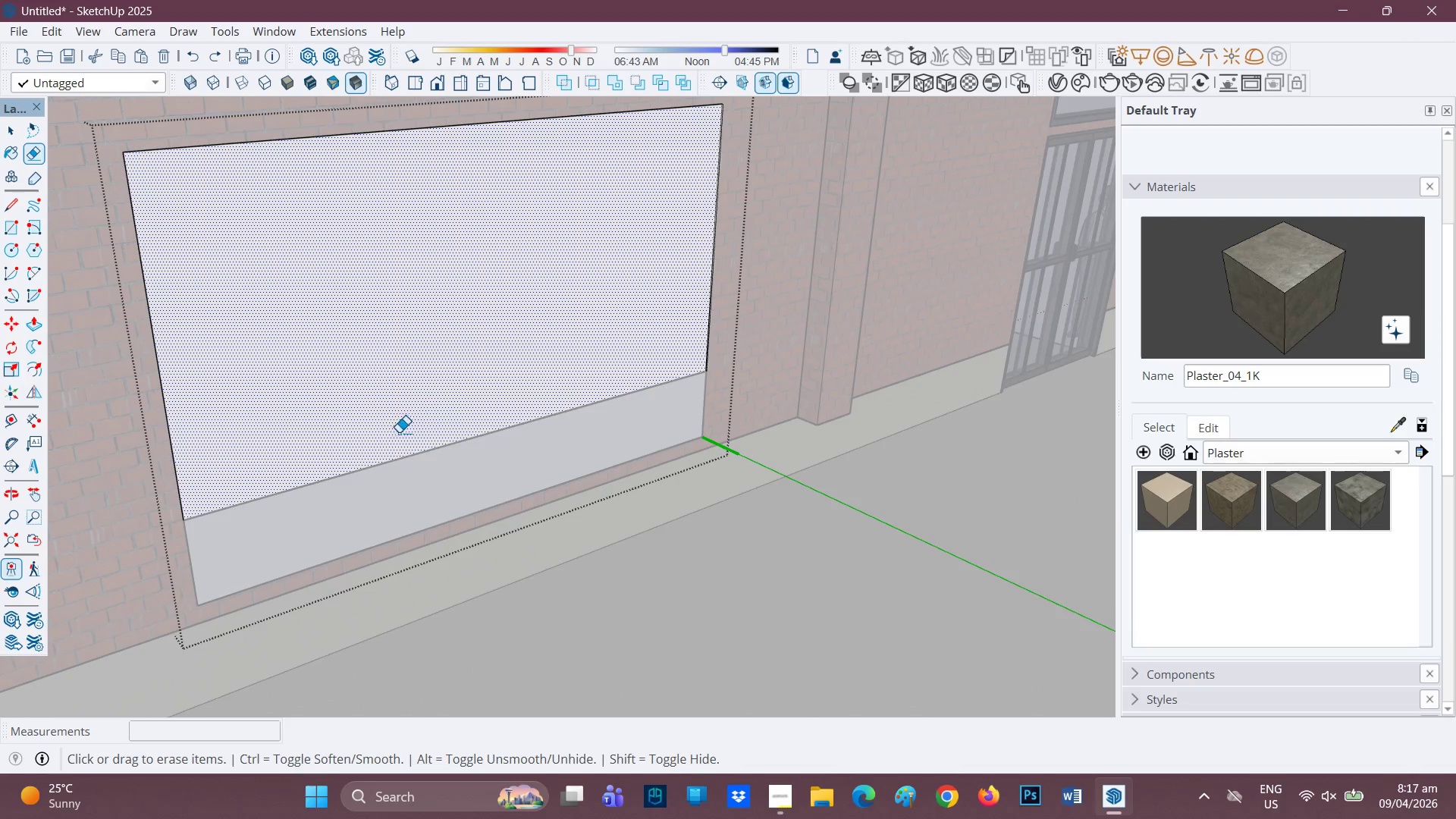 
left_click_drag(start_coordinate=[392, 445], to_coordinate=[388, 466])
 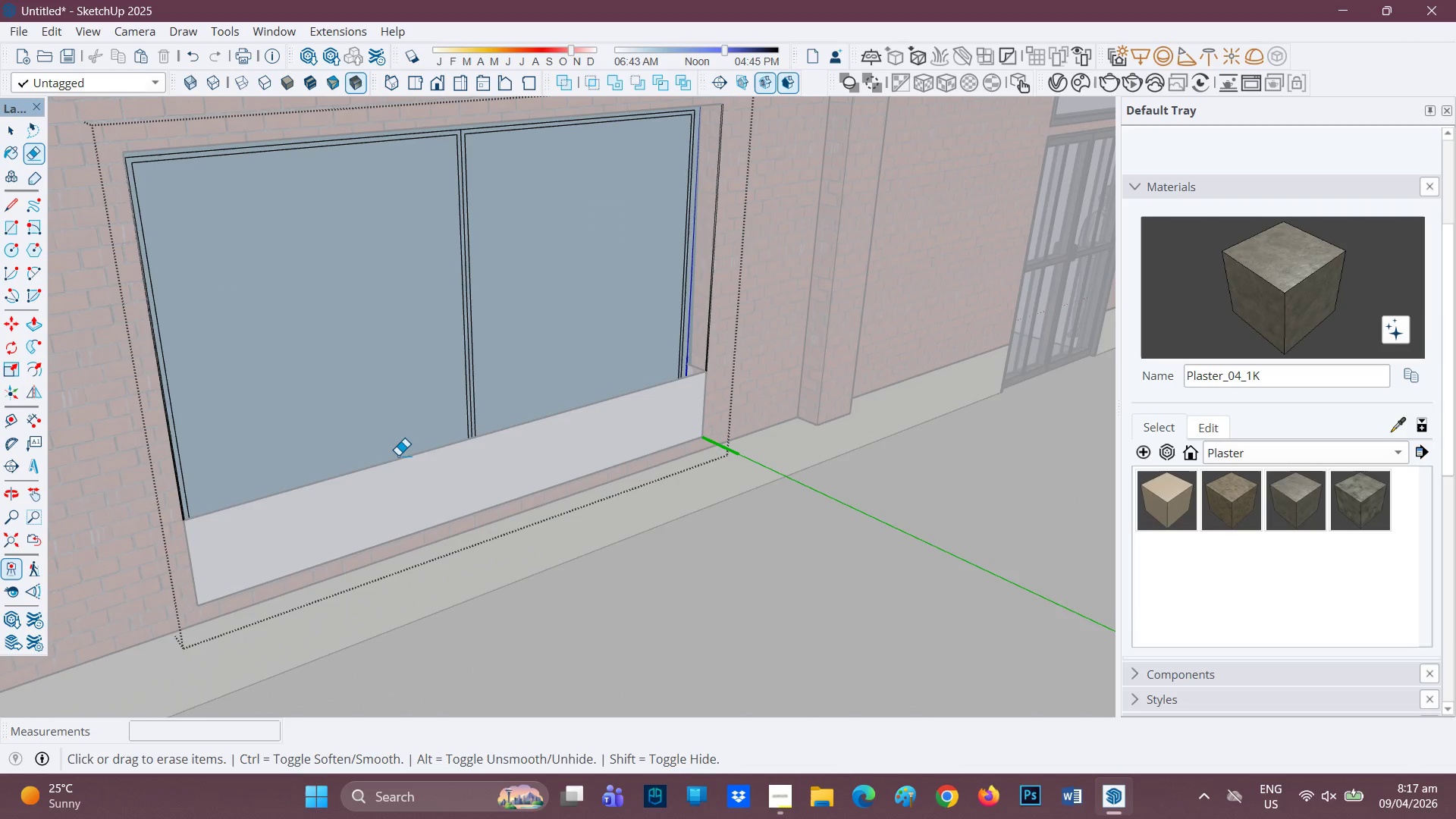 
key(Control+Z)
 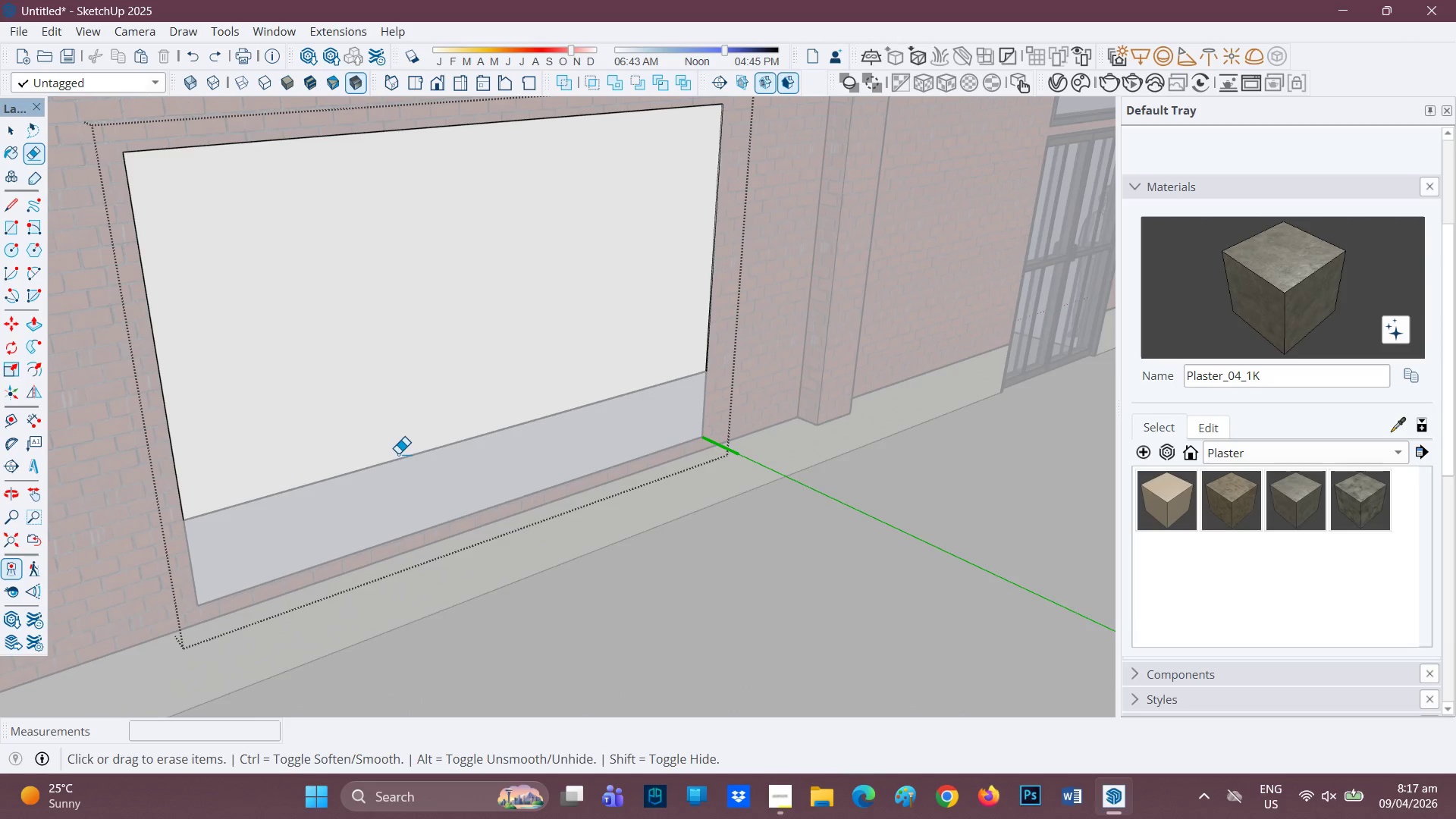 
key(Control+ControlLeft)
 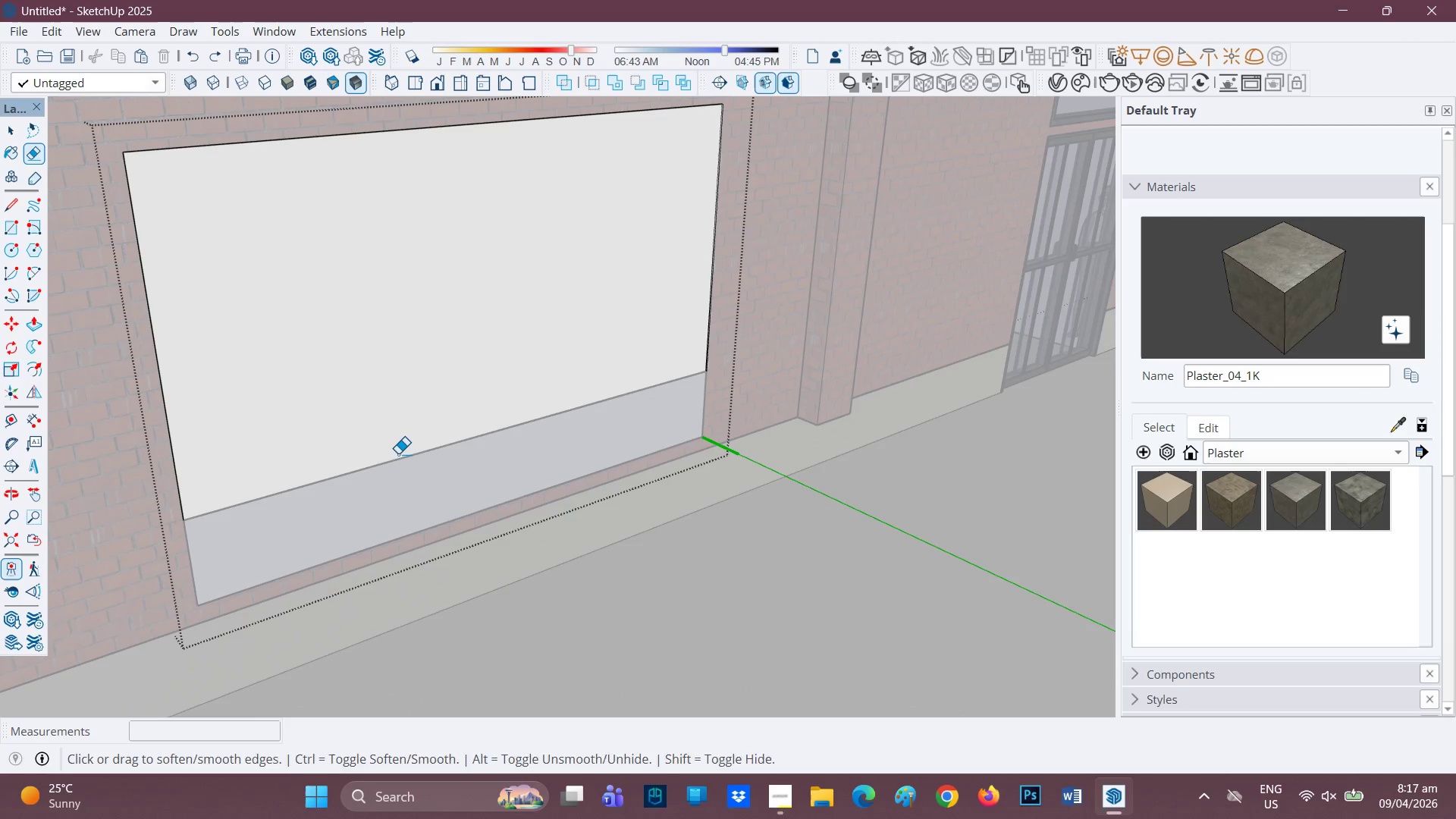 
key(Control+Z)
 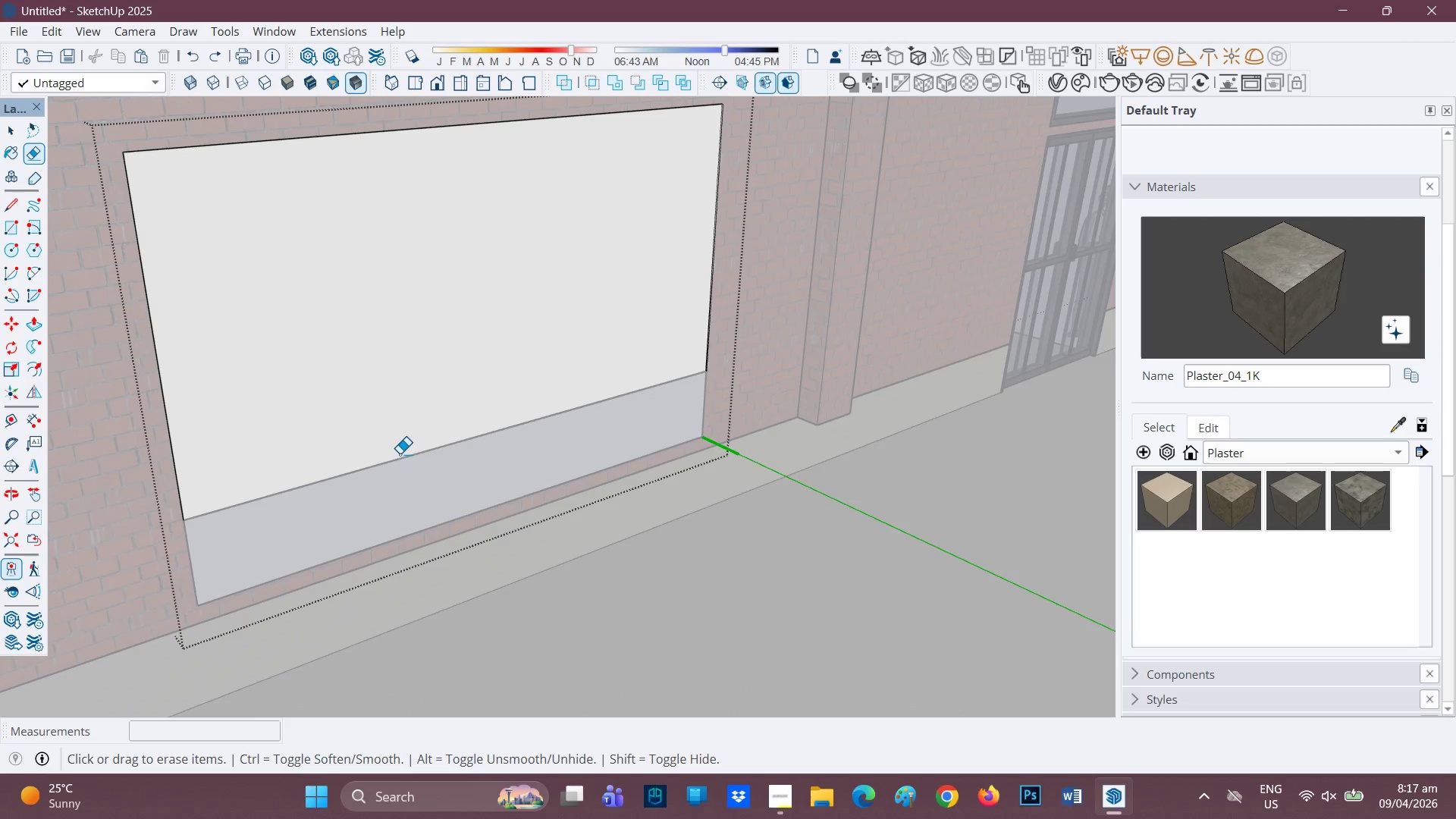 
key(Control+Z)
 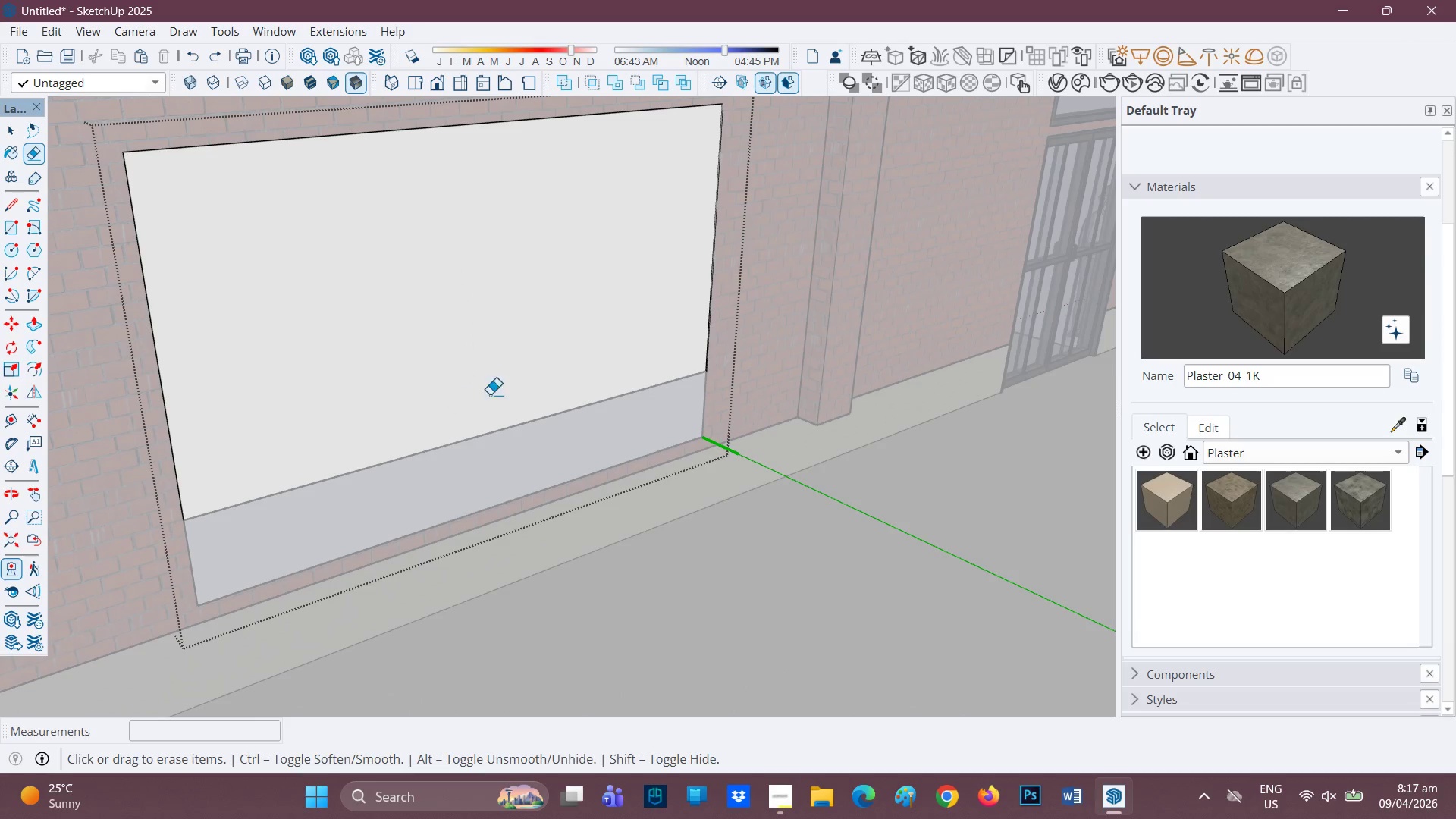 
key(Space)
 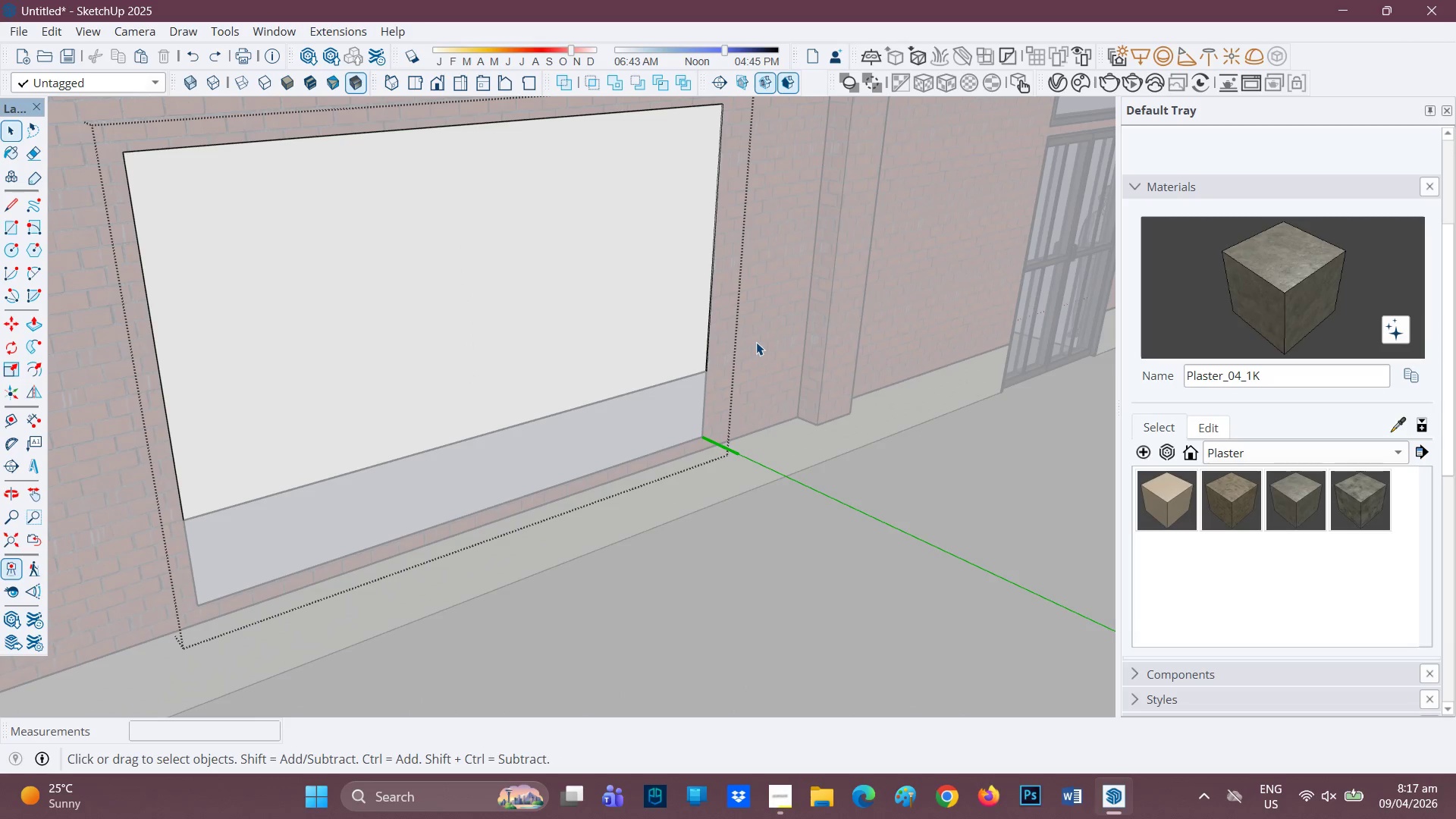 
left_click([756, 342])
 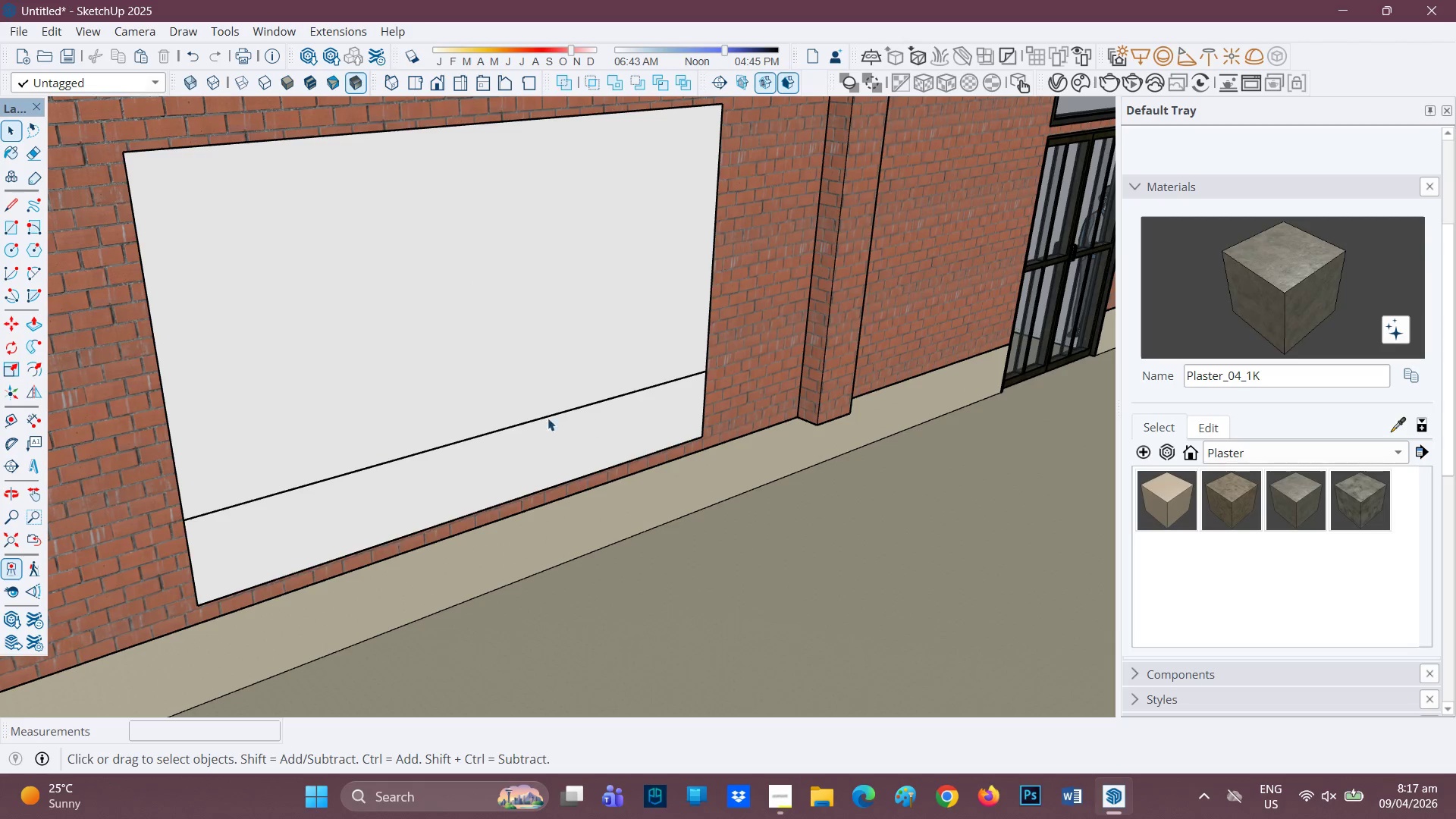 
left_click([544, 418])
 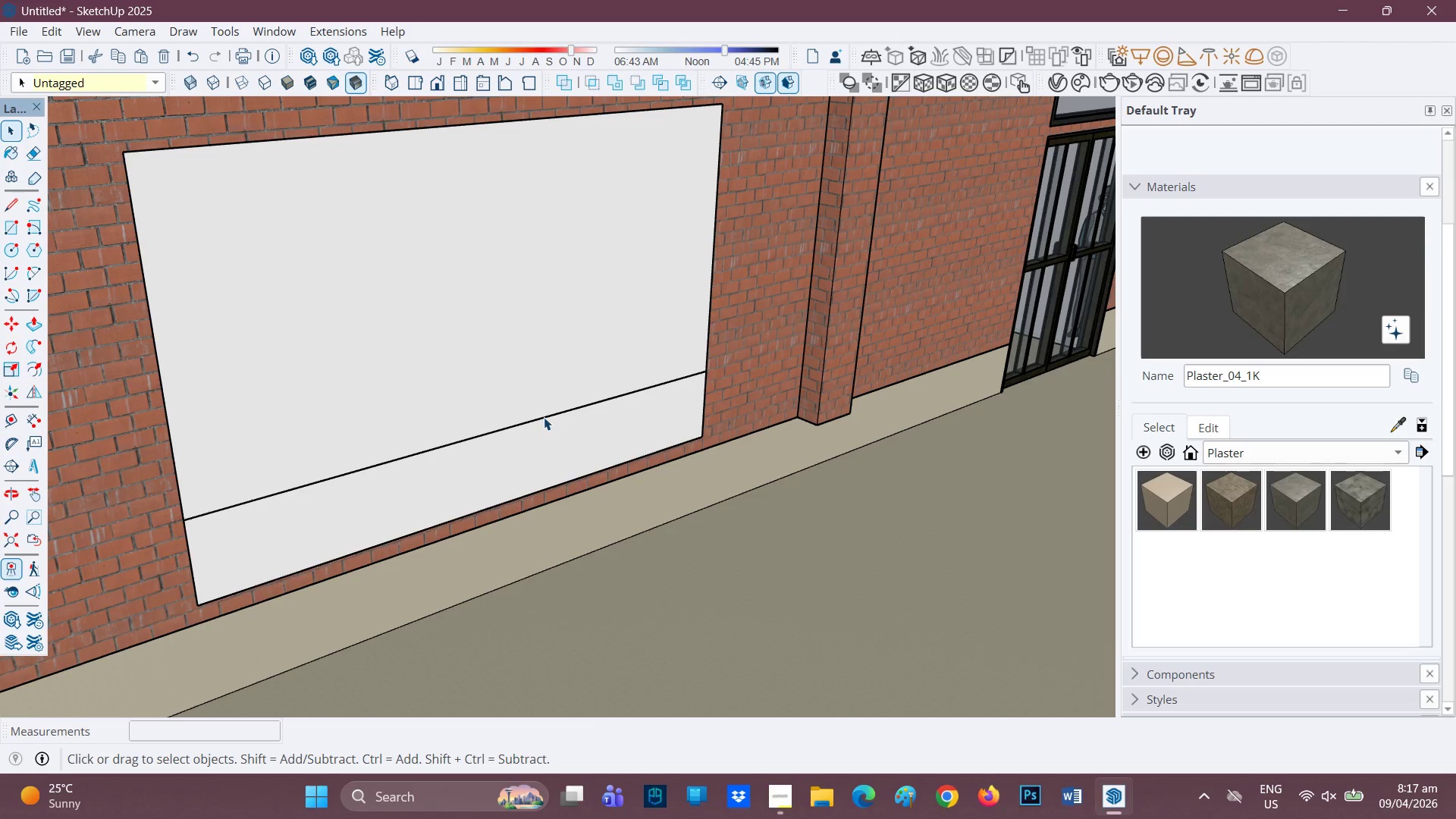 
left_click([544, 416])
 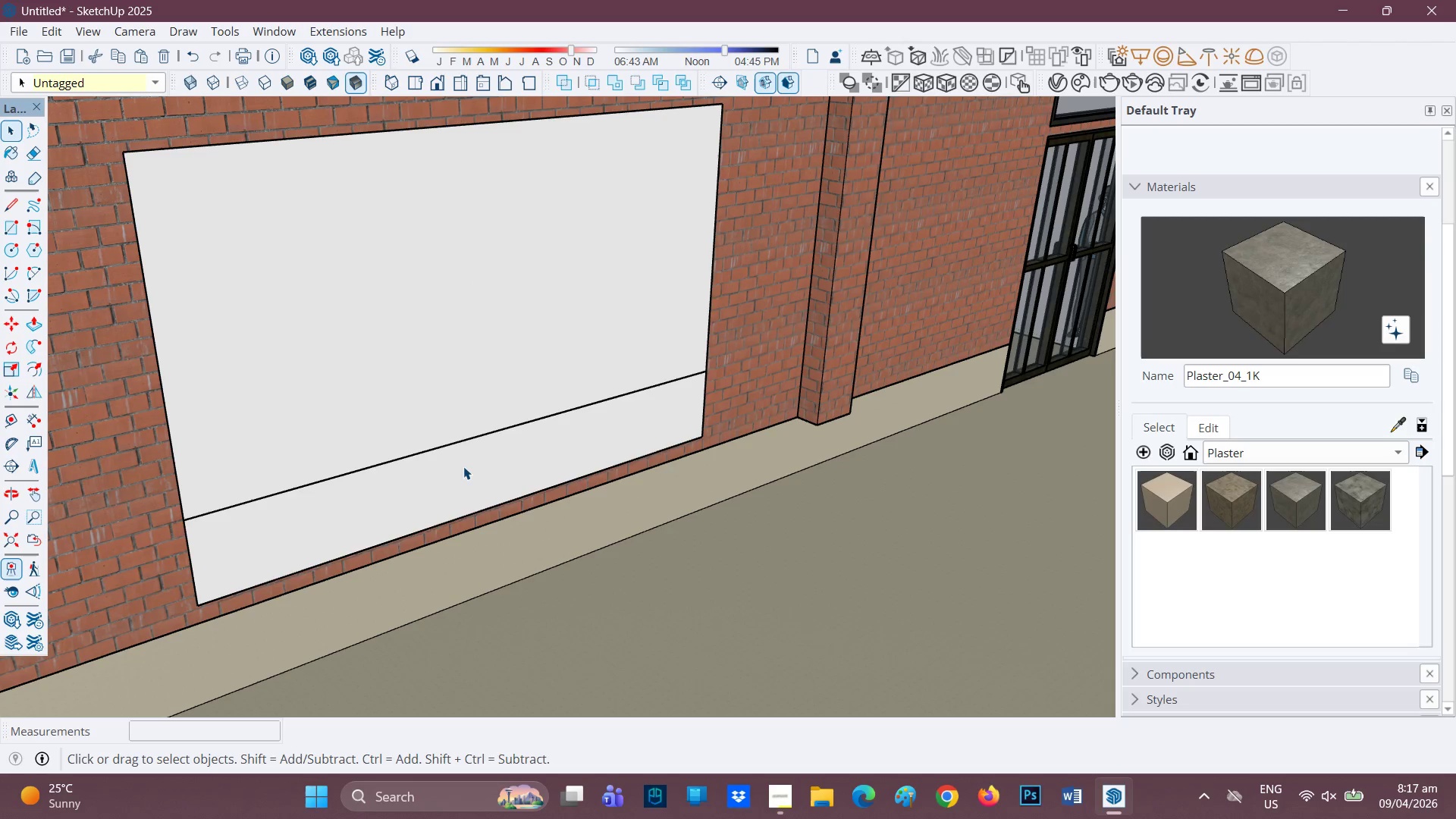 
double_click([463, 467])
 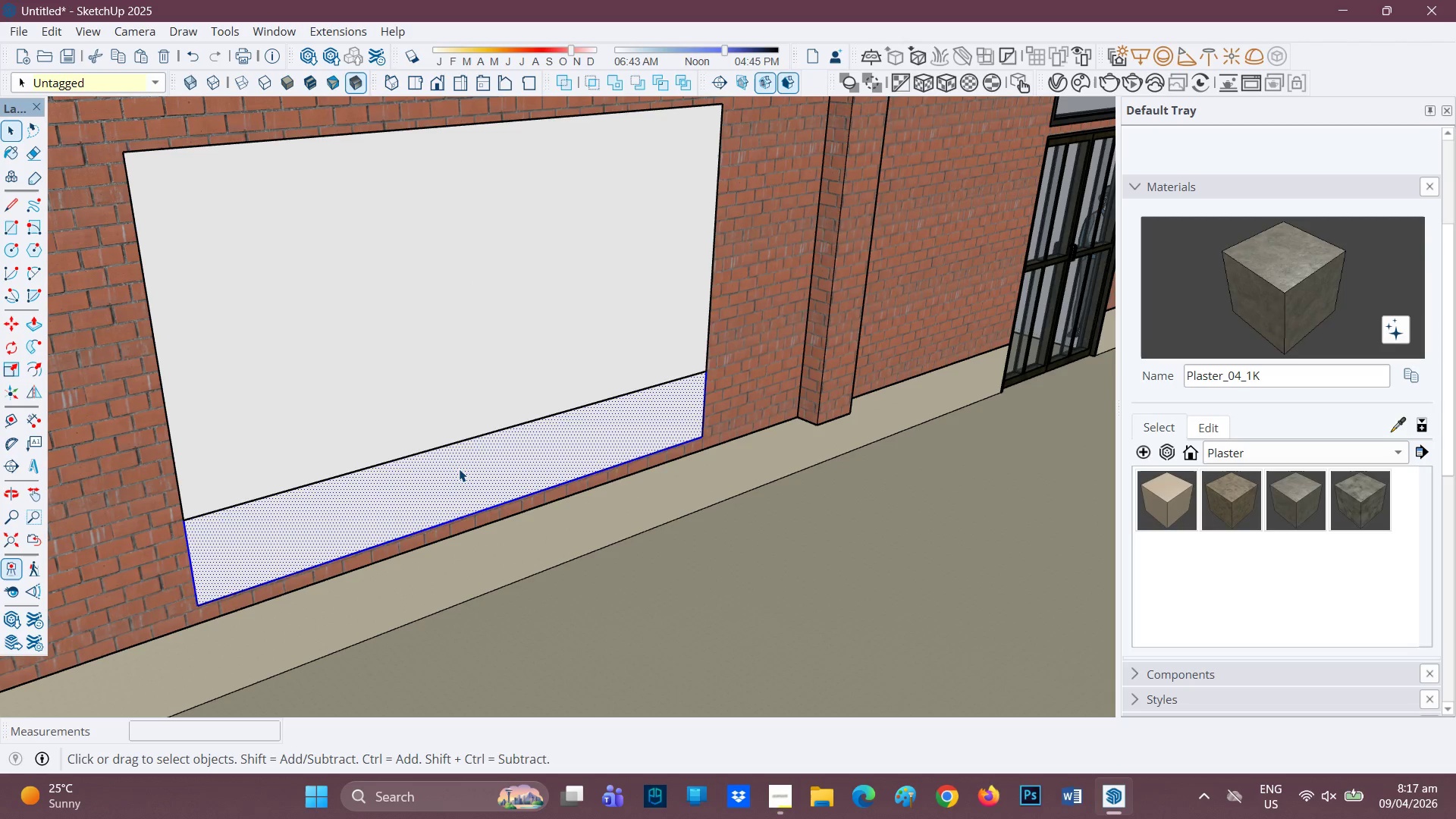 
key(E)
 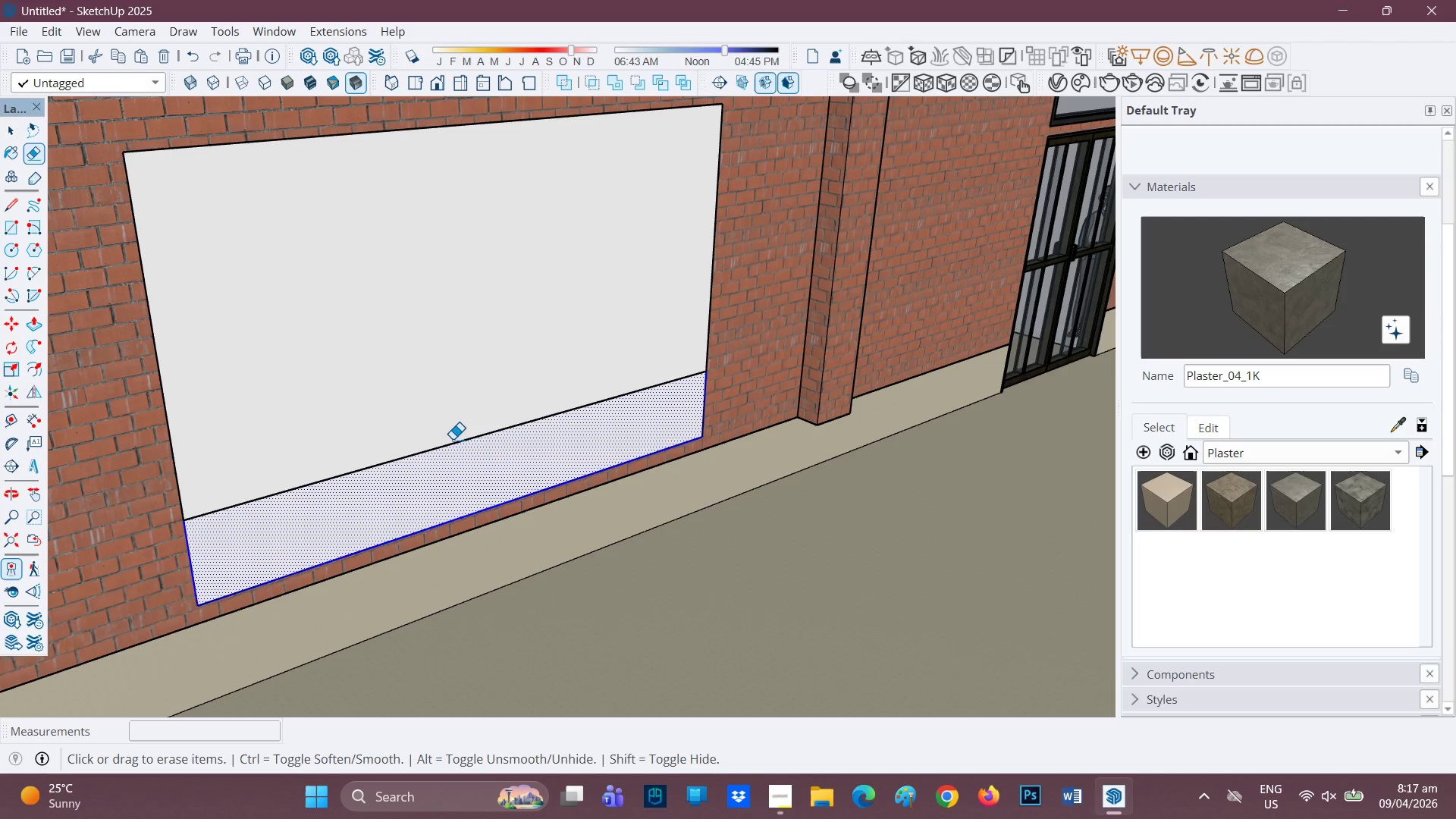 
left_click_drag(start_coordinate=[452, 439], to_coordinate=[451, 456])
 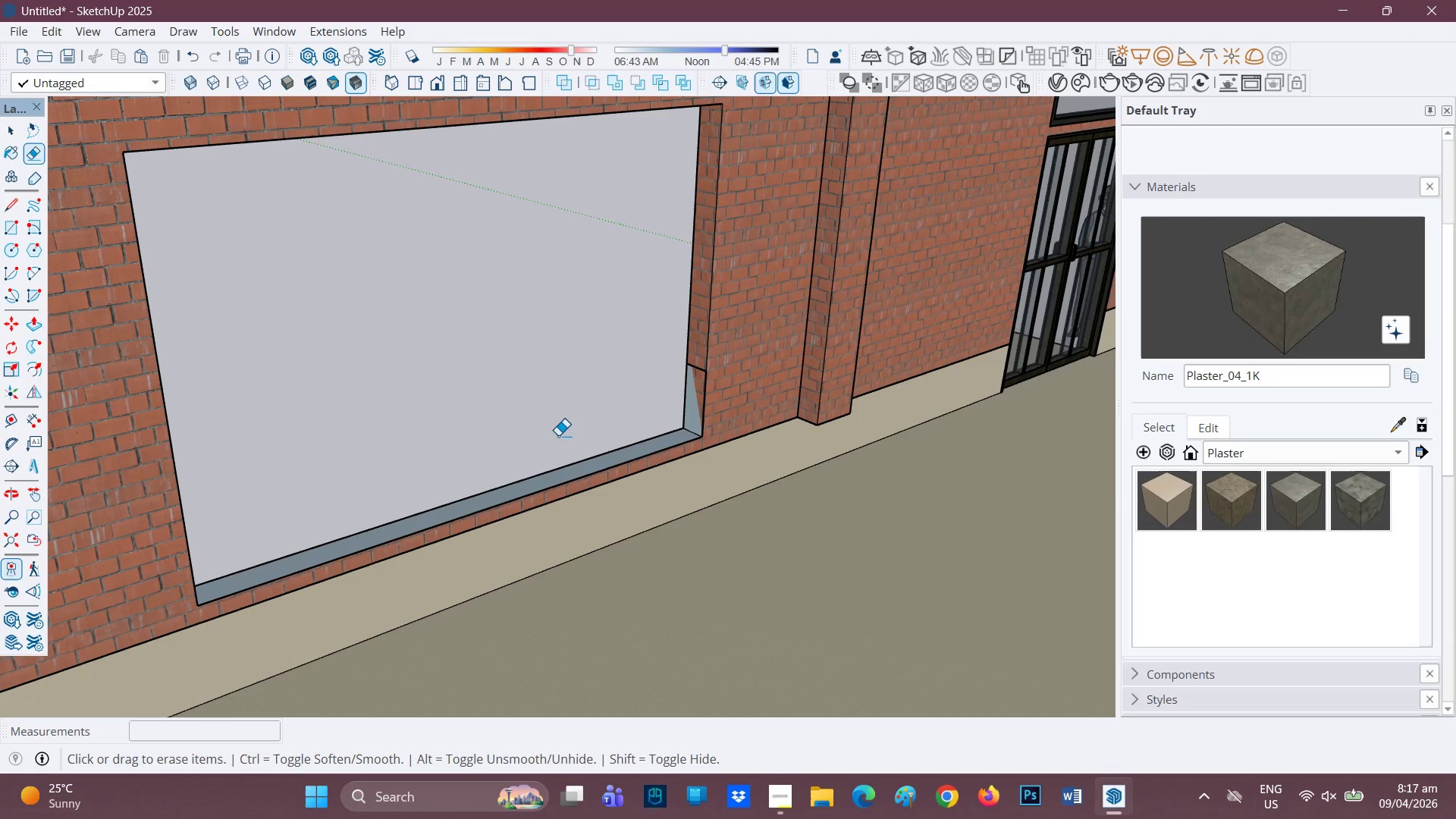 
key(Control+Z)
 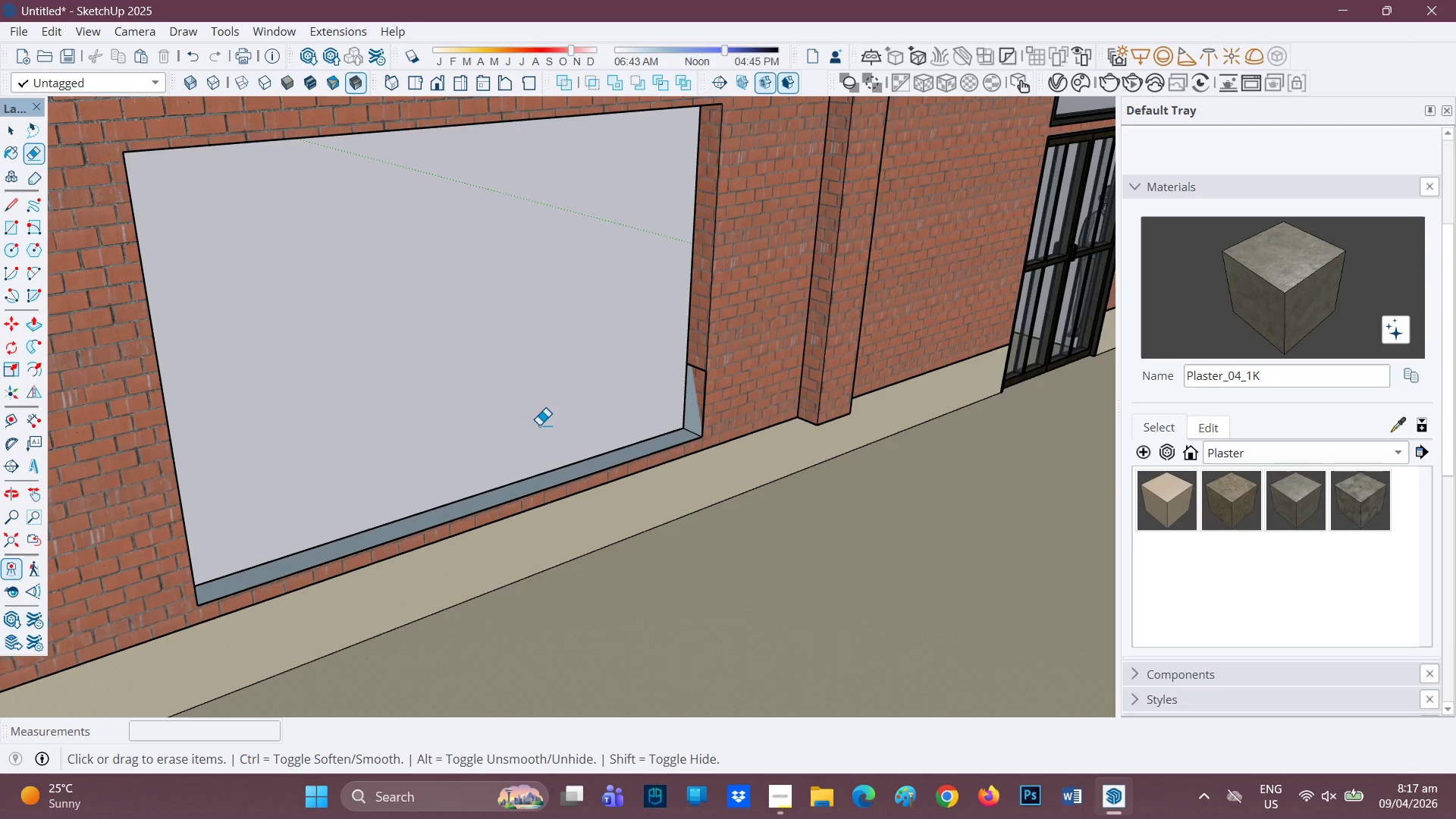 
key(Control+Z)
 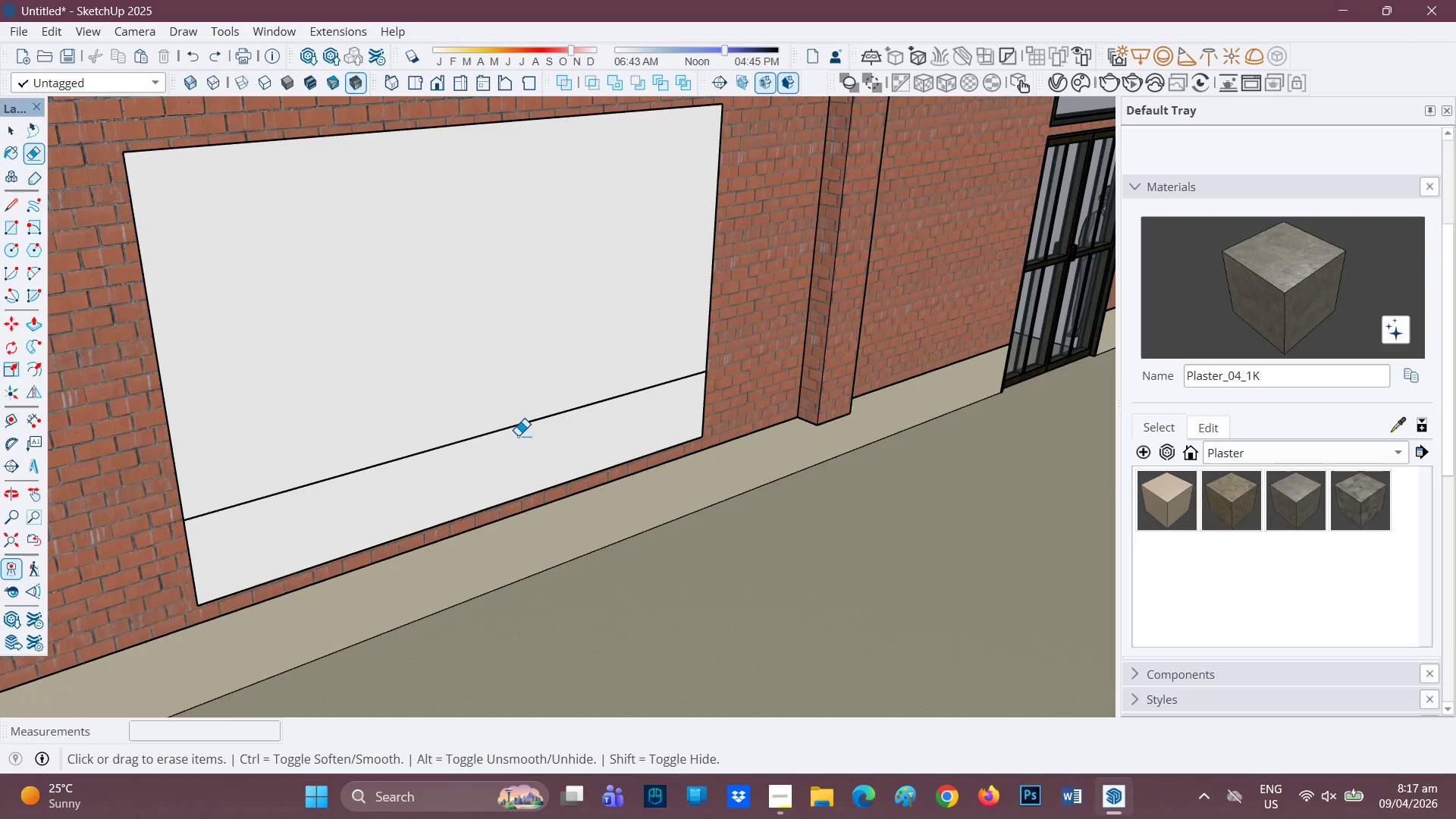 
key(Space)
 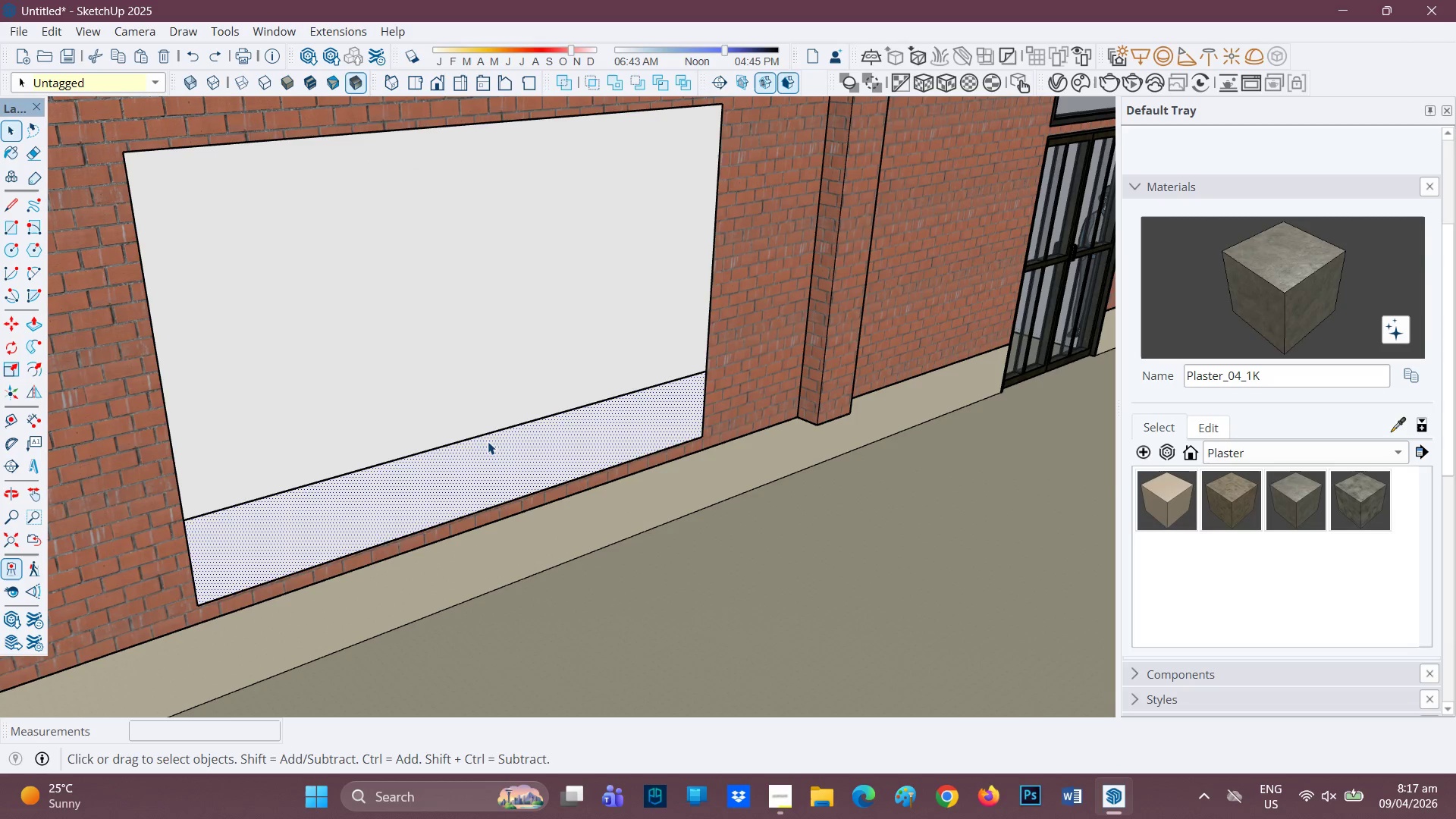 
left_click([488, 441])
 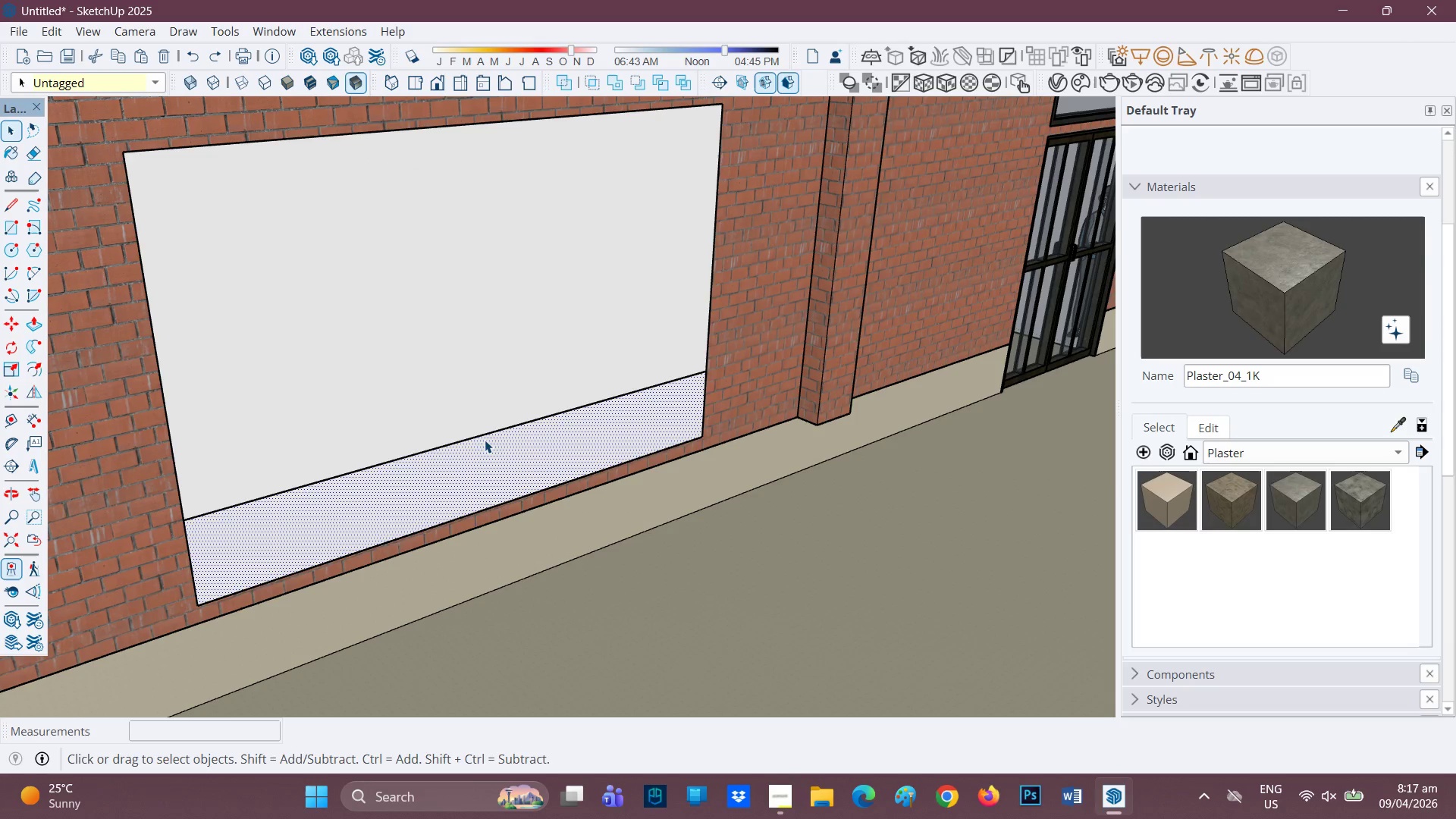 
left_click_drag(start_coordinate=[485, 439], to_coordinate=[481, 438])
 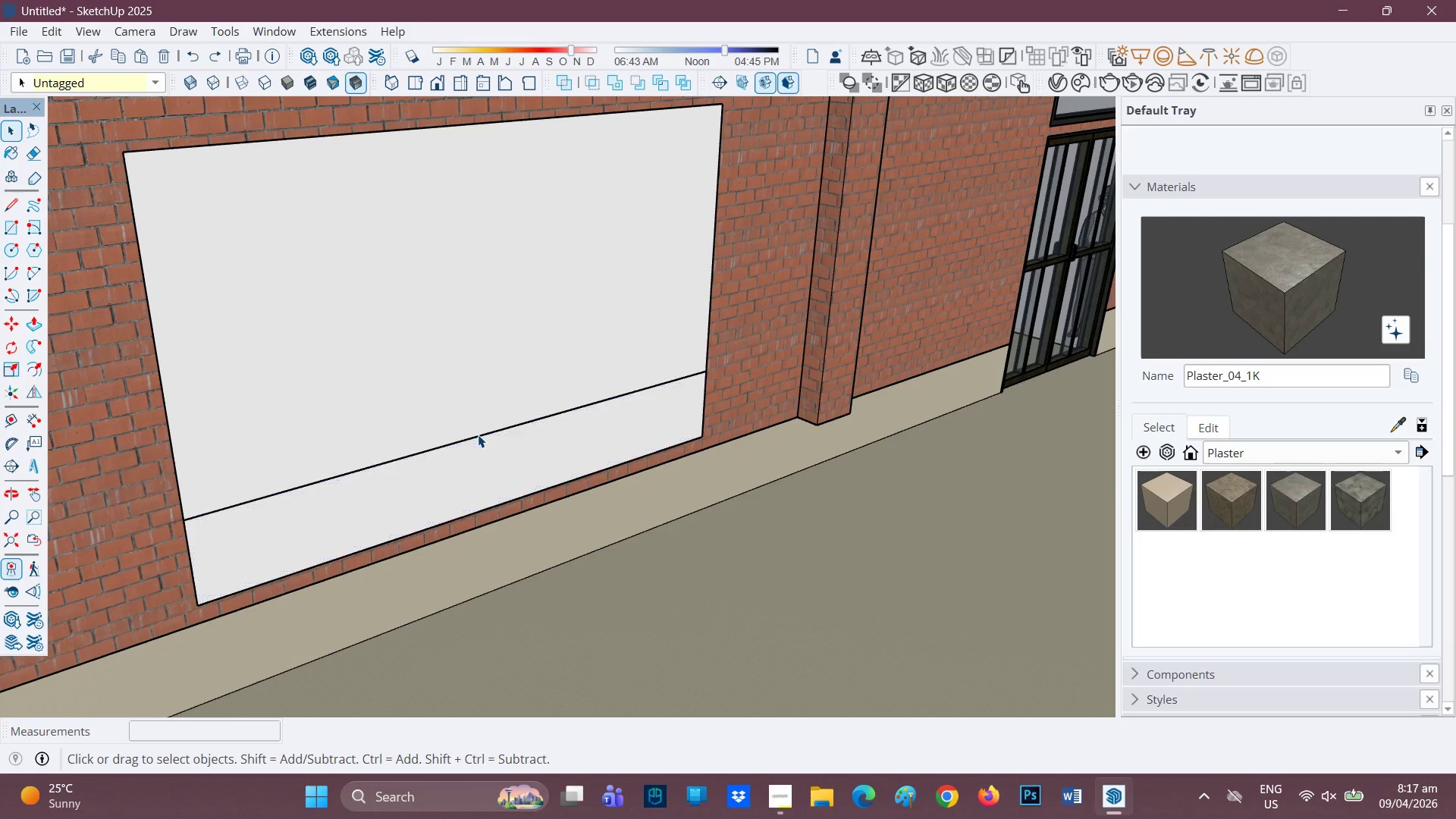 
left_click([478, 435])
 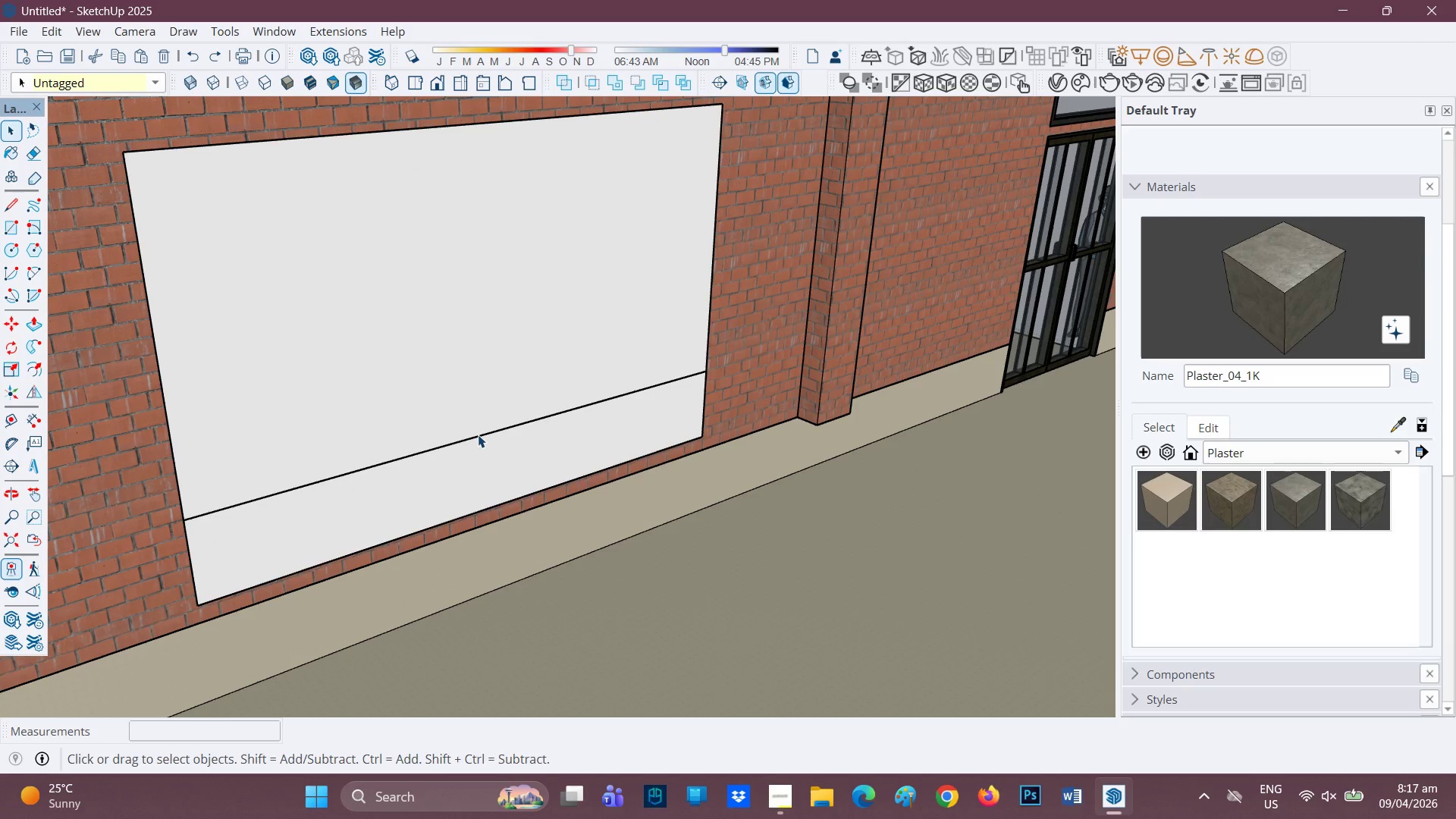 
left_click([478, 435])
 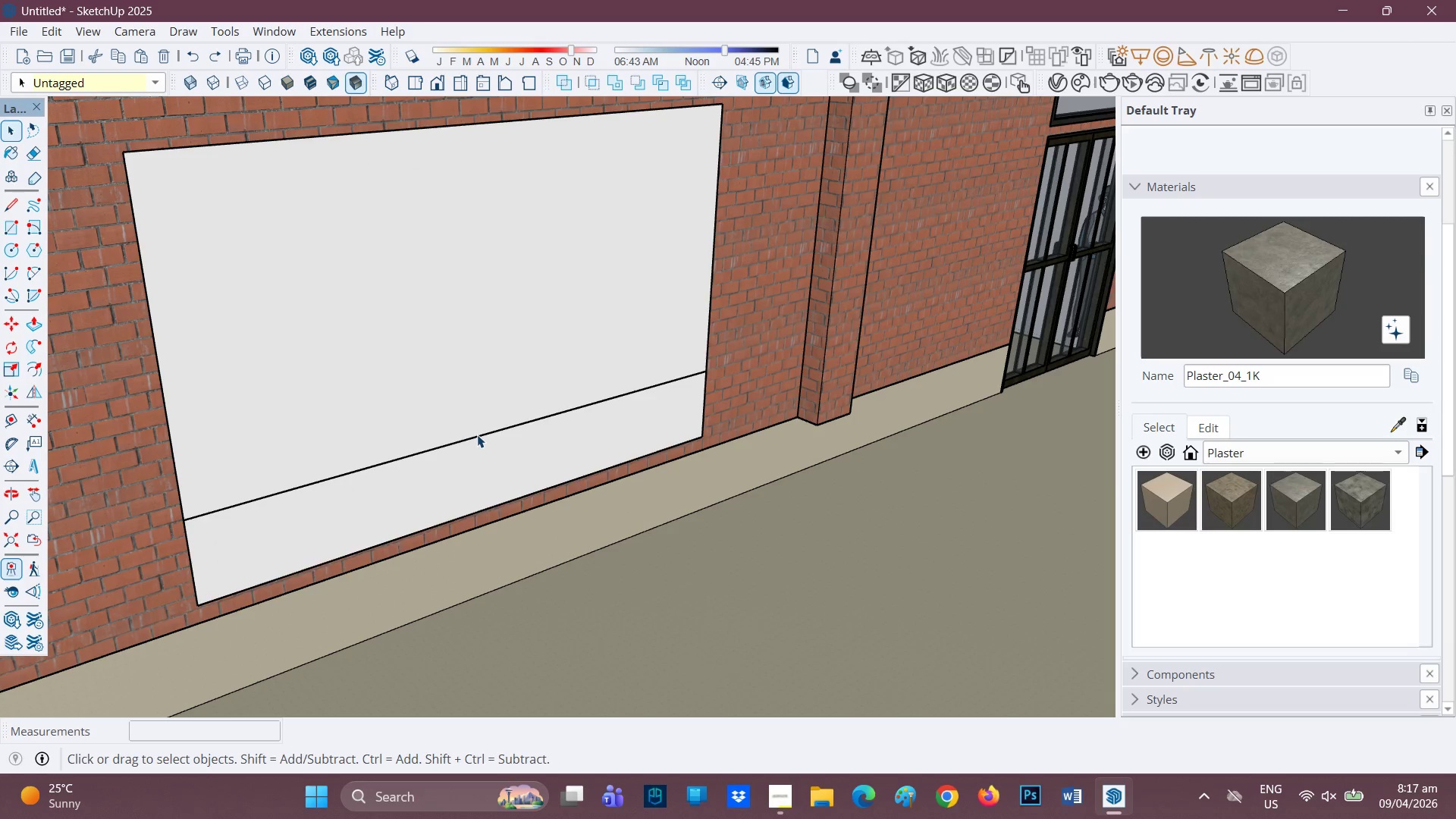 
left_click_drag(start_coordinate=[478, 435], to_coordinate=[469, 435])
 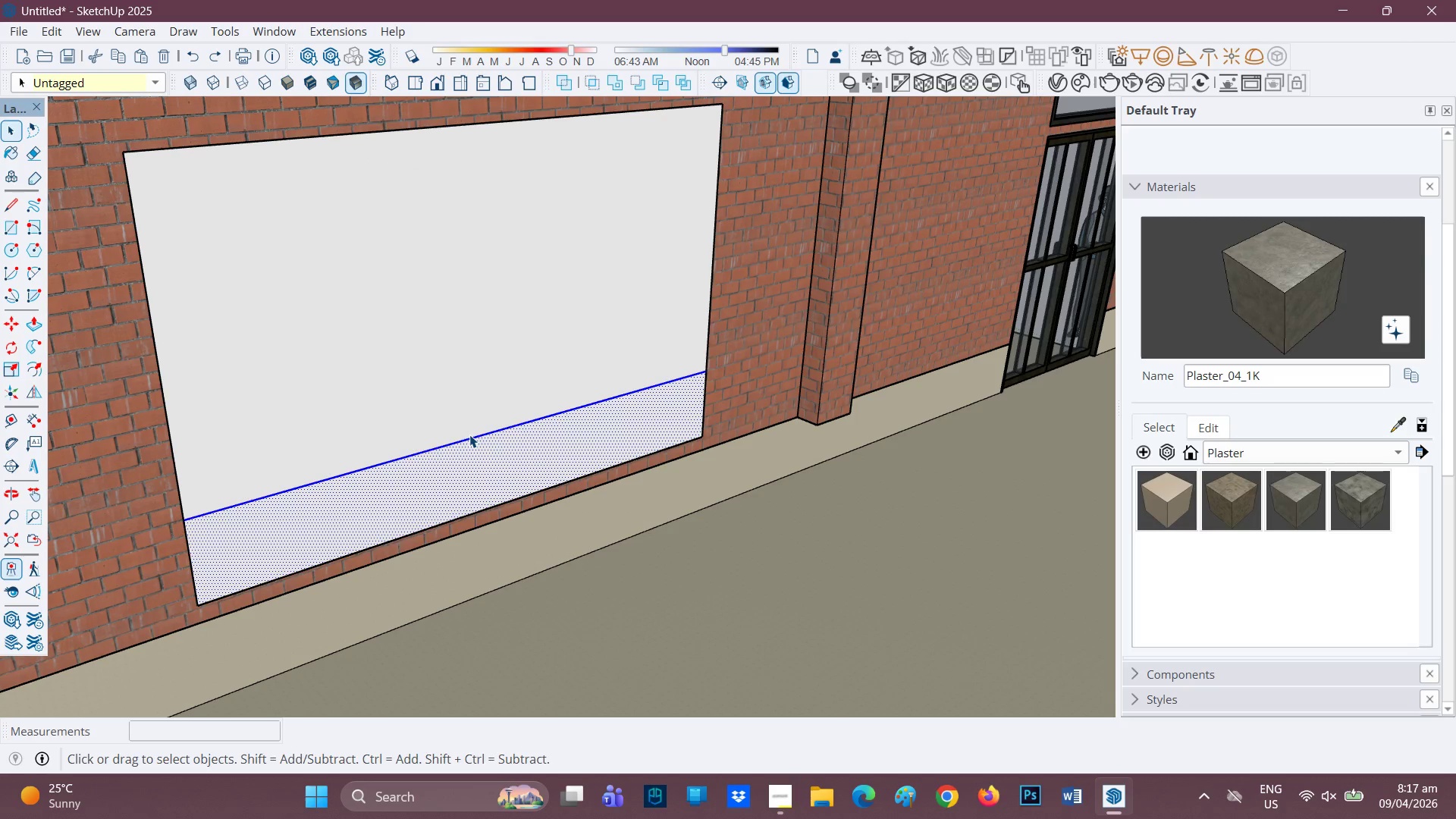 
left_click([469, 435])
 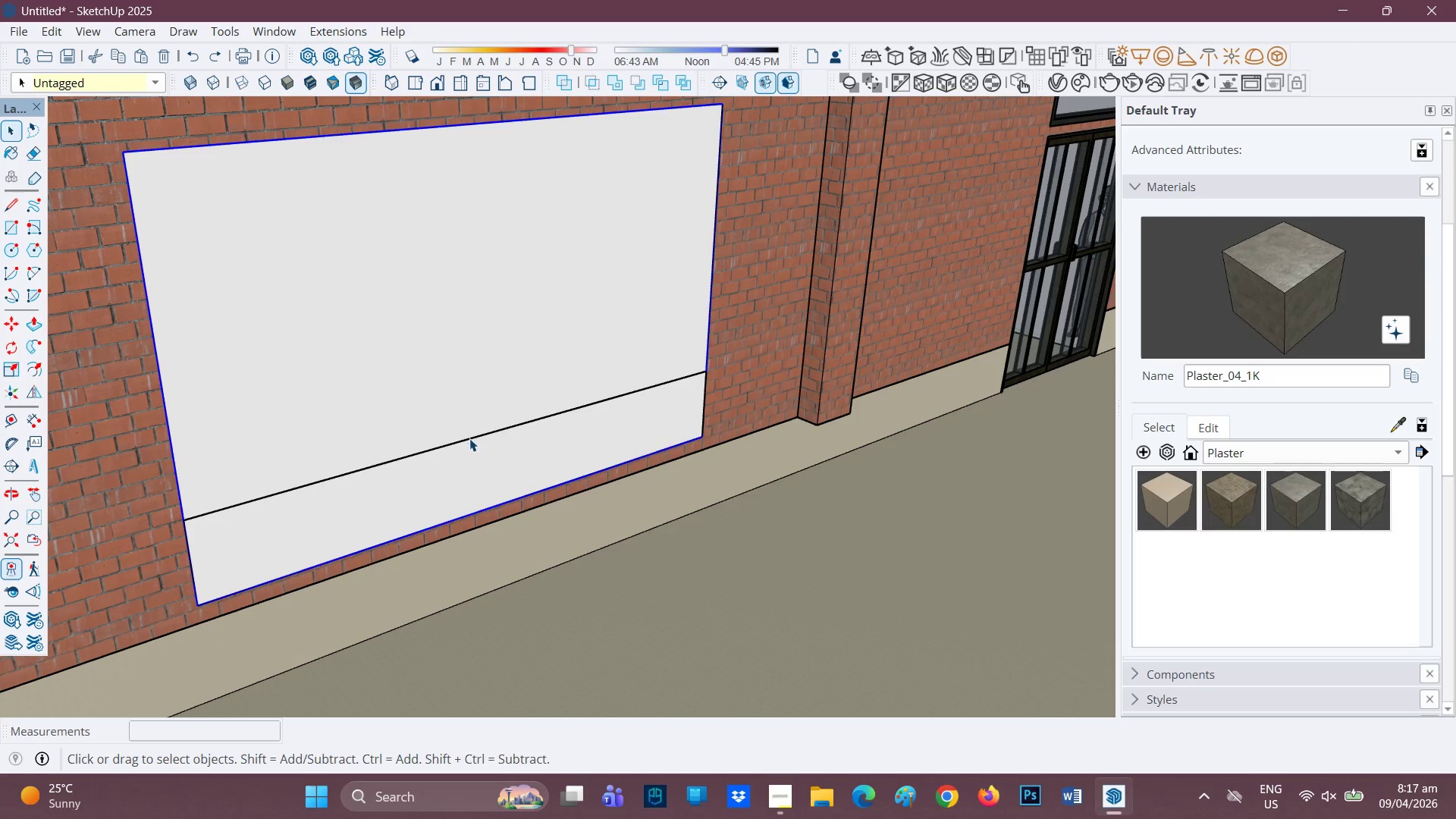 
left_click([469, 438])
 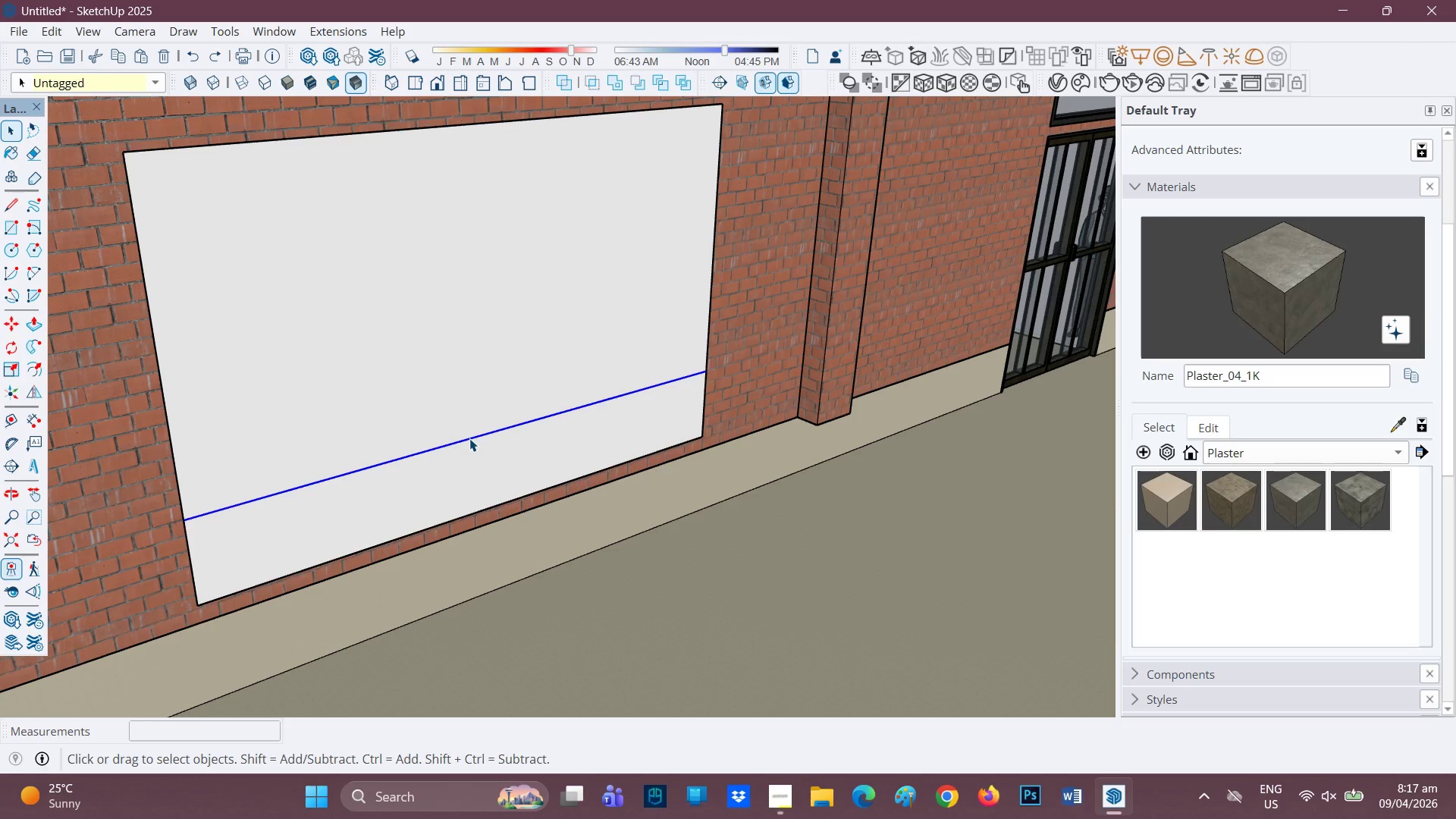 
right_click([469, 438])
 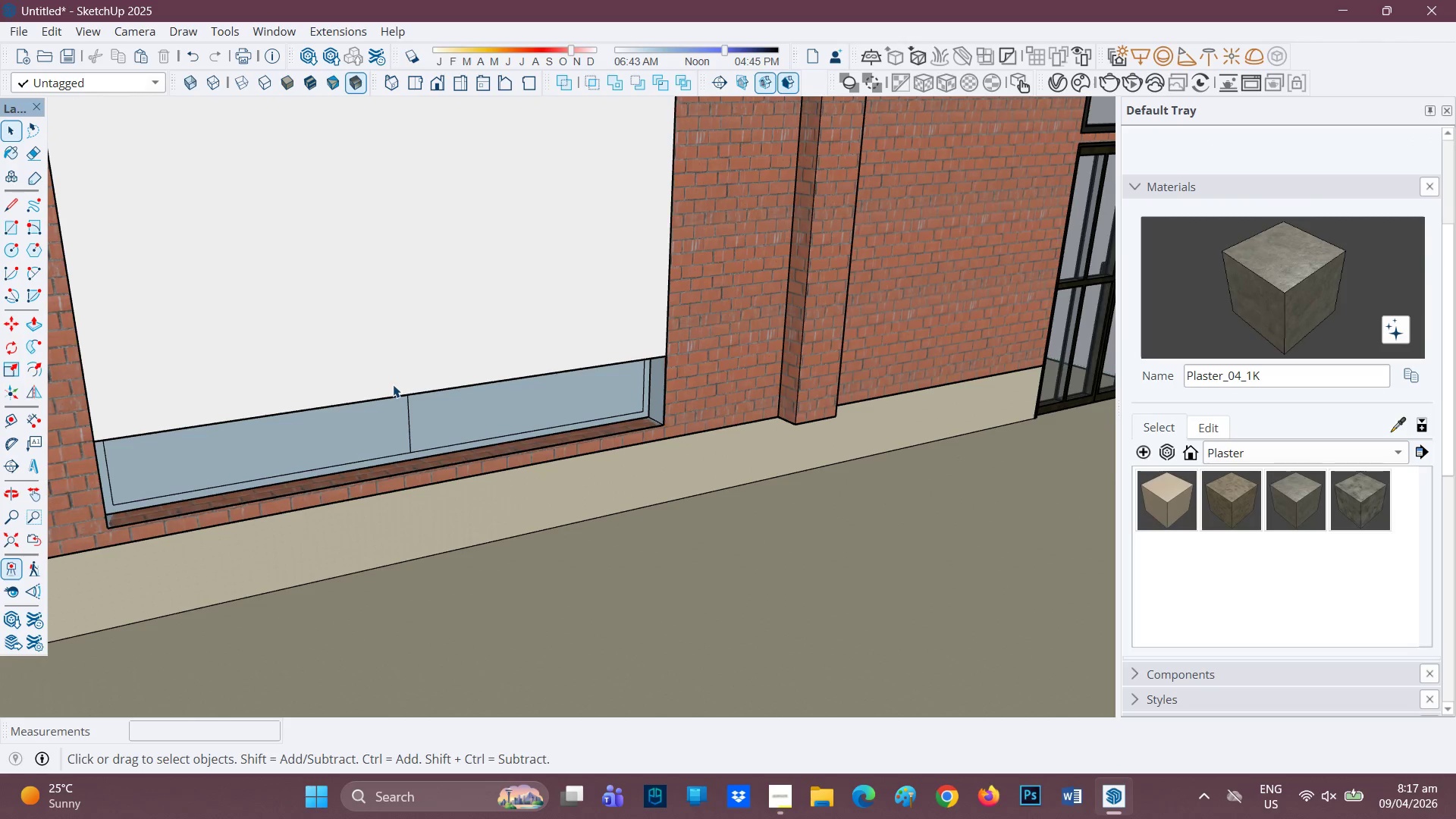 
wait(5.94)
 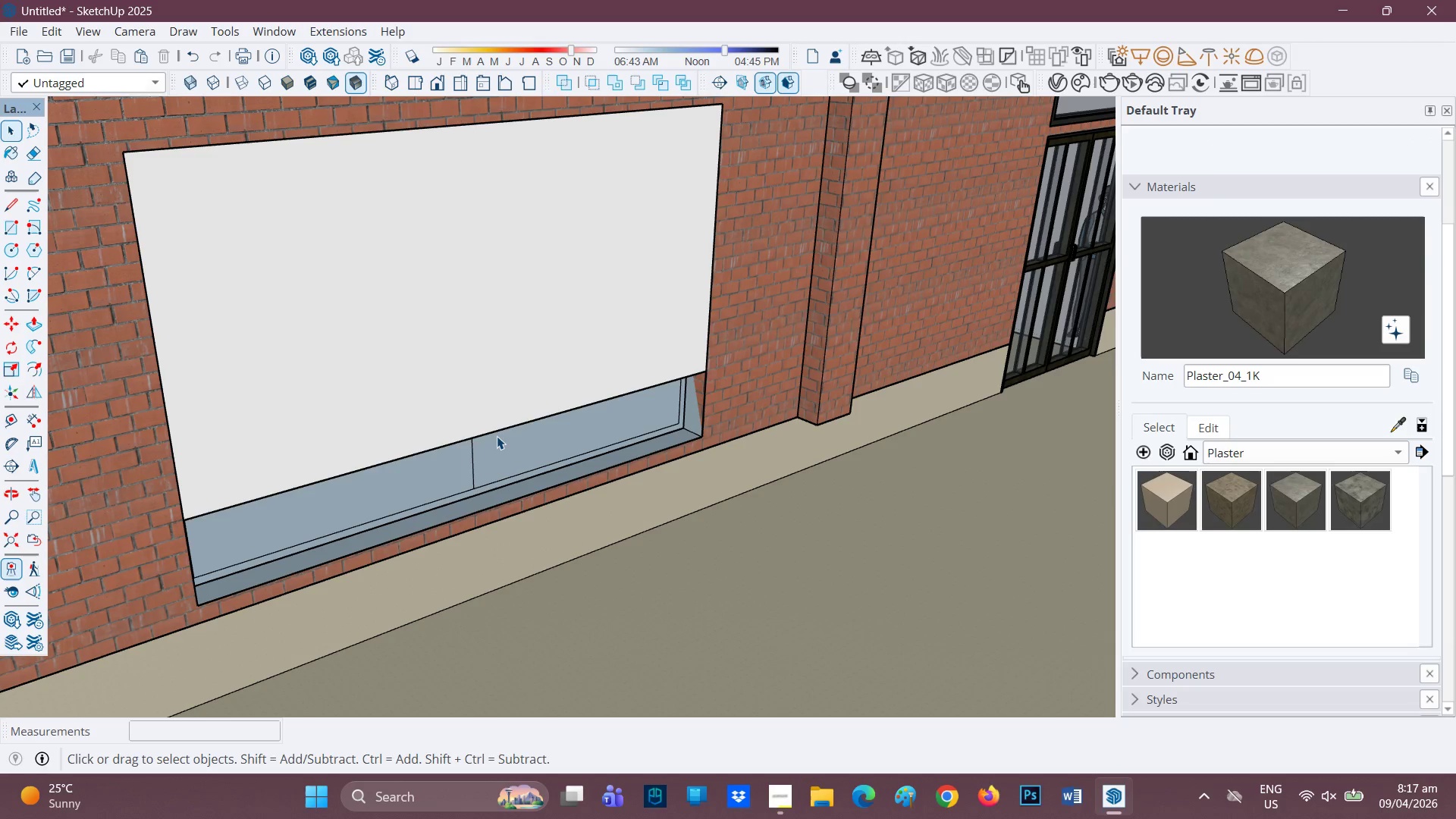 
key(R)
 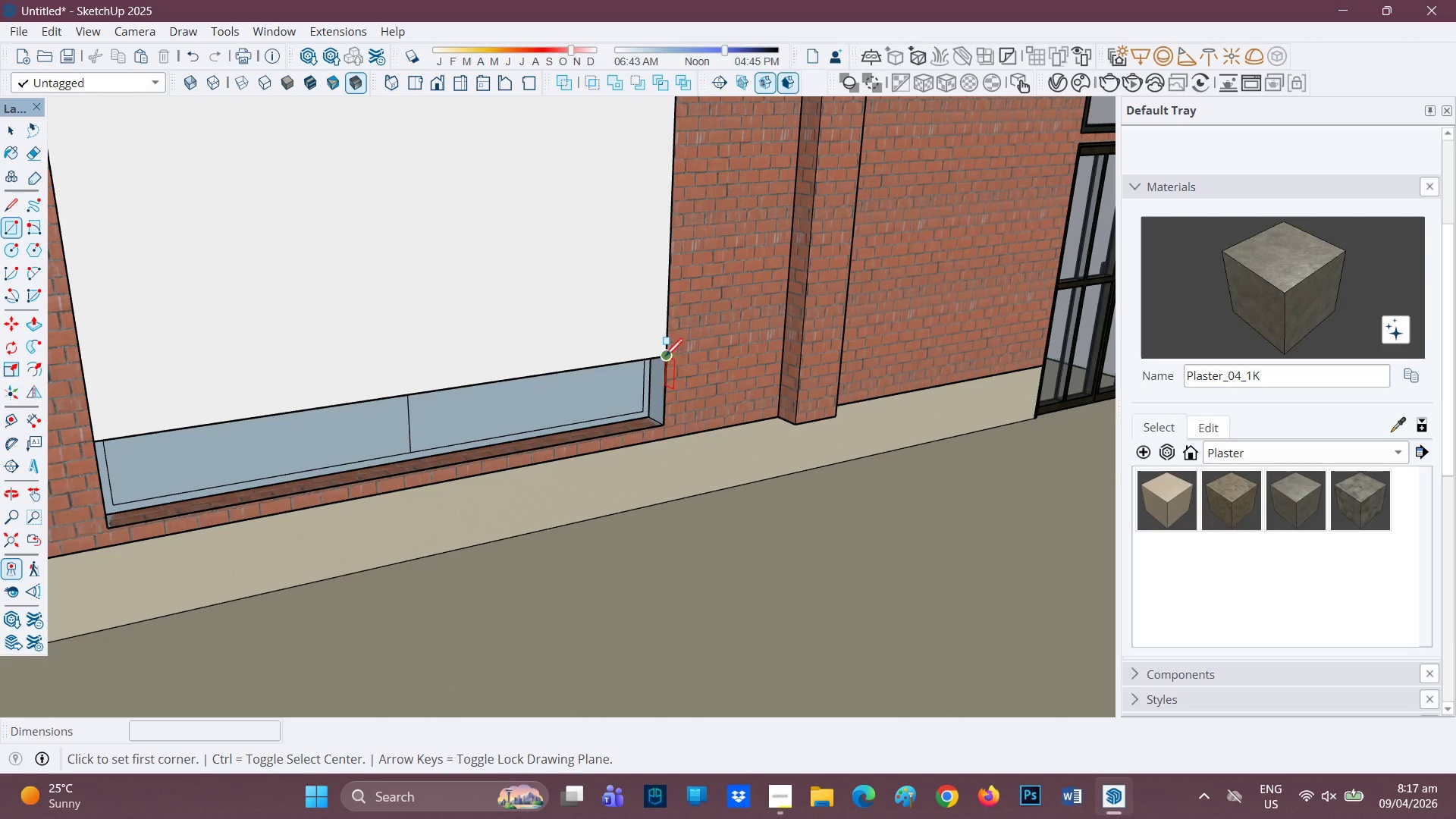 
left_click([665, 356])
 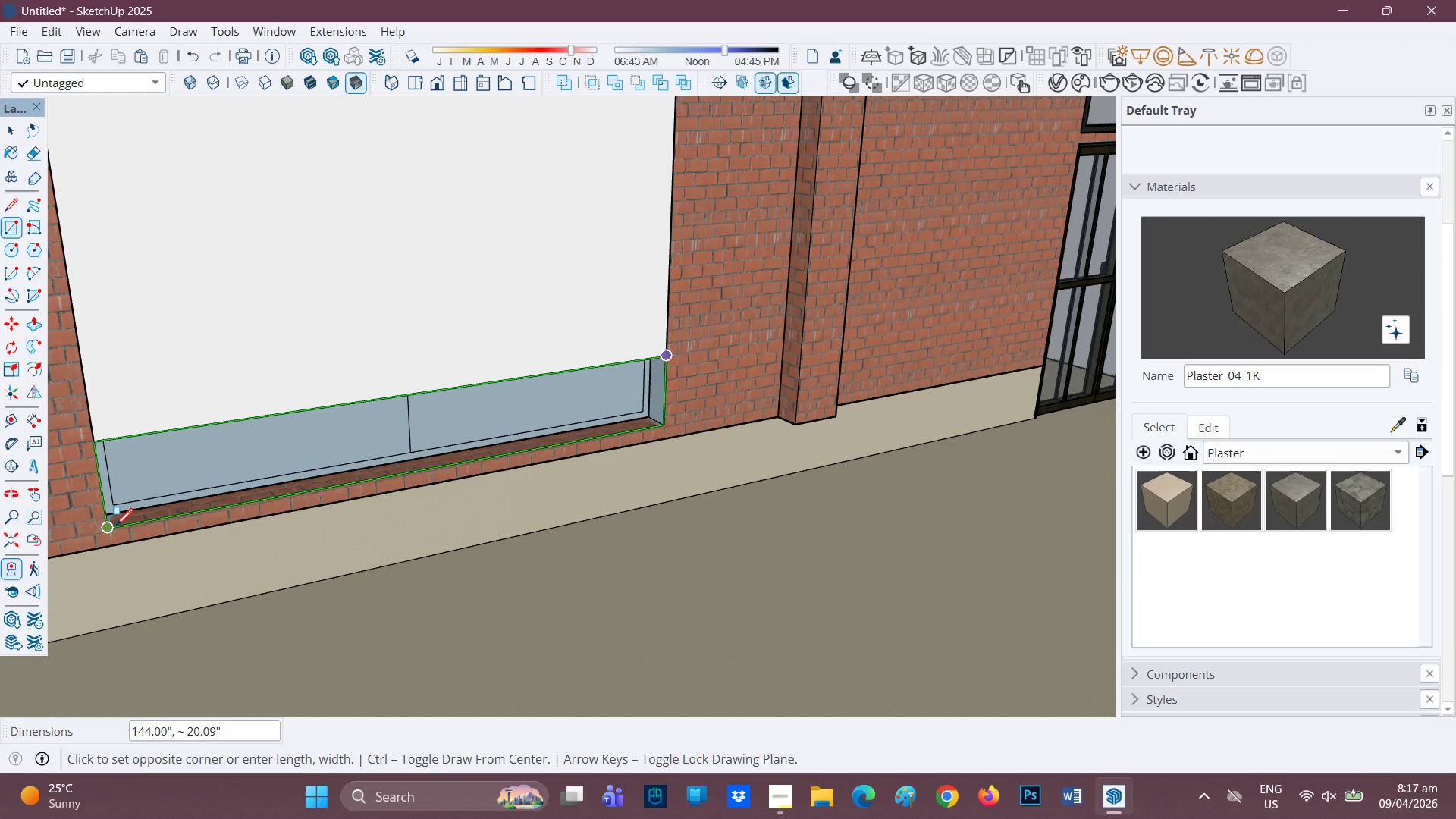 
left_click([115, 526])
 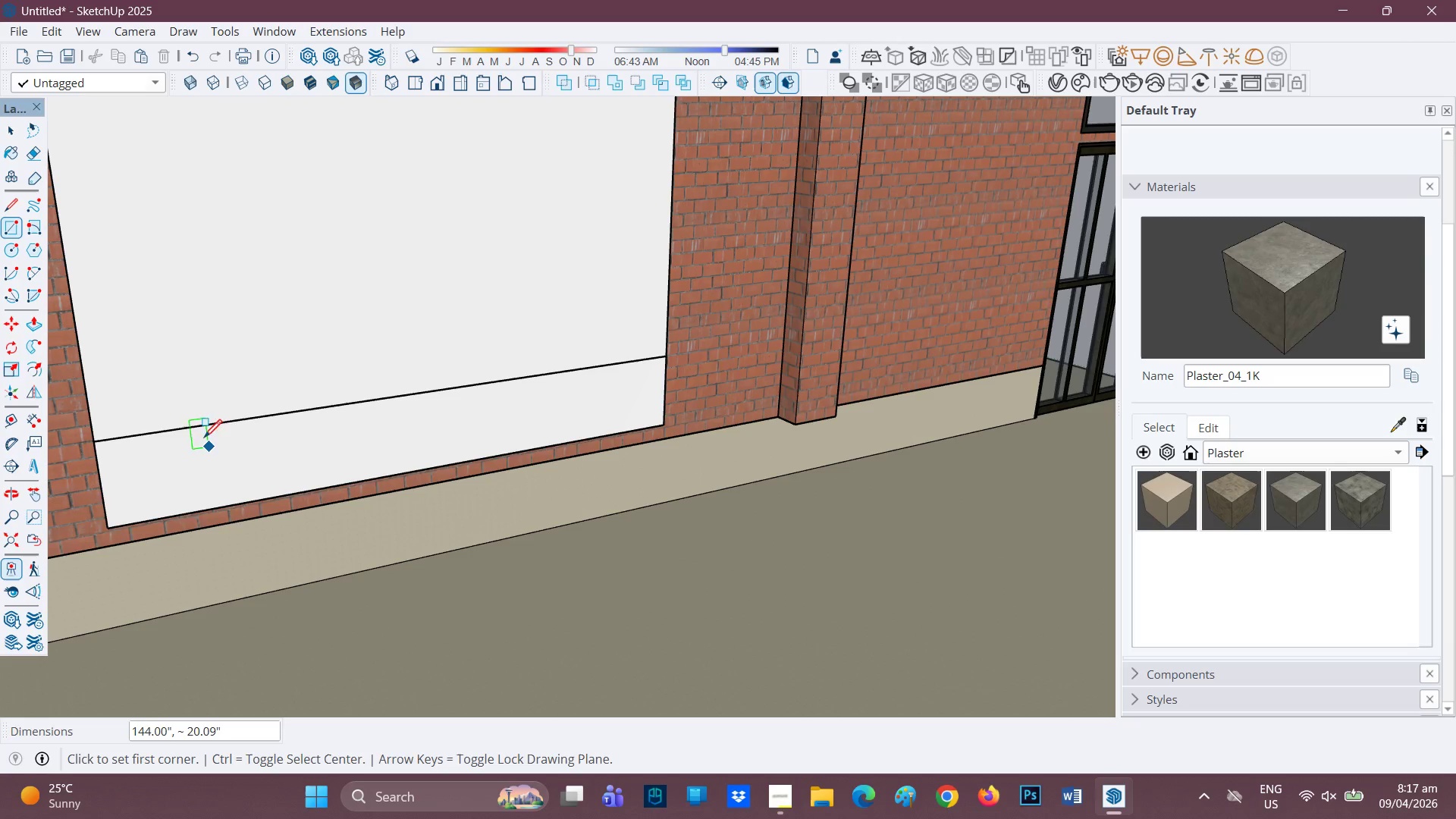 
key(Control+Z)
 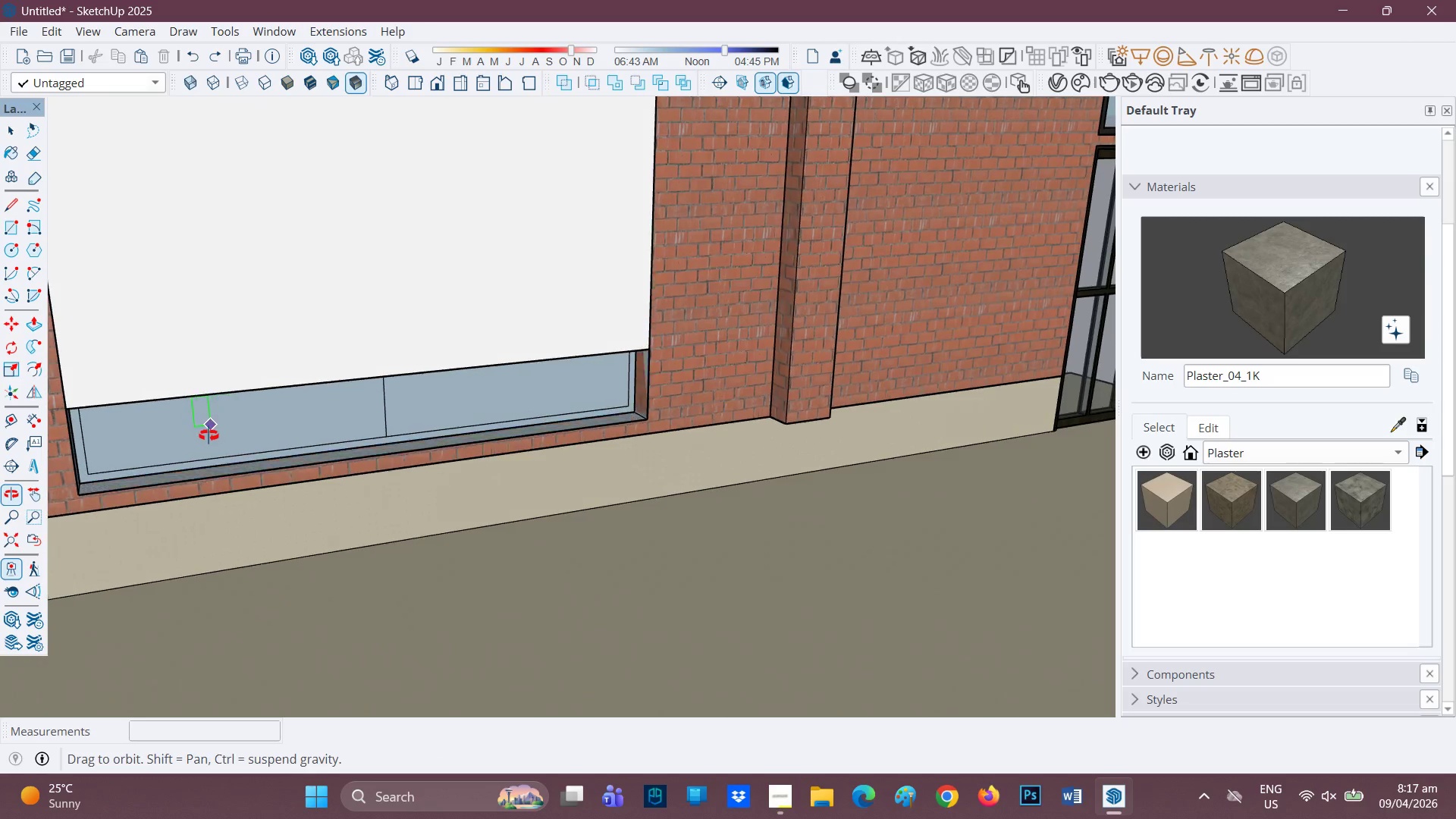 
key(Control+ControlLeft)
 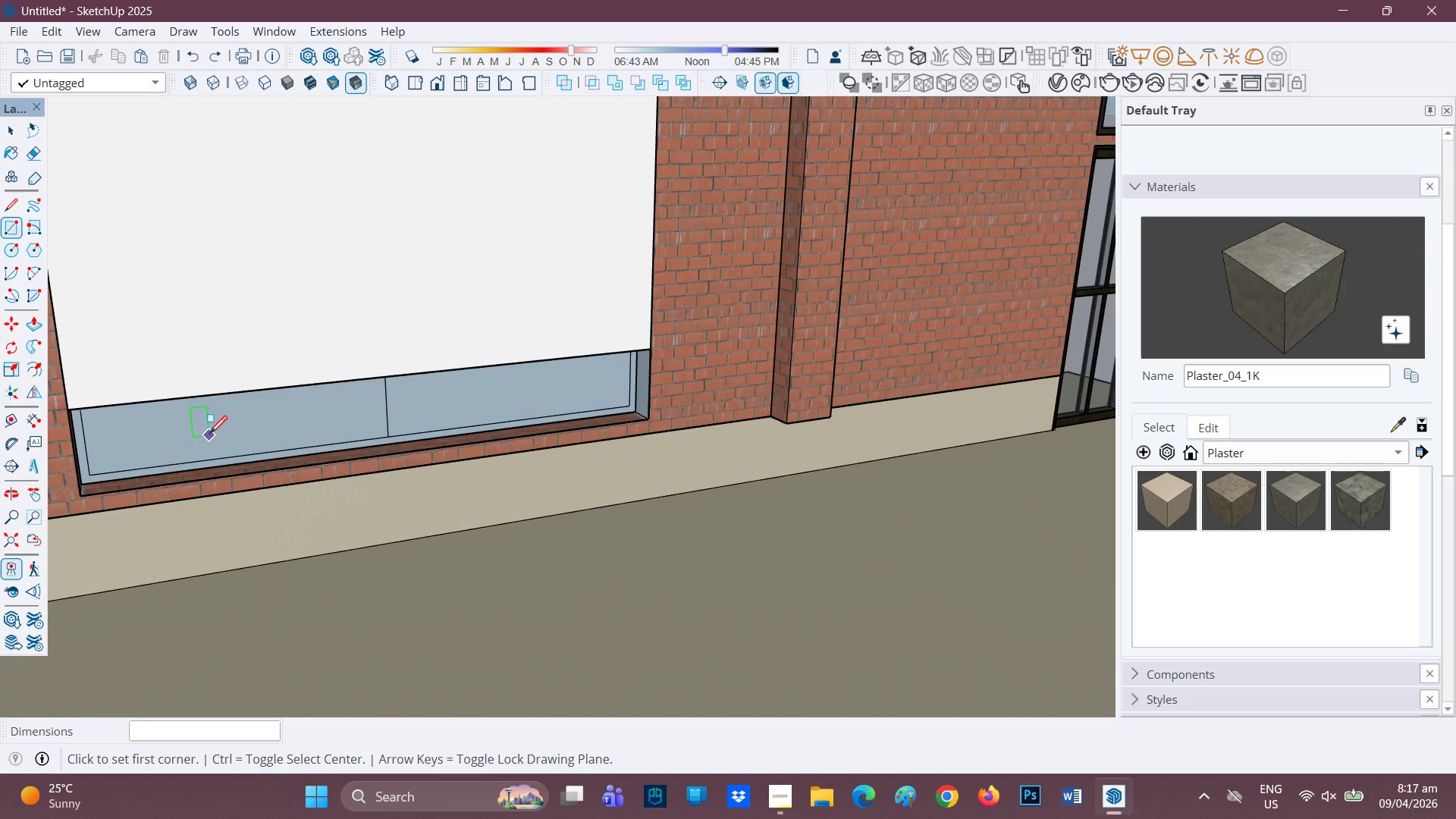 
key(Control+Z)
 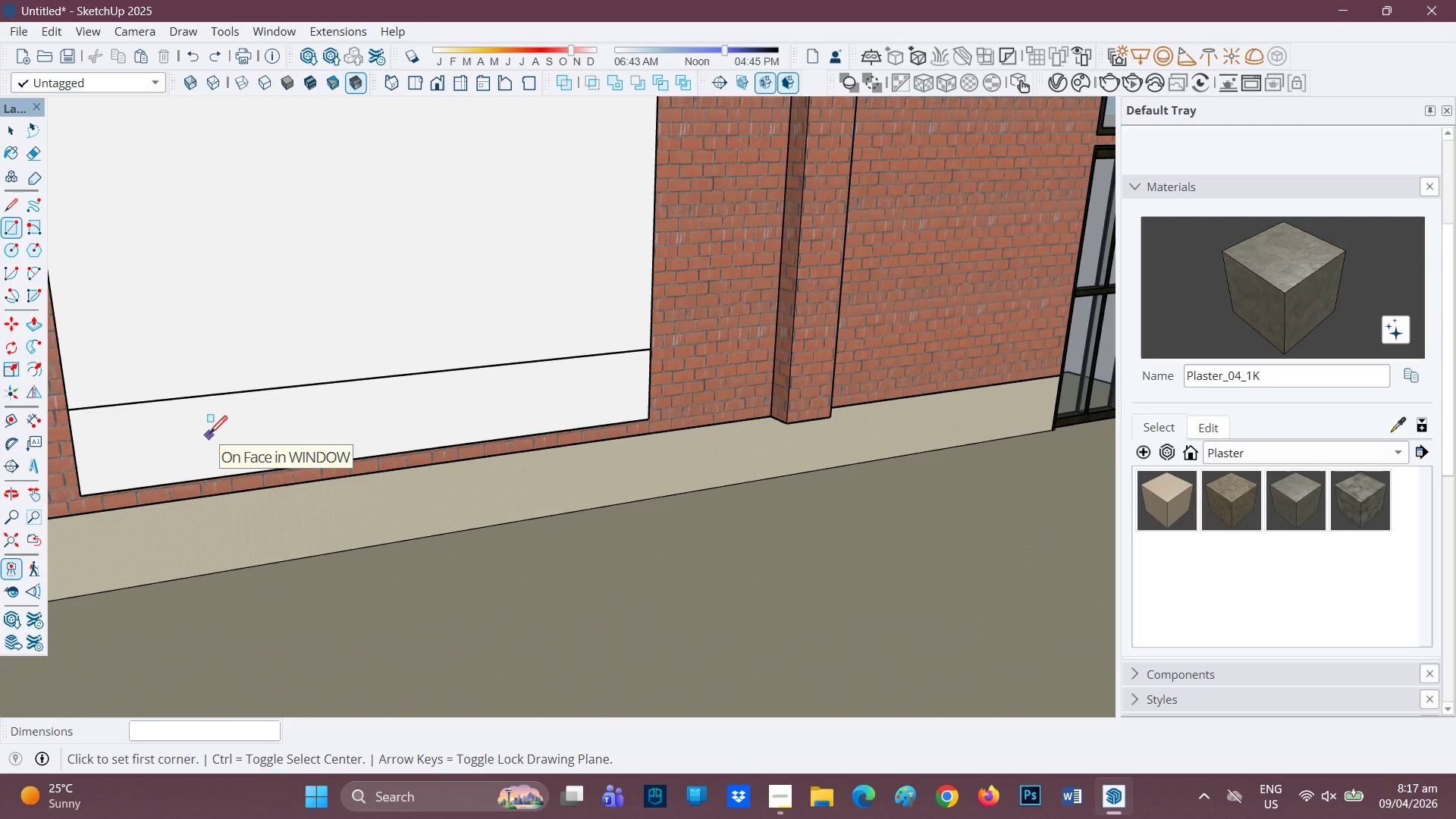 
key(Control+ControlLeft)
 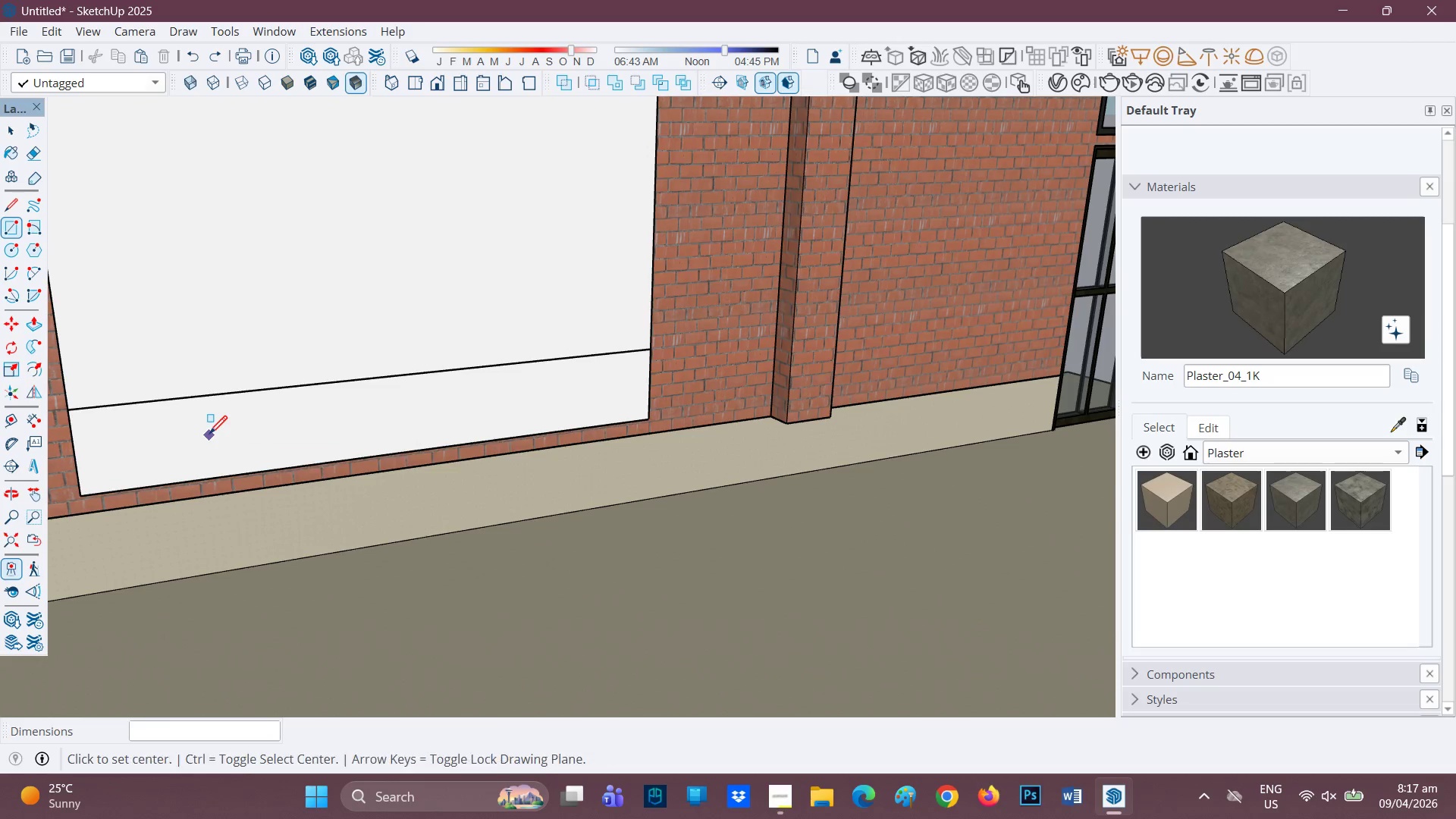 
key(Control+ControlLeft)
 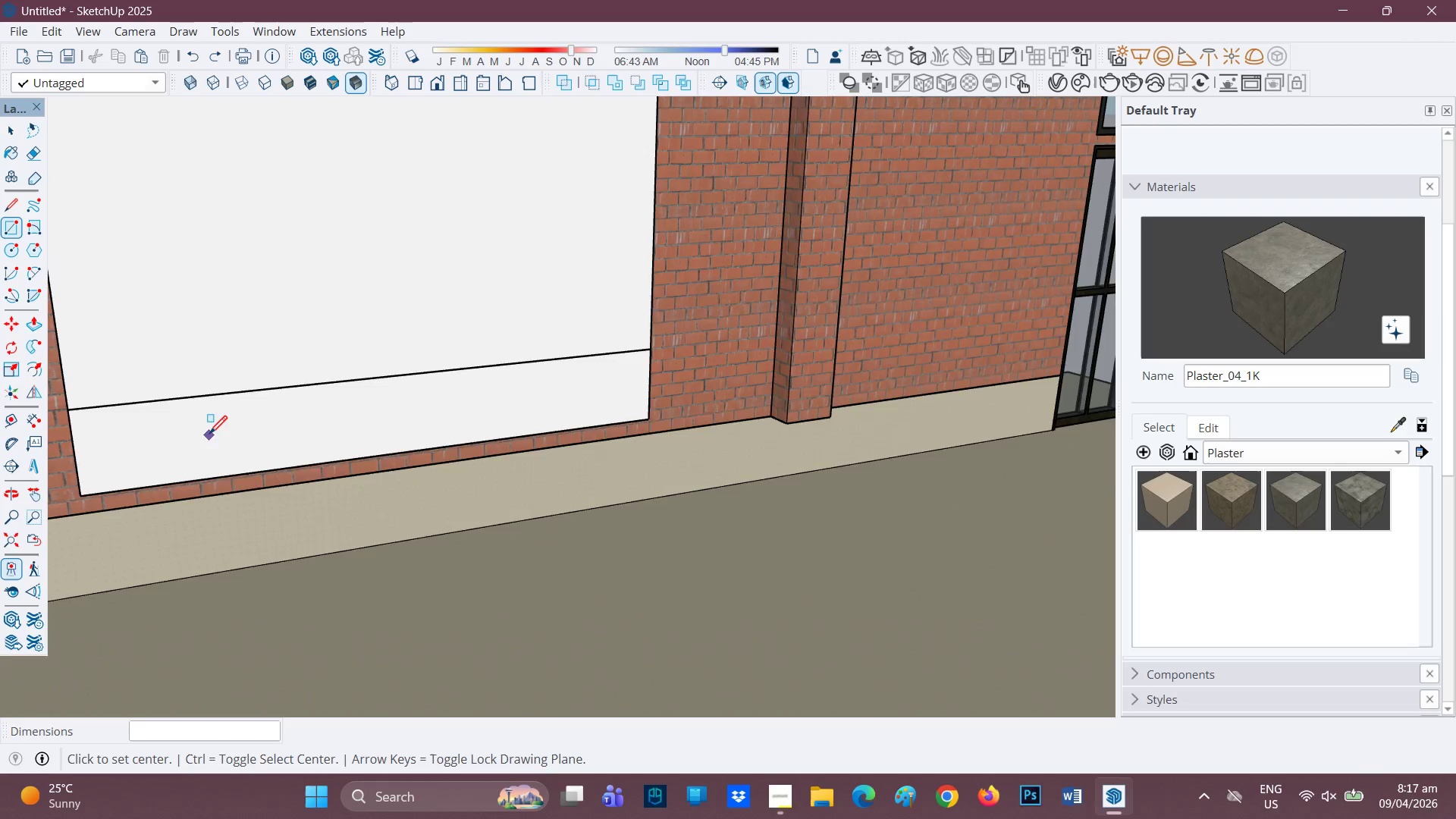 
key(Control+Z)
 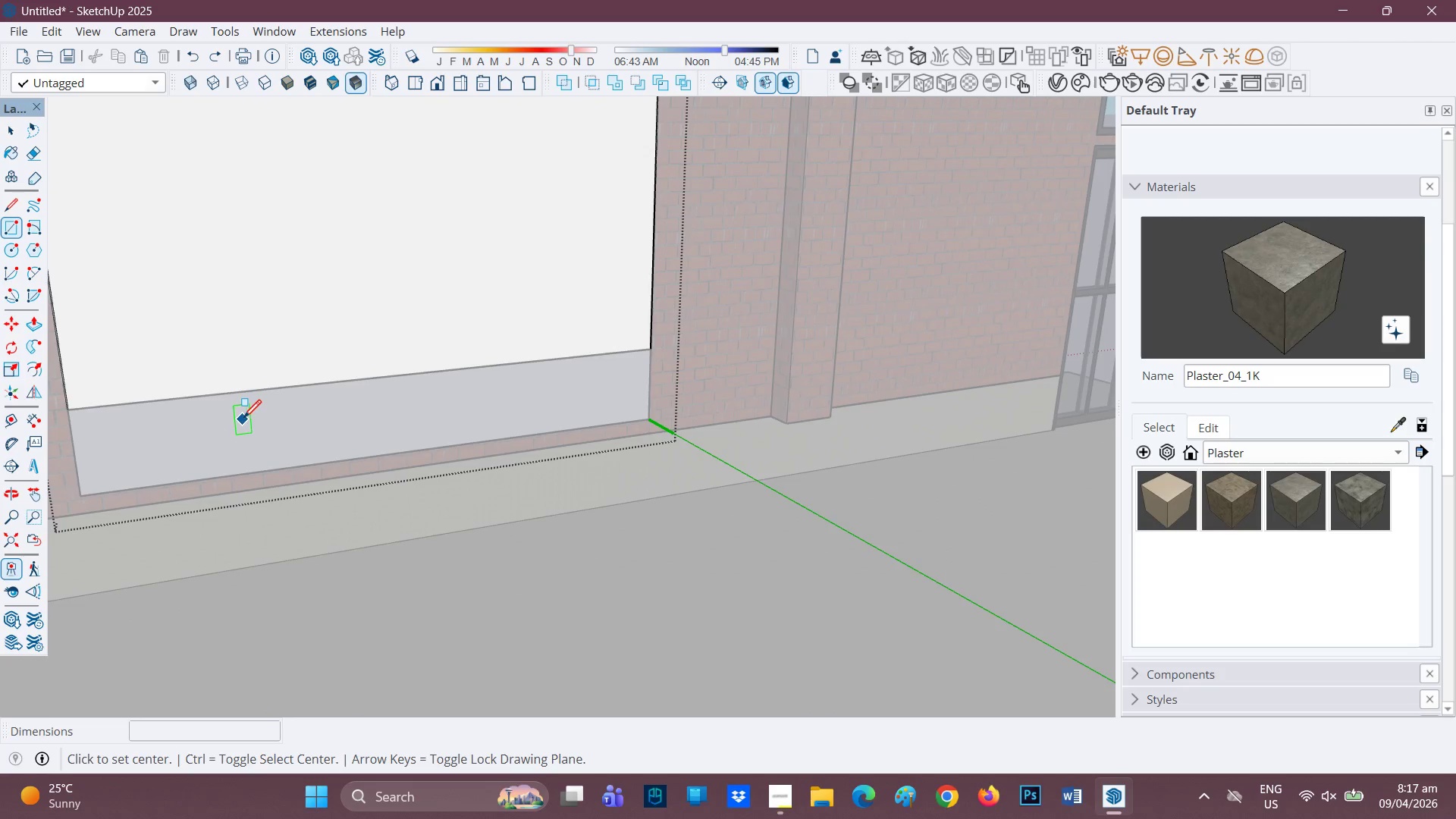 
key(Control+Z)
 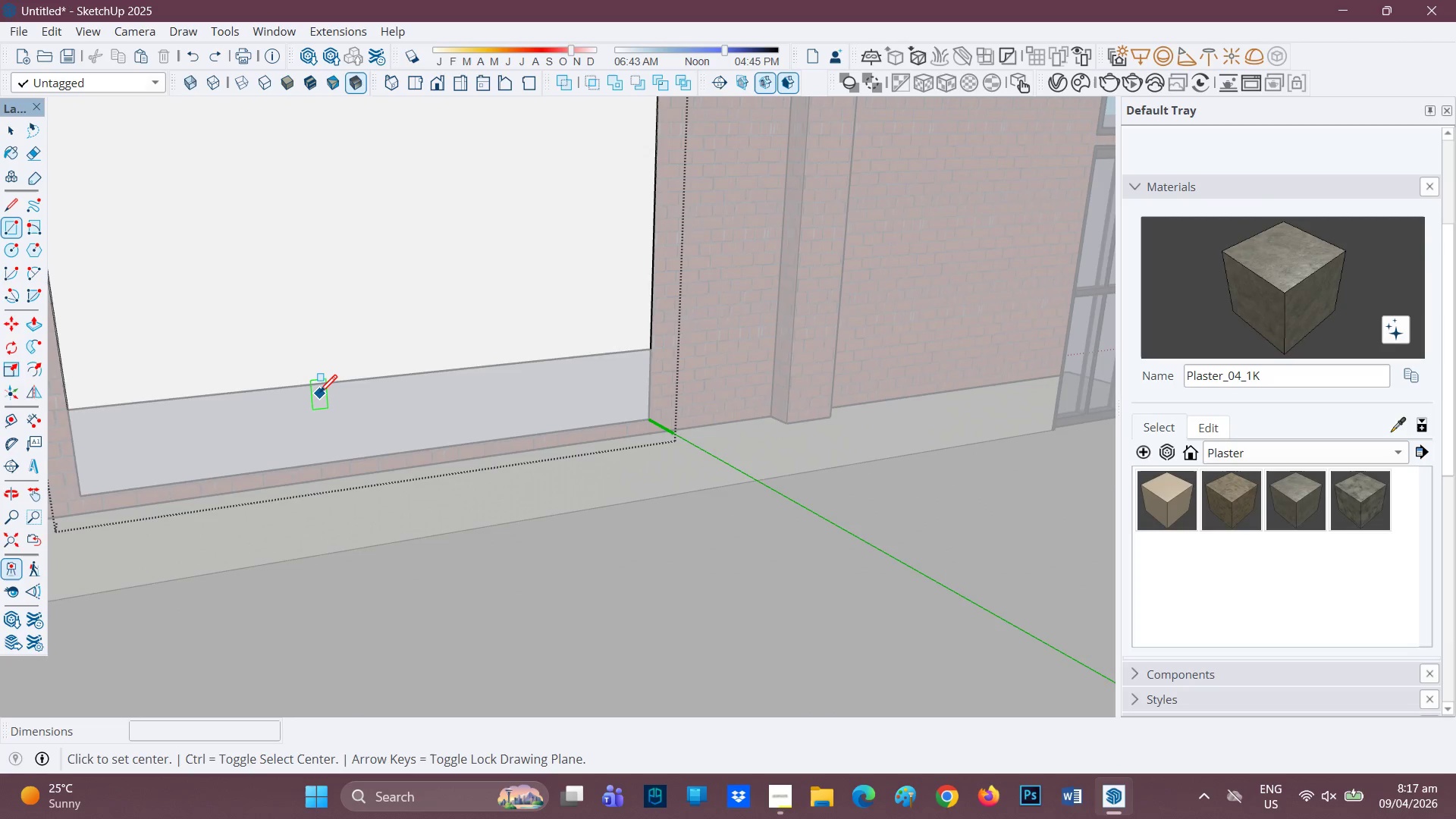 
scroll: coordinate [319, 394], scroll_direction: down, amount: 2.0
 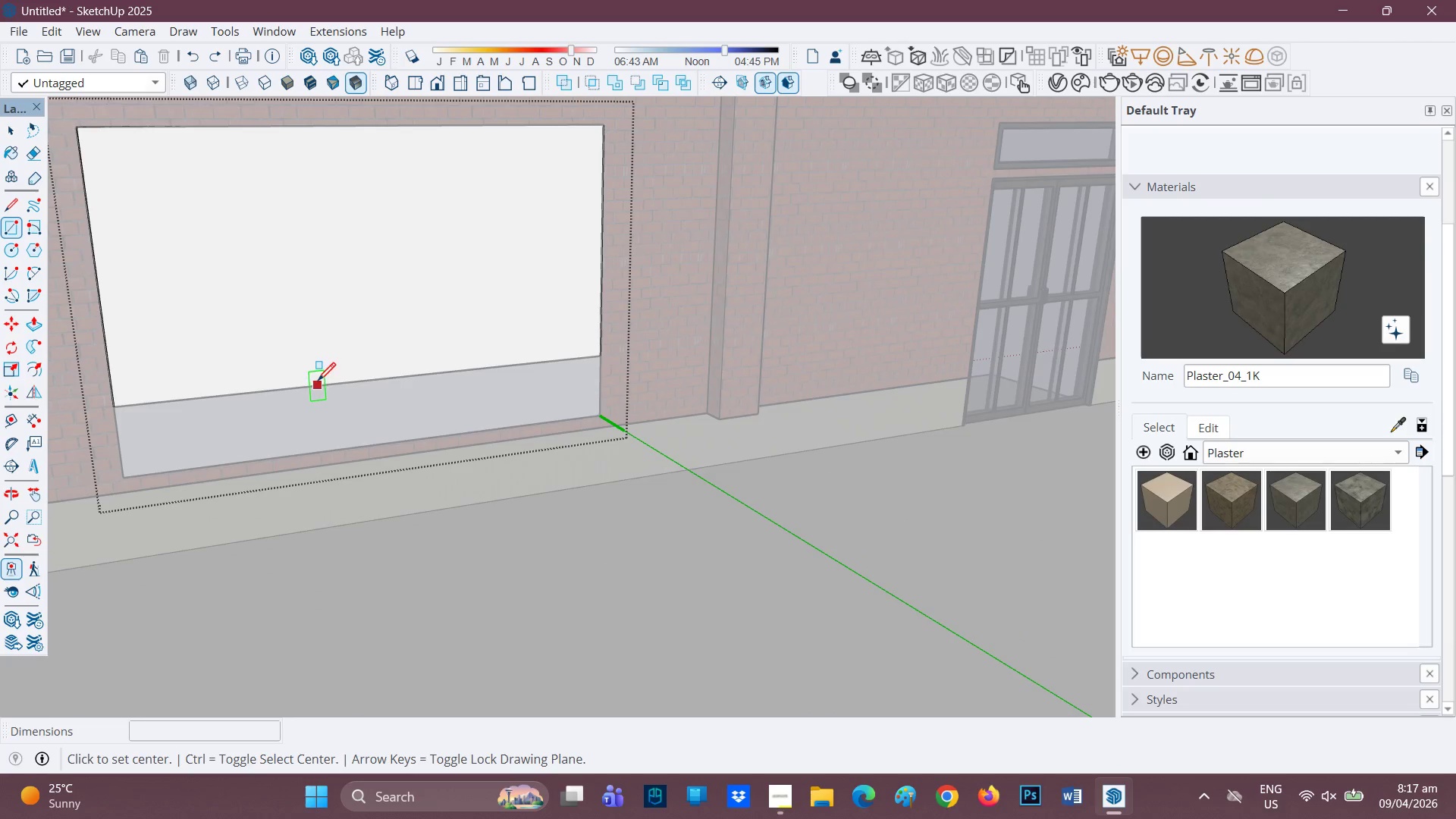 
scroll: coordinate [315, 379], scroll_direction: up, amount: 1.0
 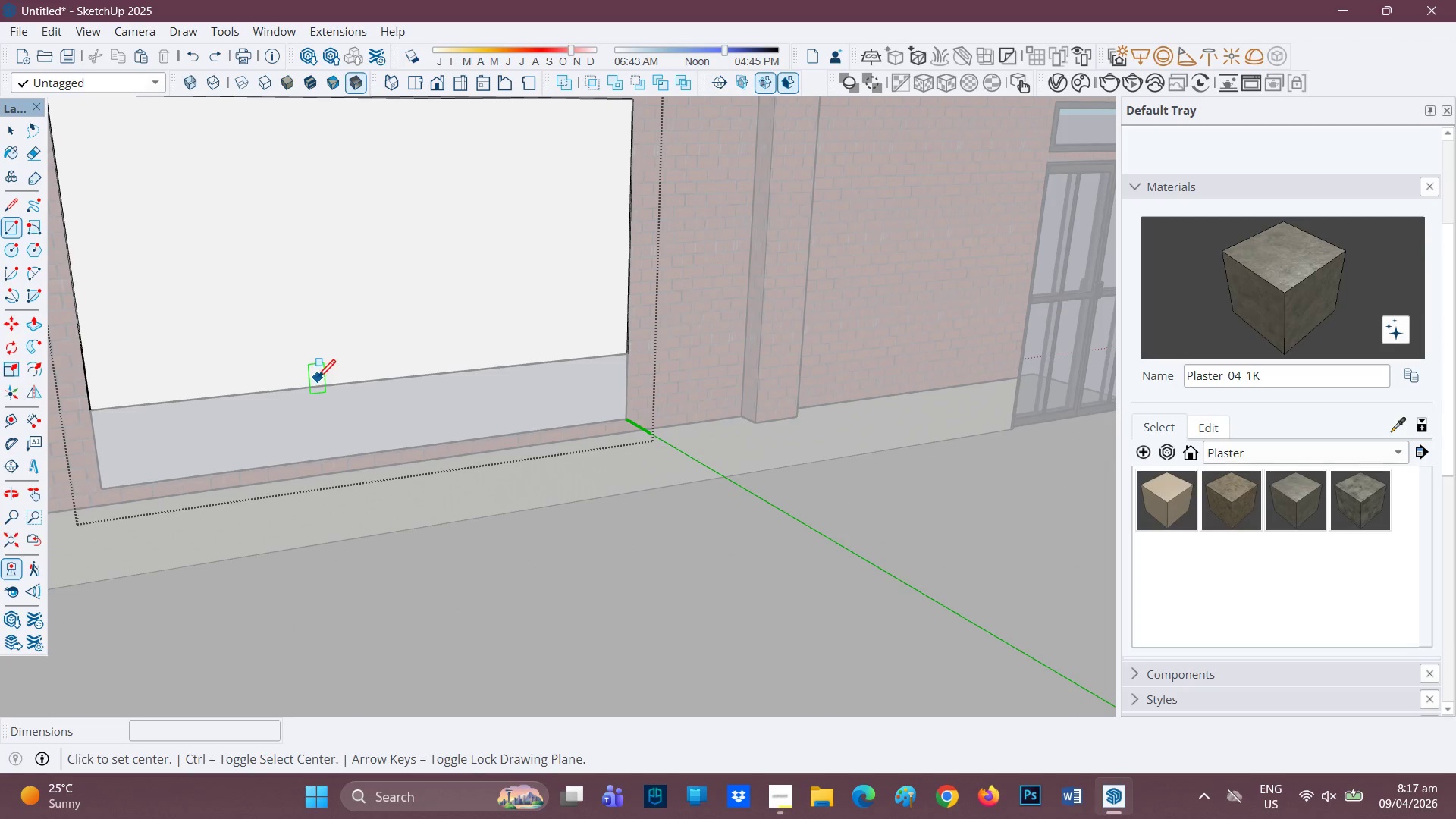 
key(E)
 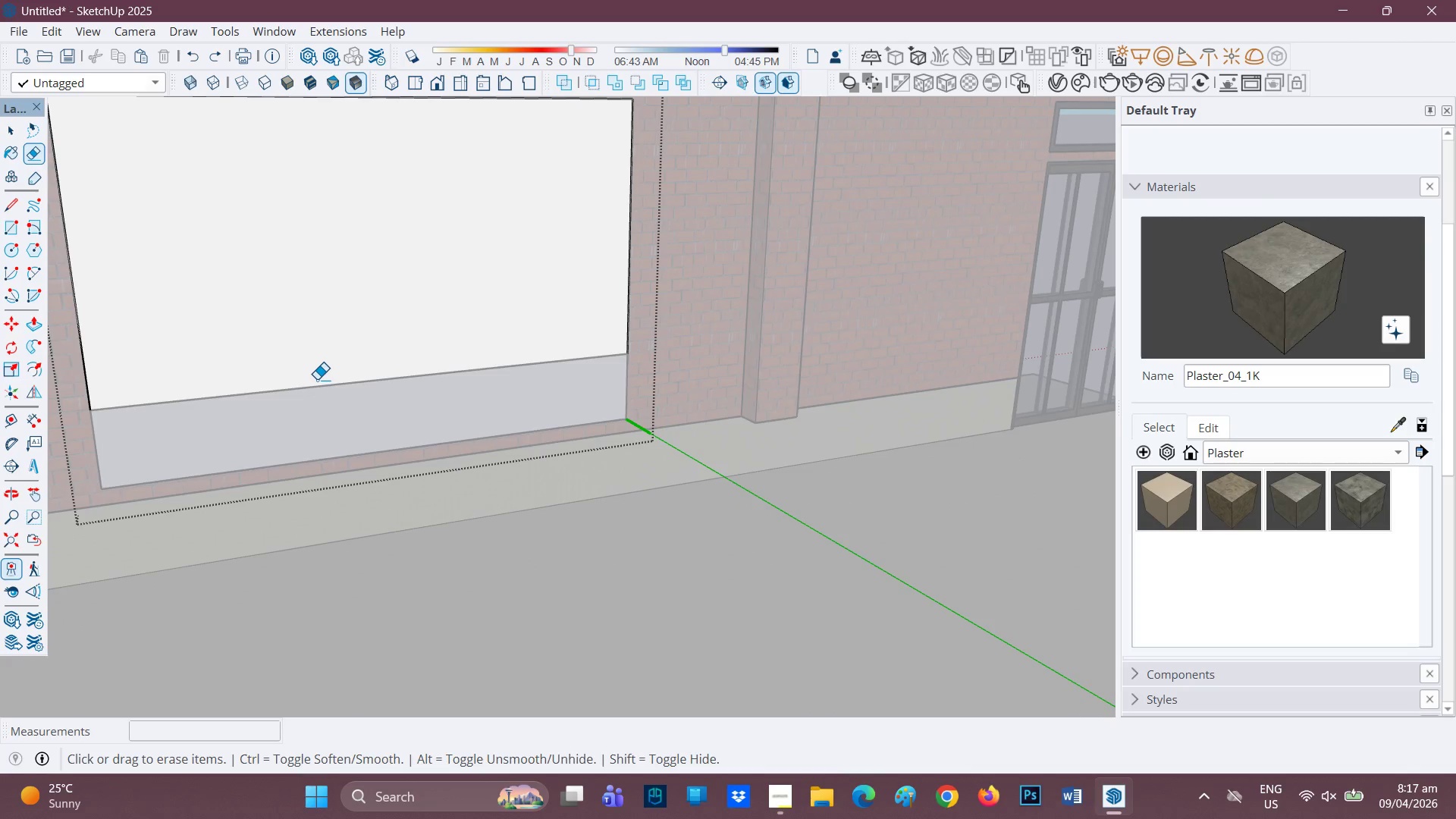 
scroll: coordinate [317, 379], scroll_direction: down, amount: 2.0
 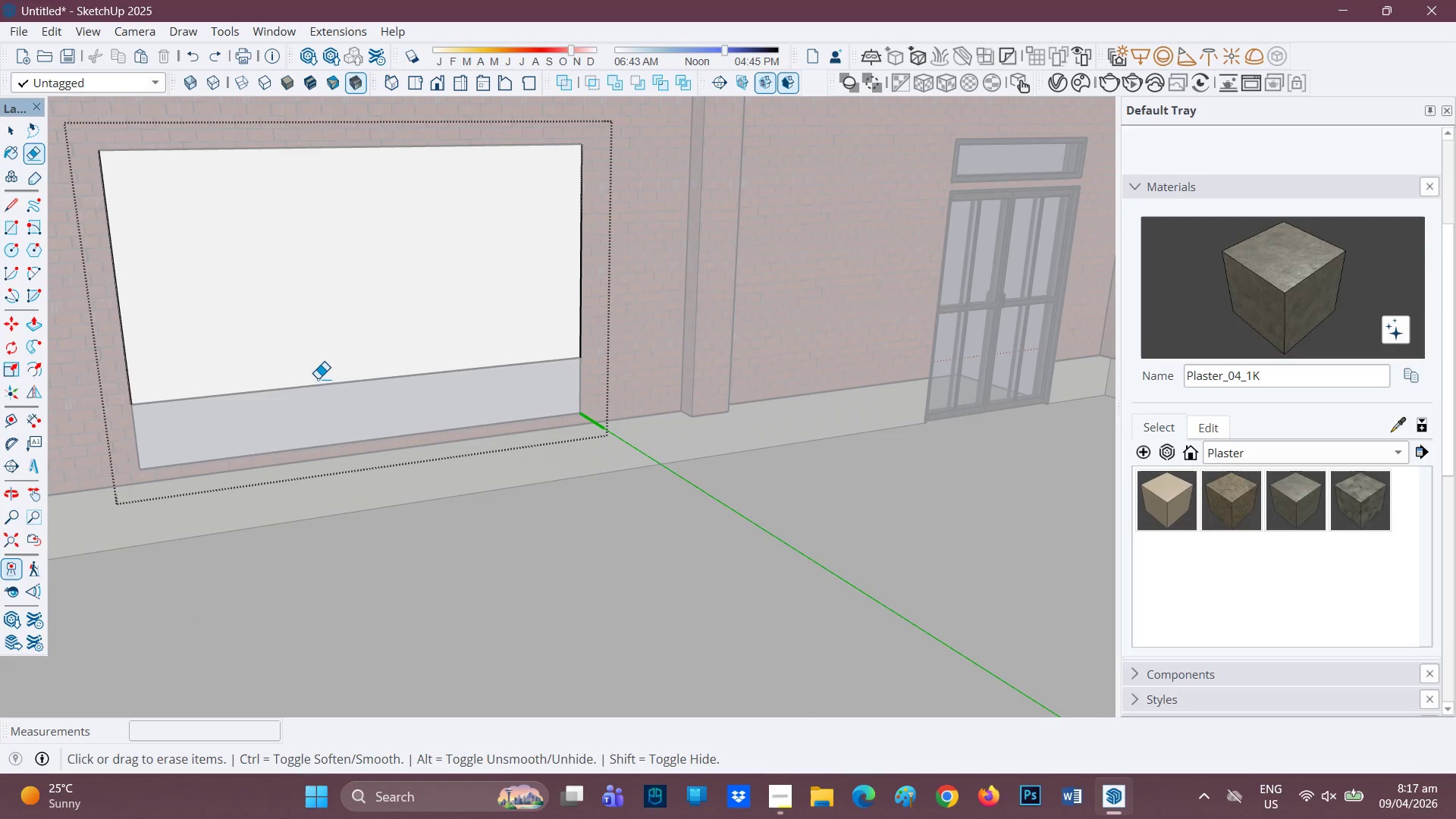 
left_click_drag(start_coordinate=[319, 378], to_coordinate=[318, 391])
 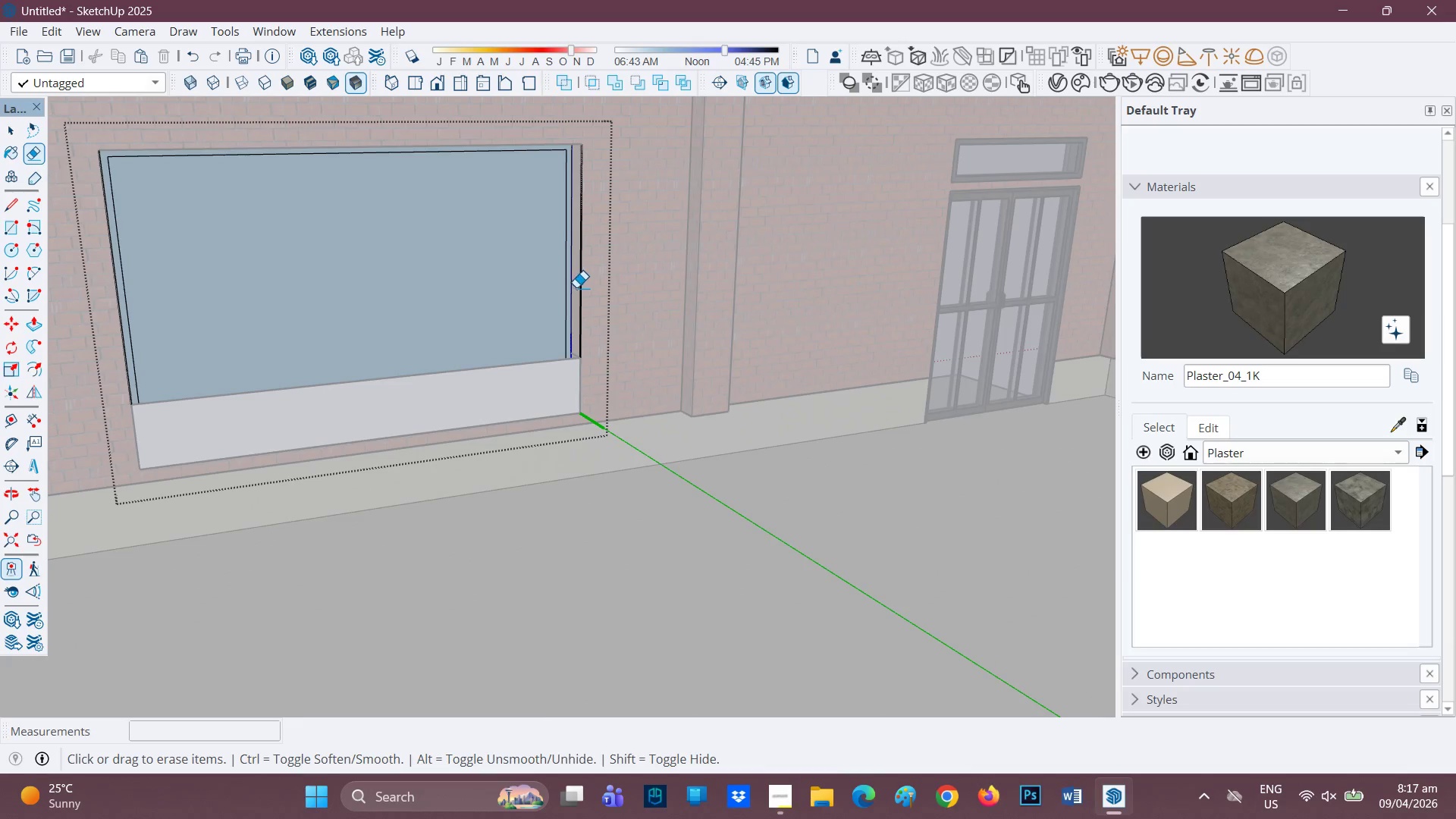 
left_click_drag(start_coordinate=[586, 294], to_coordinate=[579, 298])
 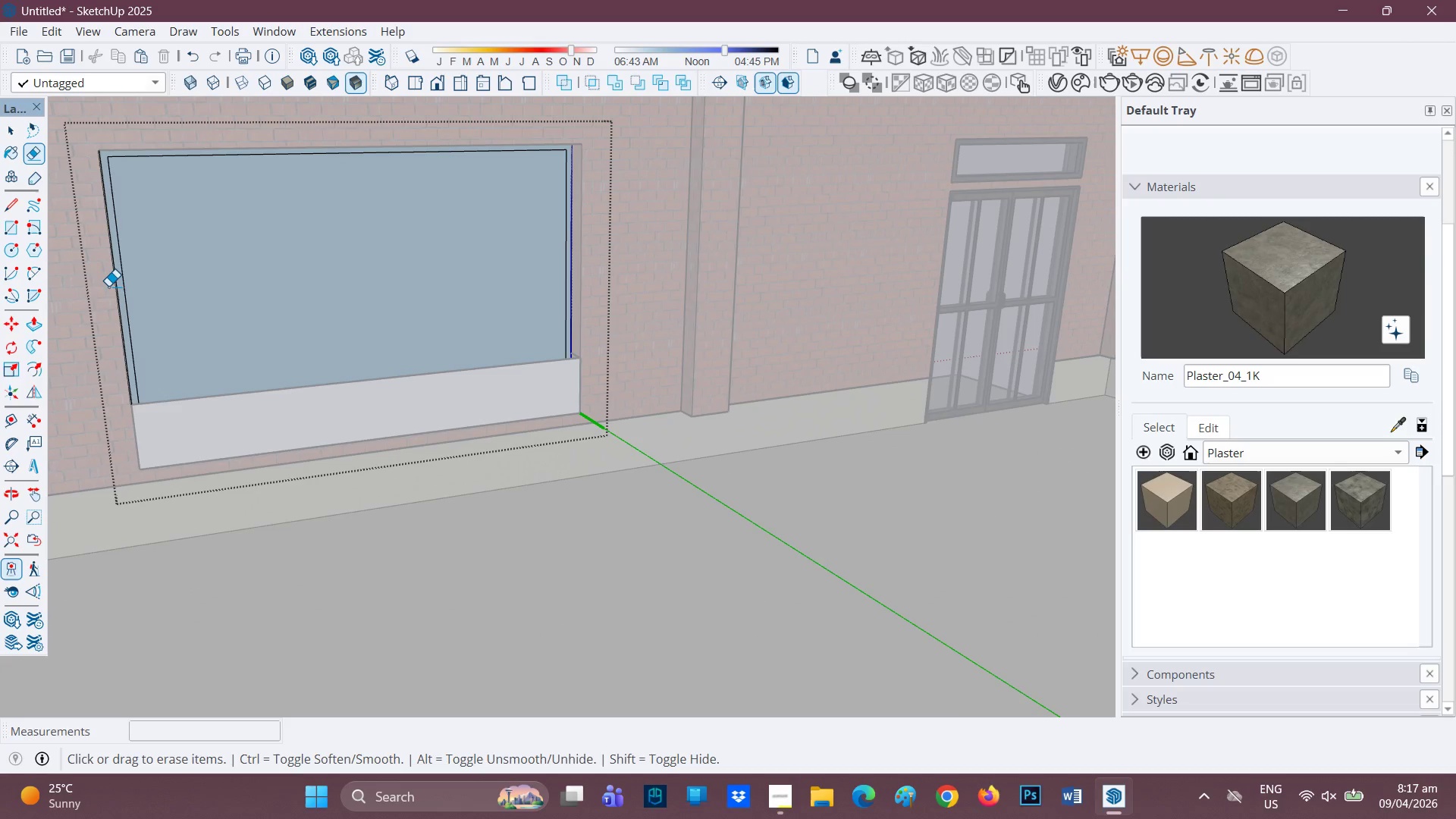 
left_click_drag(start_coordinate=[111, 288], to_coordinate=[115, 290])
 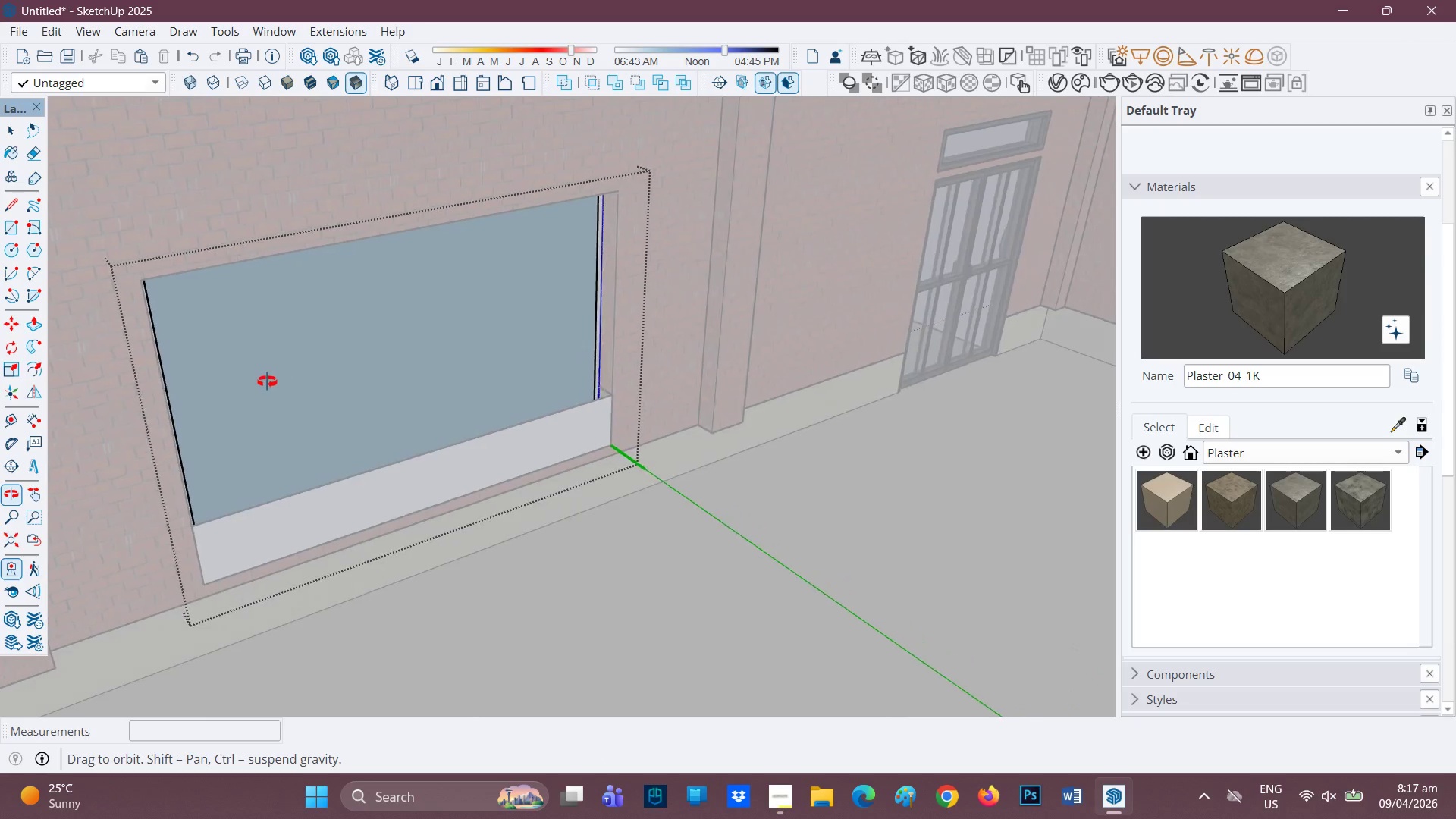 
scroll: coordinate [491, 443], scroll_direction: up, amount: 4.0
 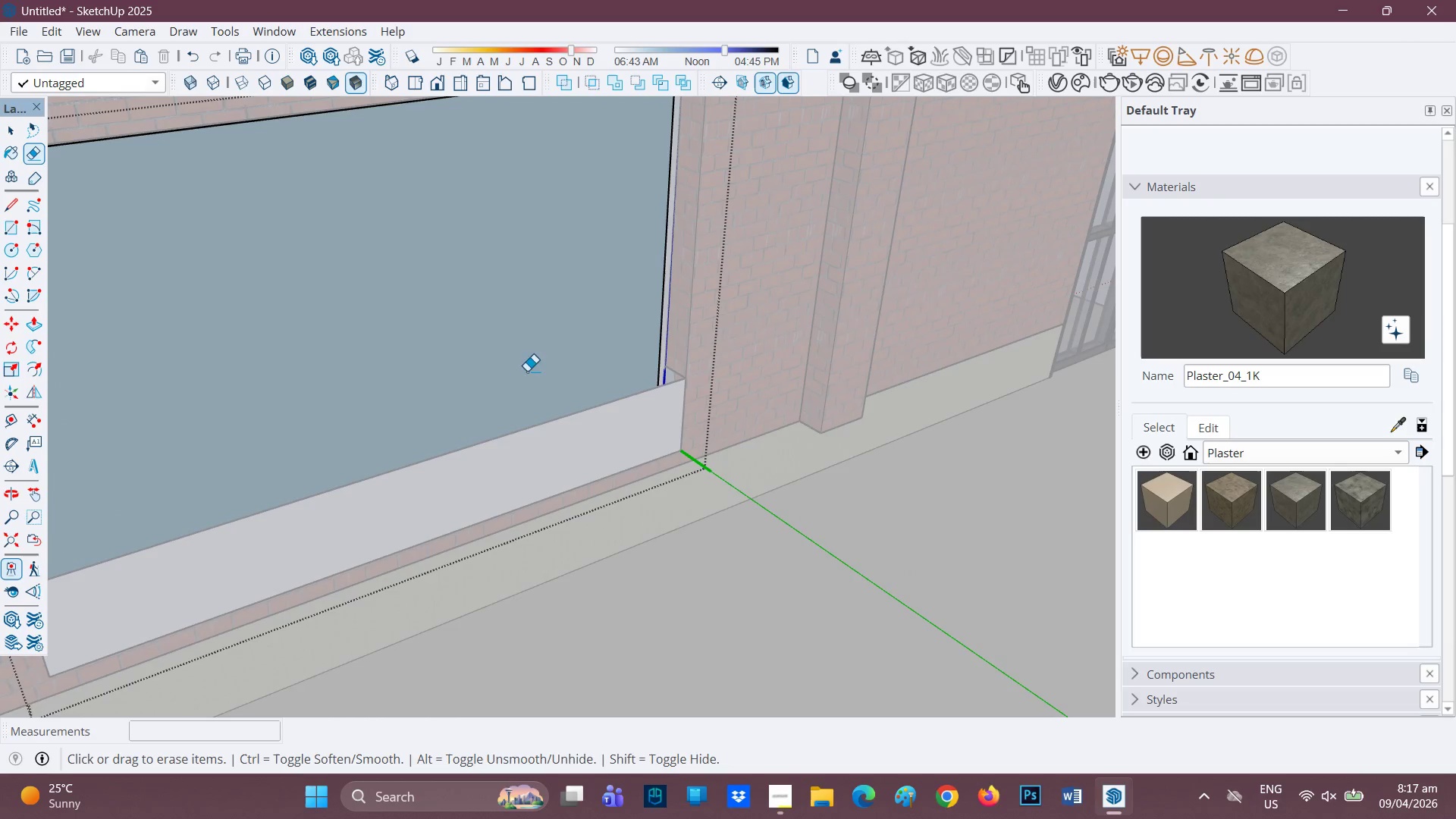 
scroll: coordinate [491, 193], scroll_direction: down, amount: 2.0
 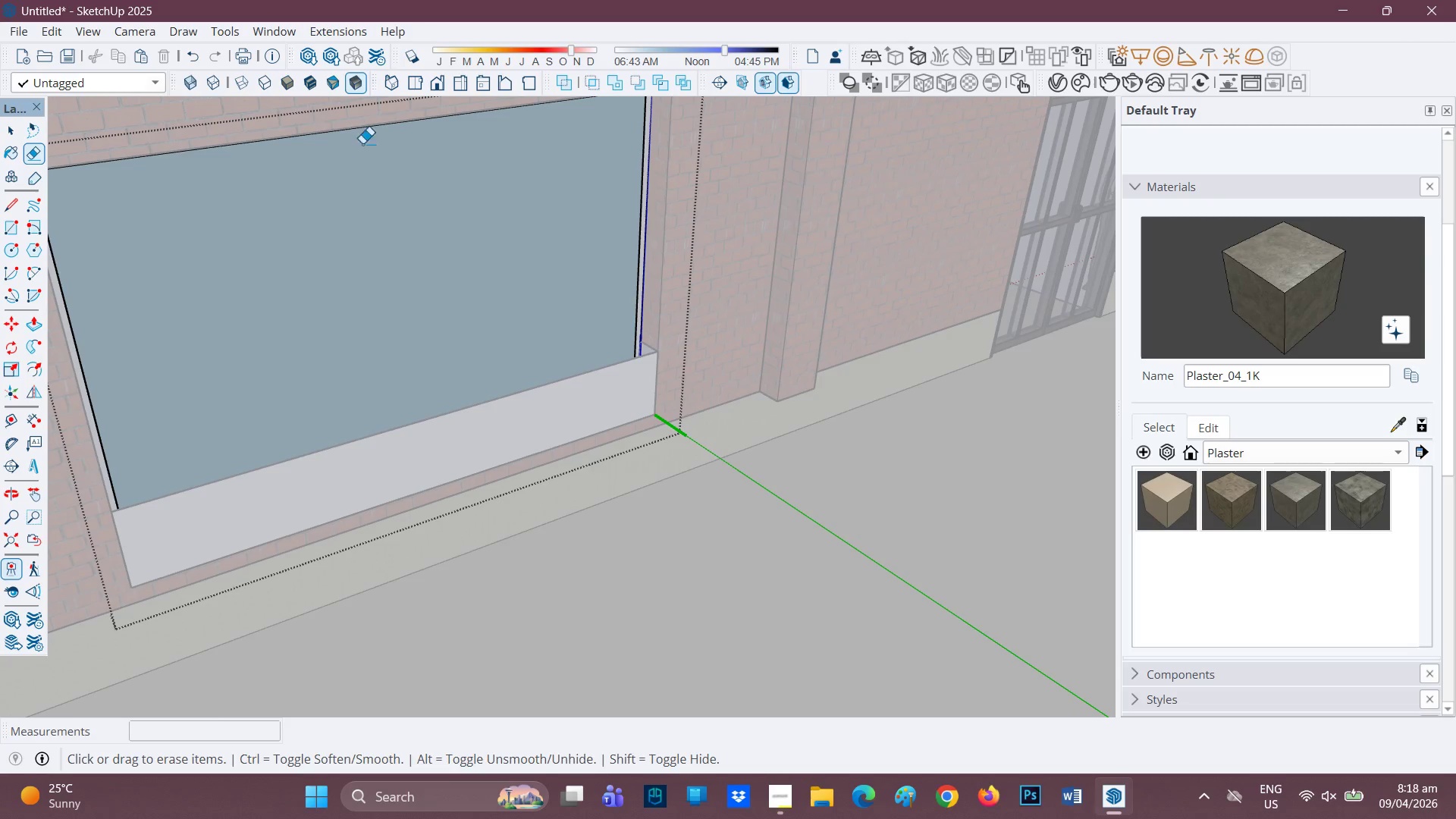 
key(Space)
 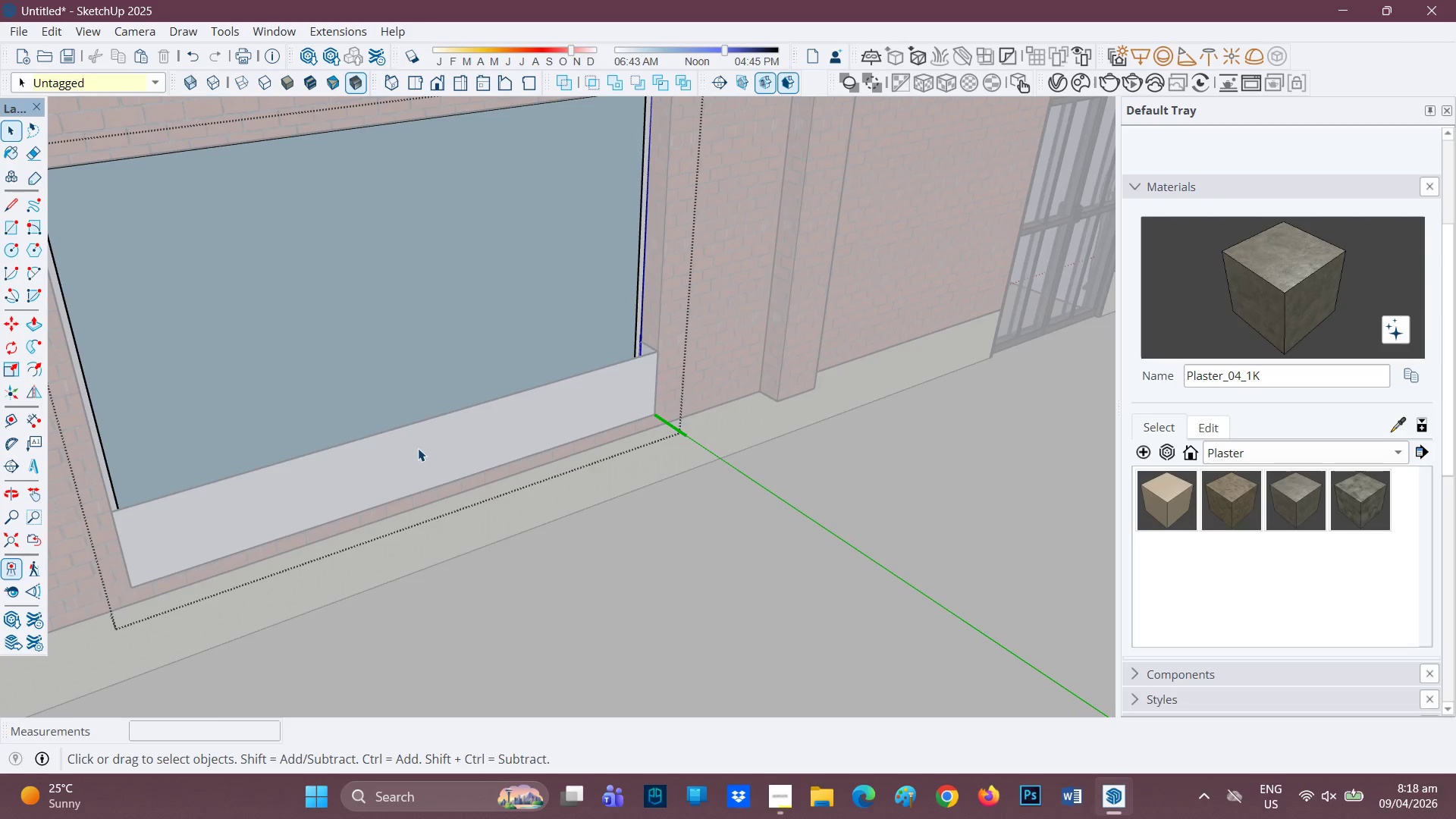 
double_click([419, 448])
 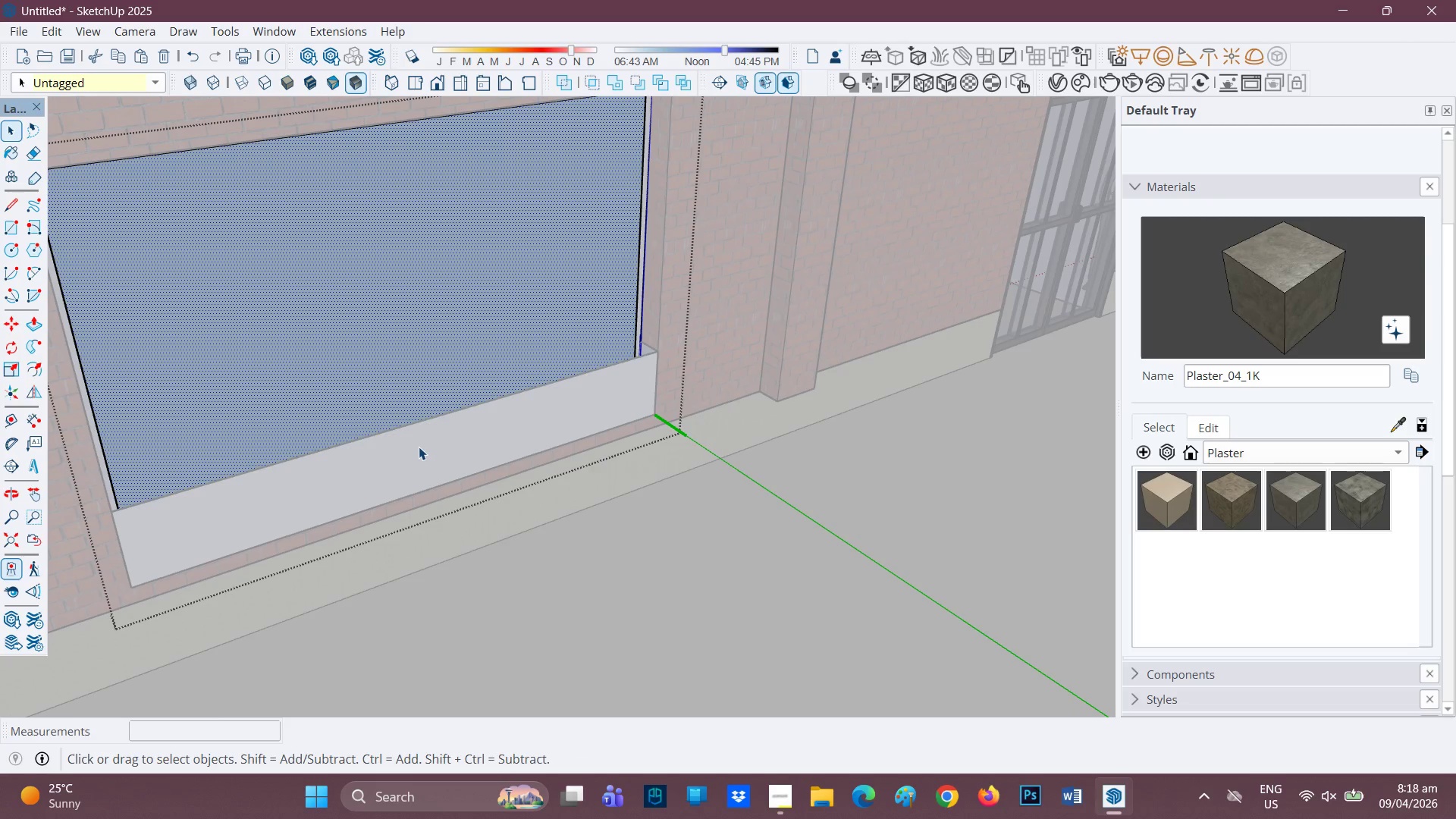 
scroll: coordinate [419, 446], scroll_direction: up, amount: 2.0
 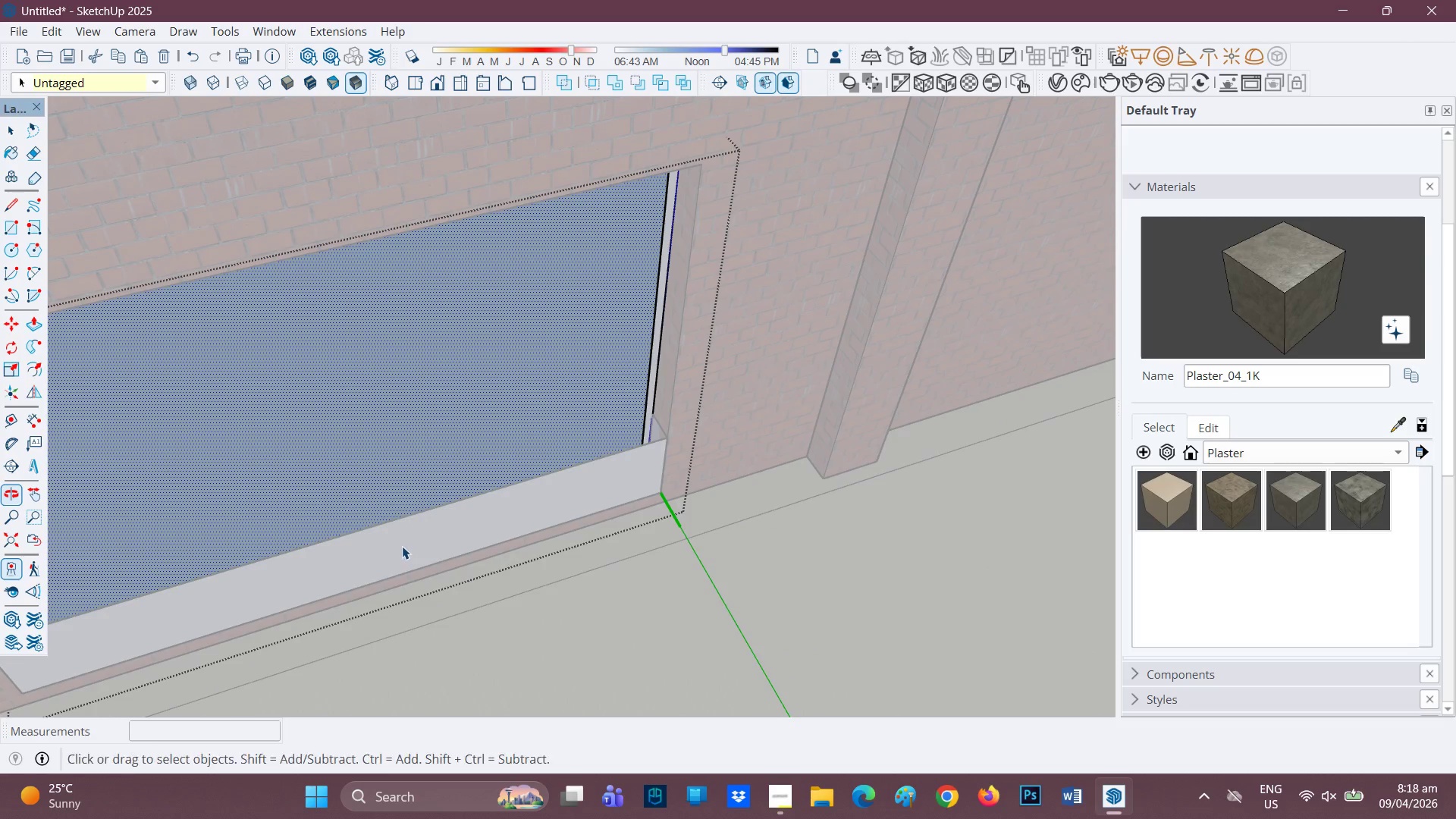 
left_click([441, 528])
 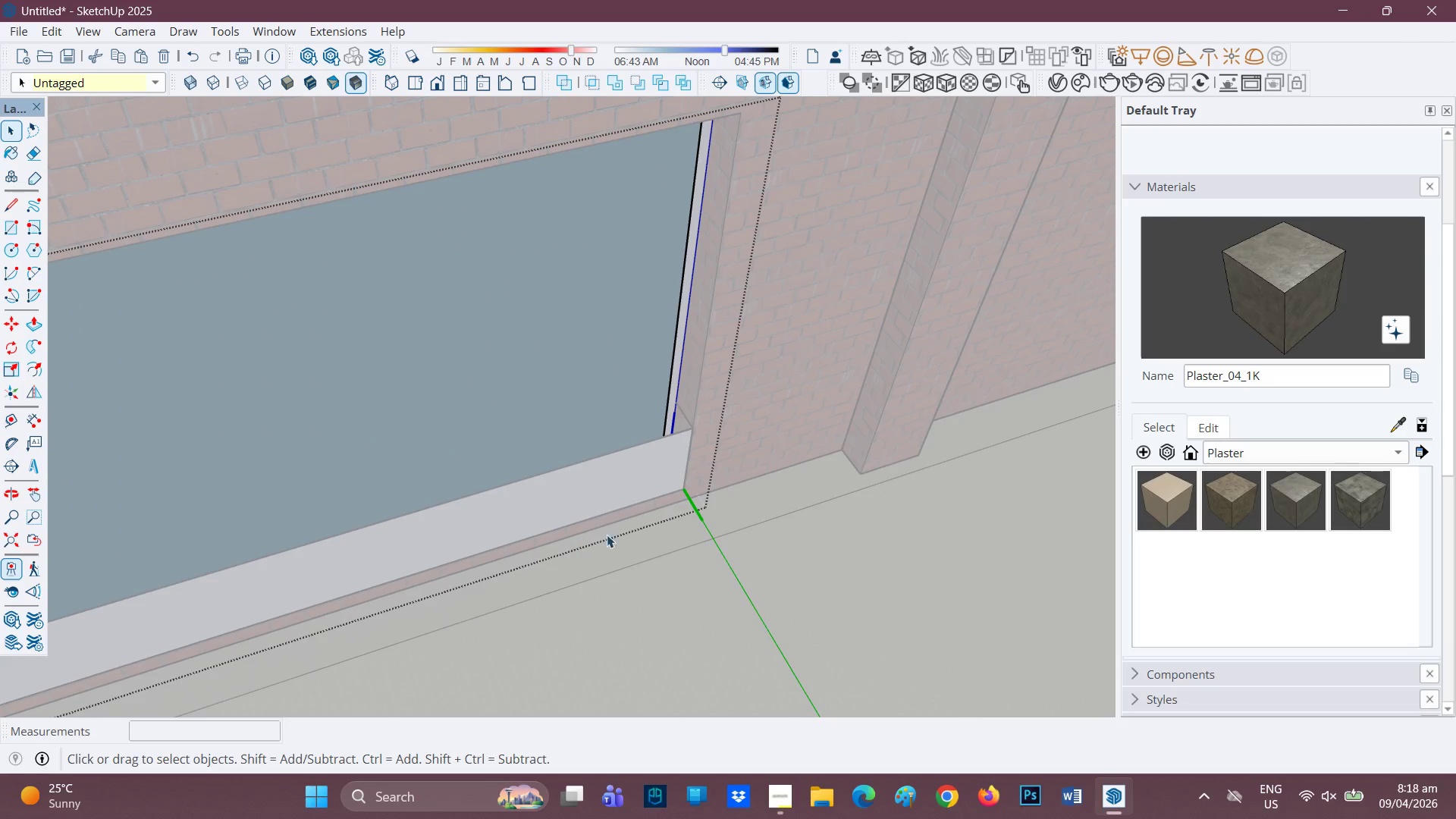 
scroll: coordinate [422, 529], scroll_direction: up, amount: 1.0
 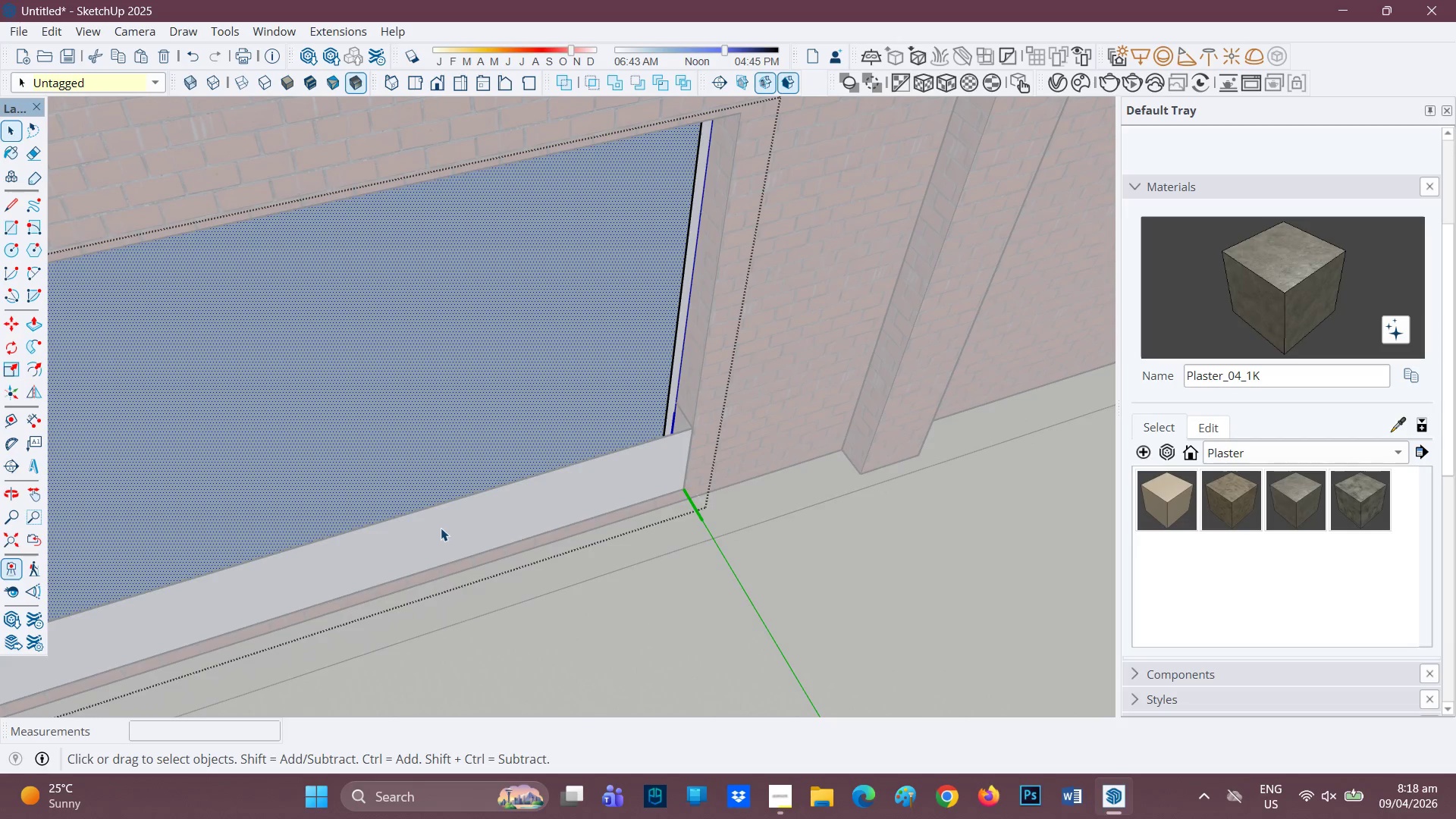 
left_click([607, 535])
 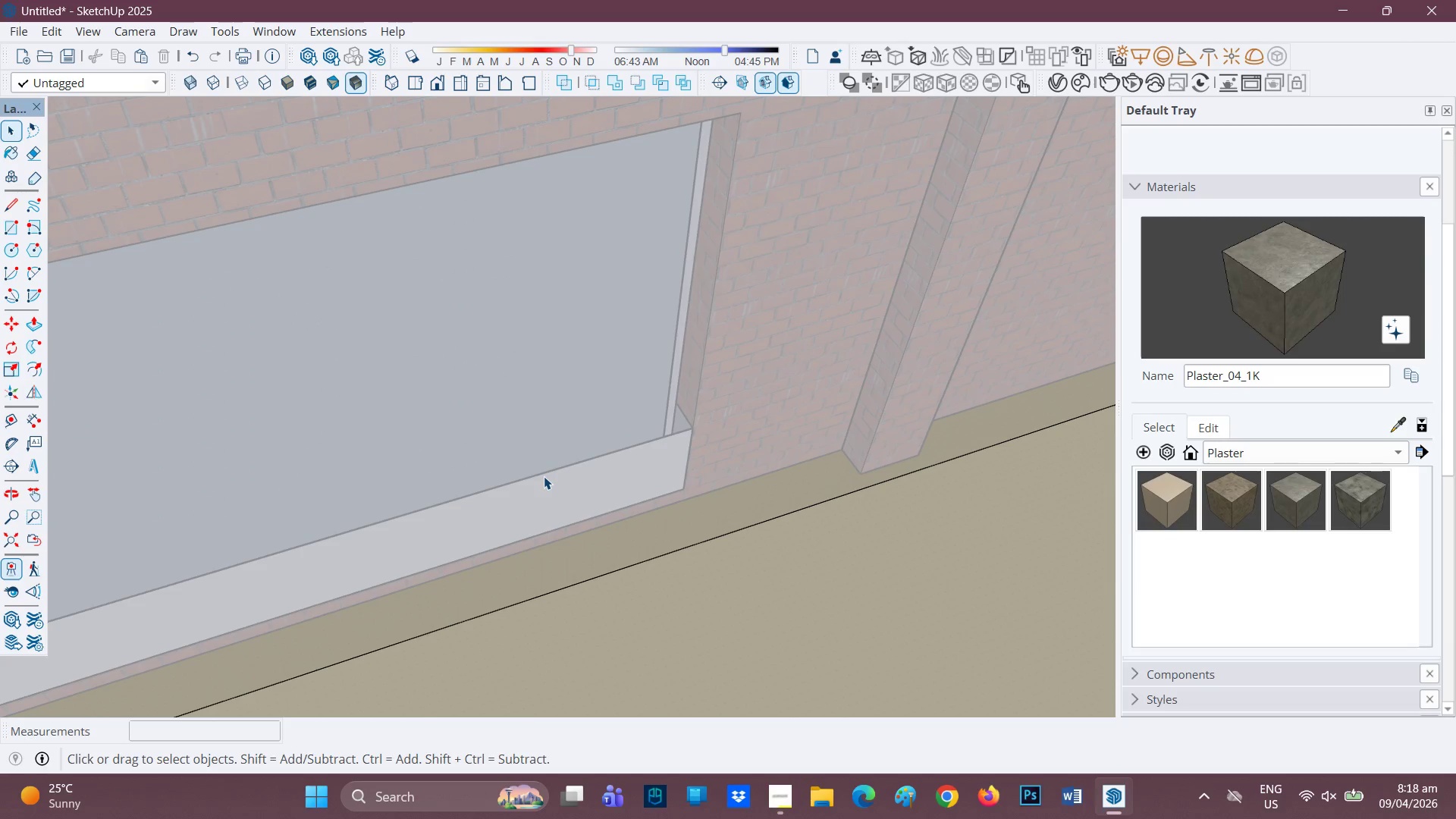 
left_click([544, 476])
 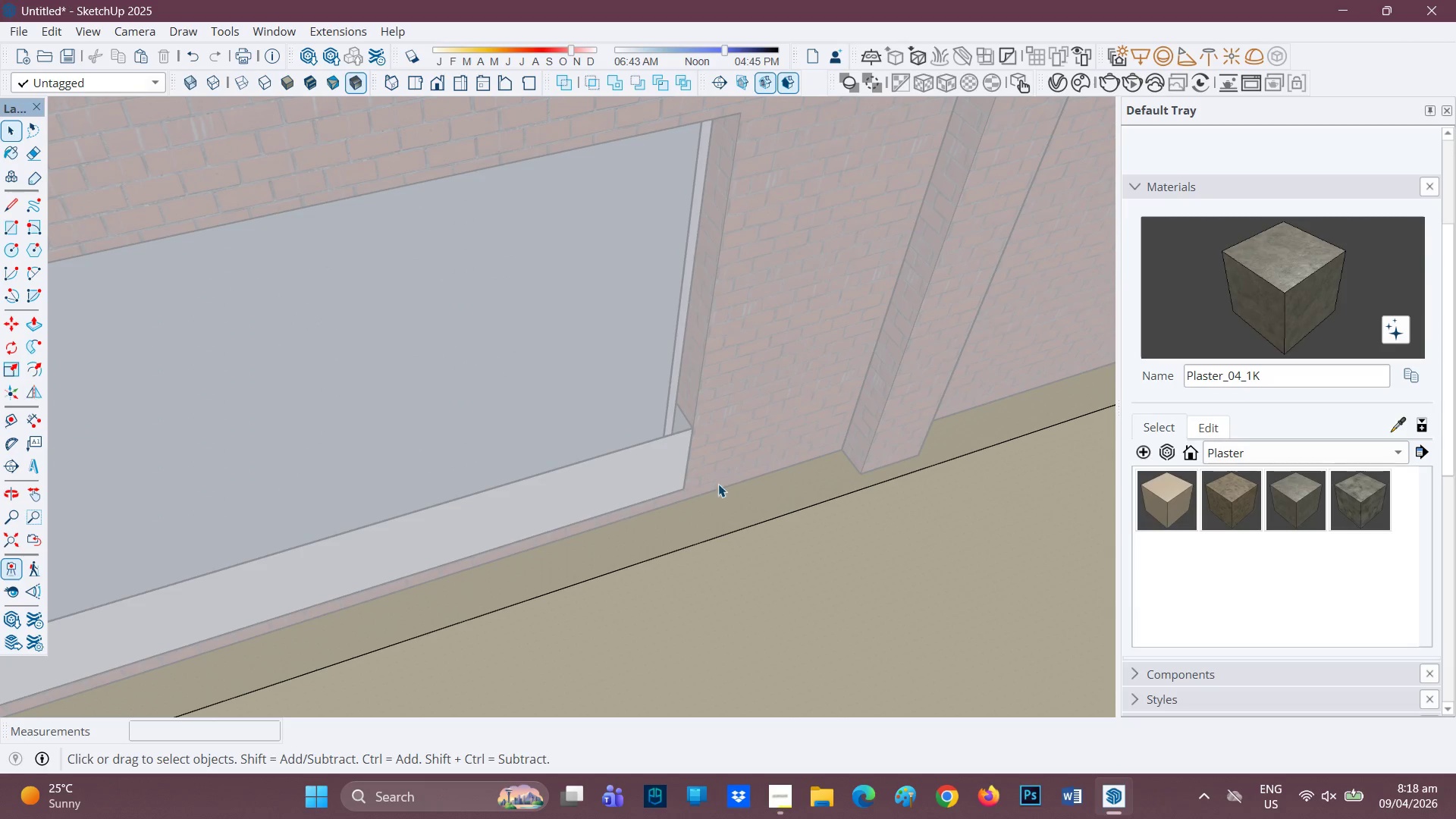 
double_click([757, 458])
 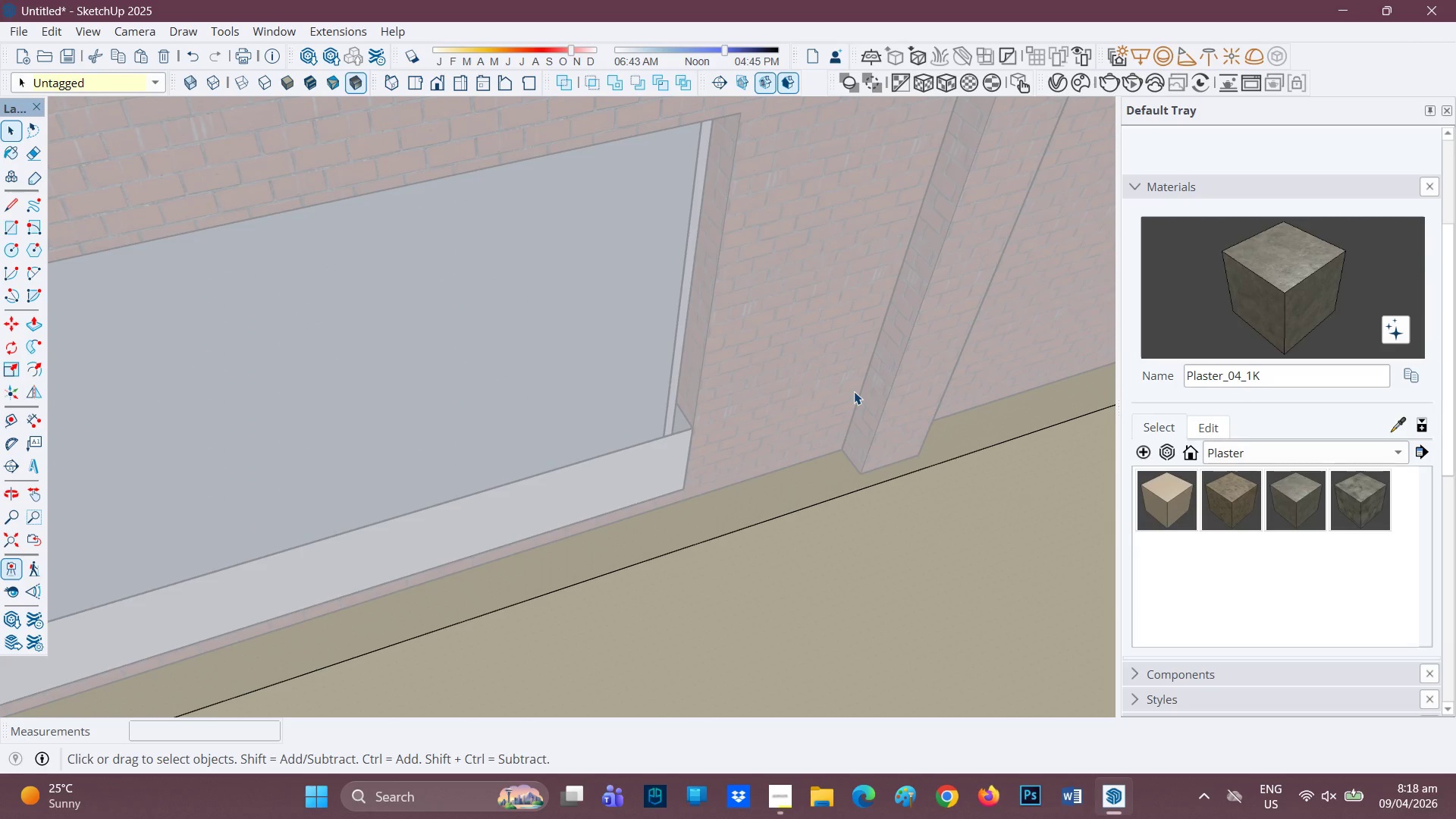 
scroll: coordinate [747, 333], scroll_direction: down, amount: 8.0
 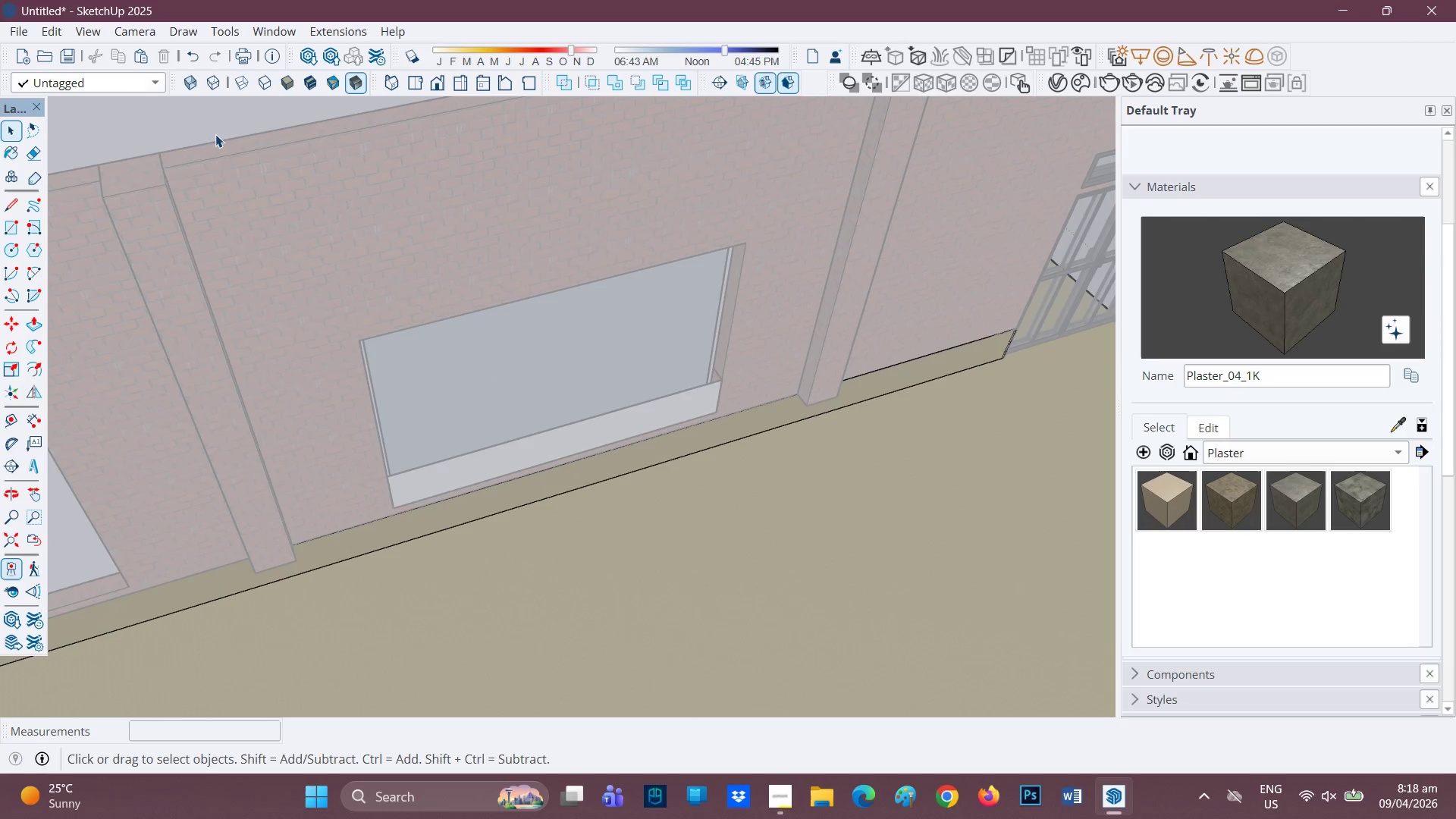 
left_click([201, 121])
 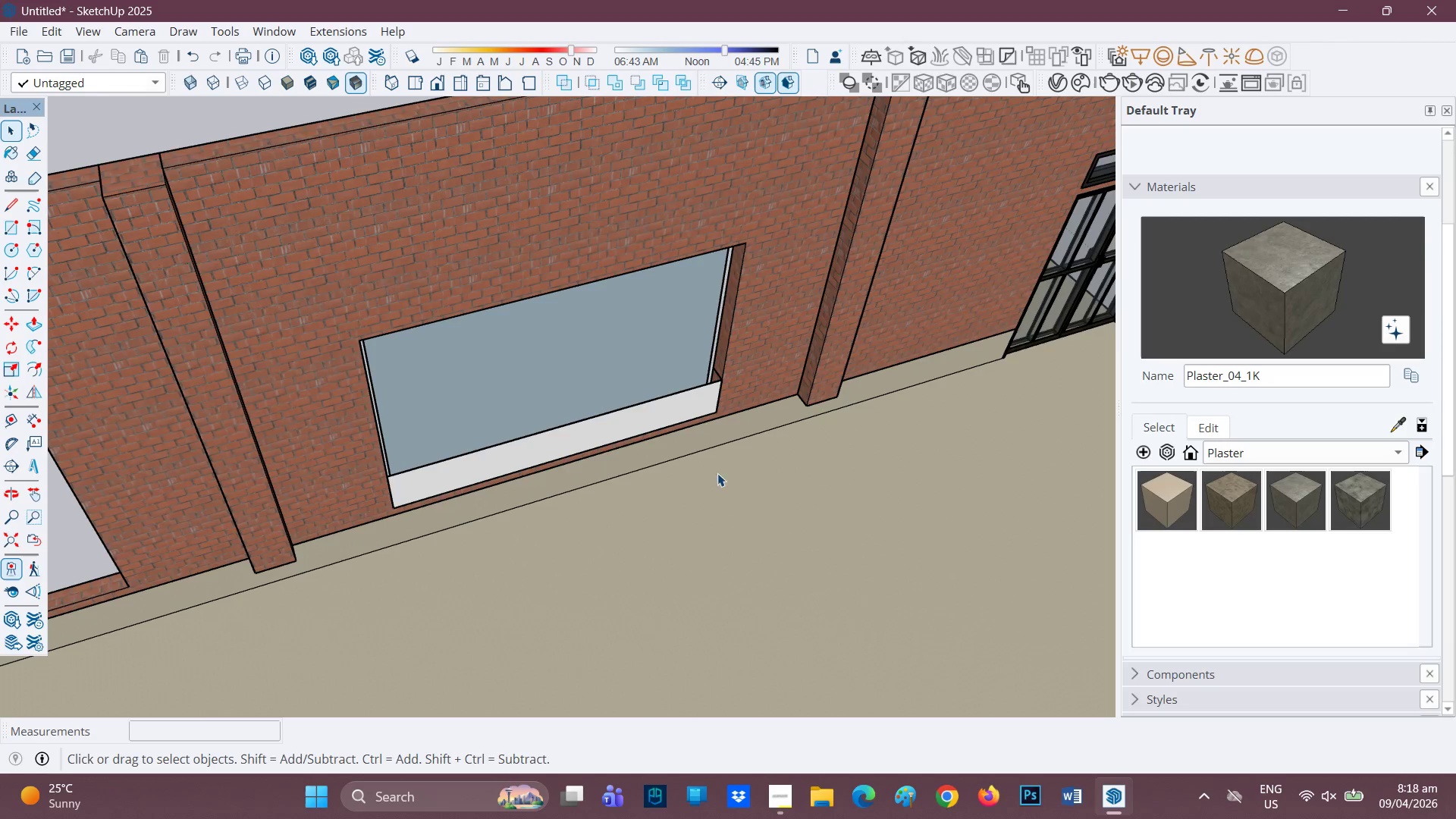 
scroll: coordinate [724, 460], scroll_direction: up, amount: 3.0
 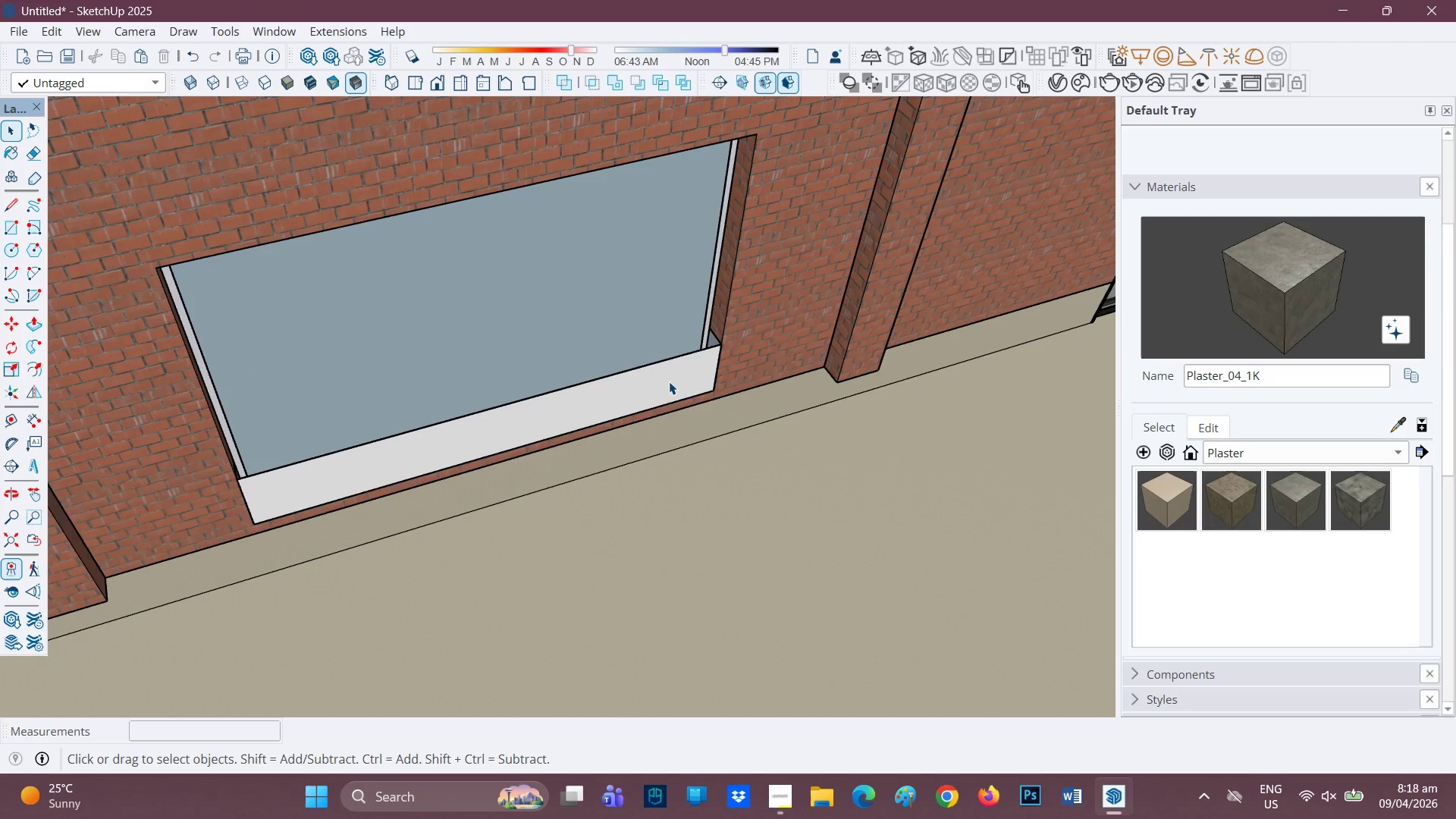 
left_click([669, 381])
 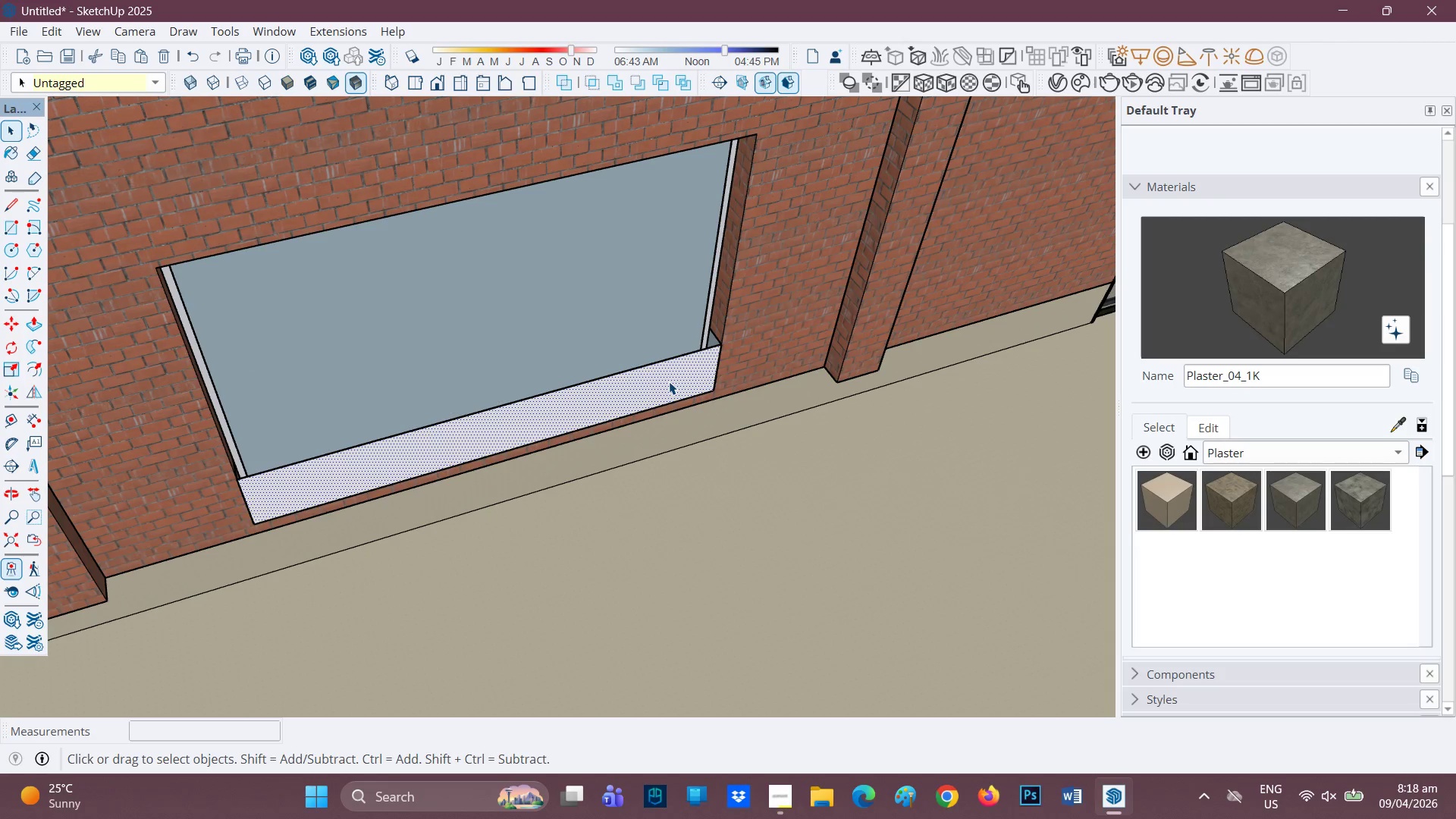 
left_click([669, 381])
 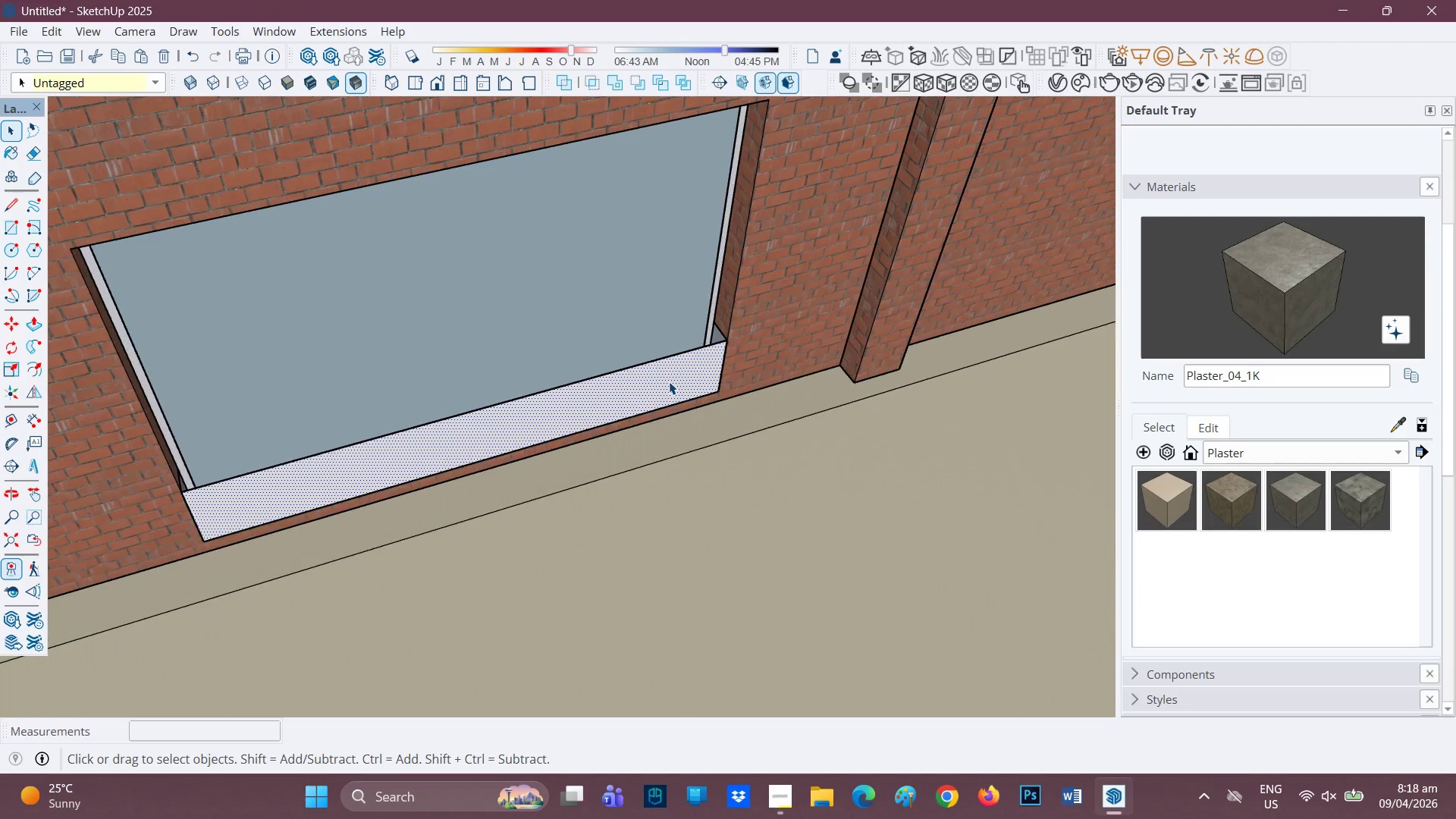 
scroll: coordinate [669, 381], scroll_direction: up, amount: 1.0
 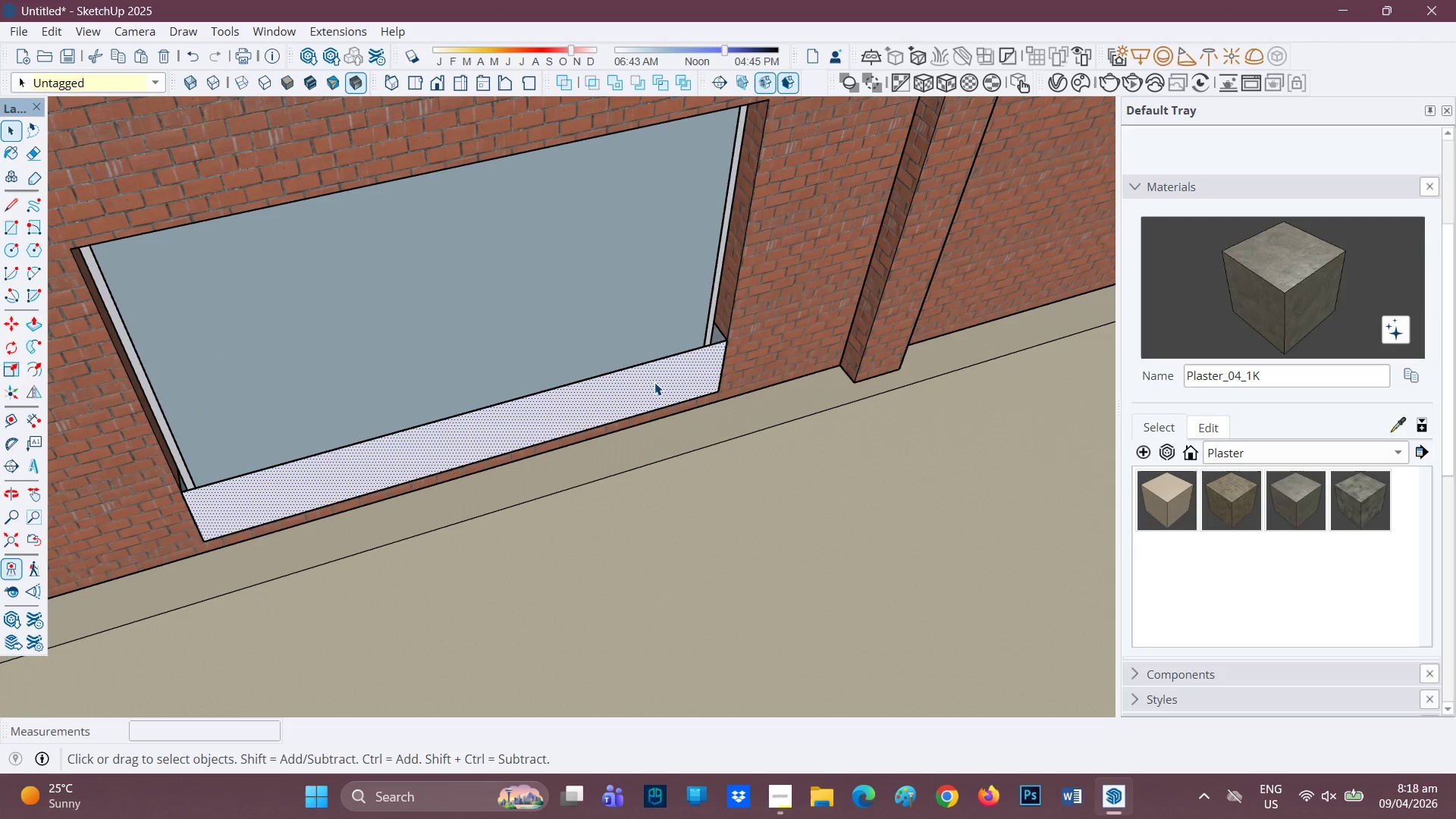 
key(E)
 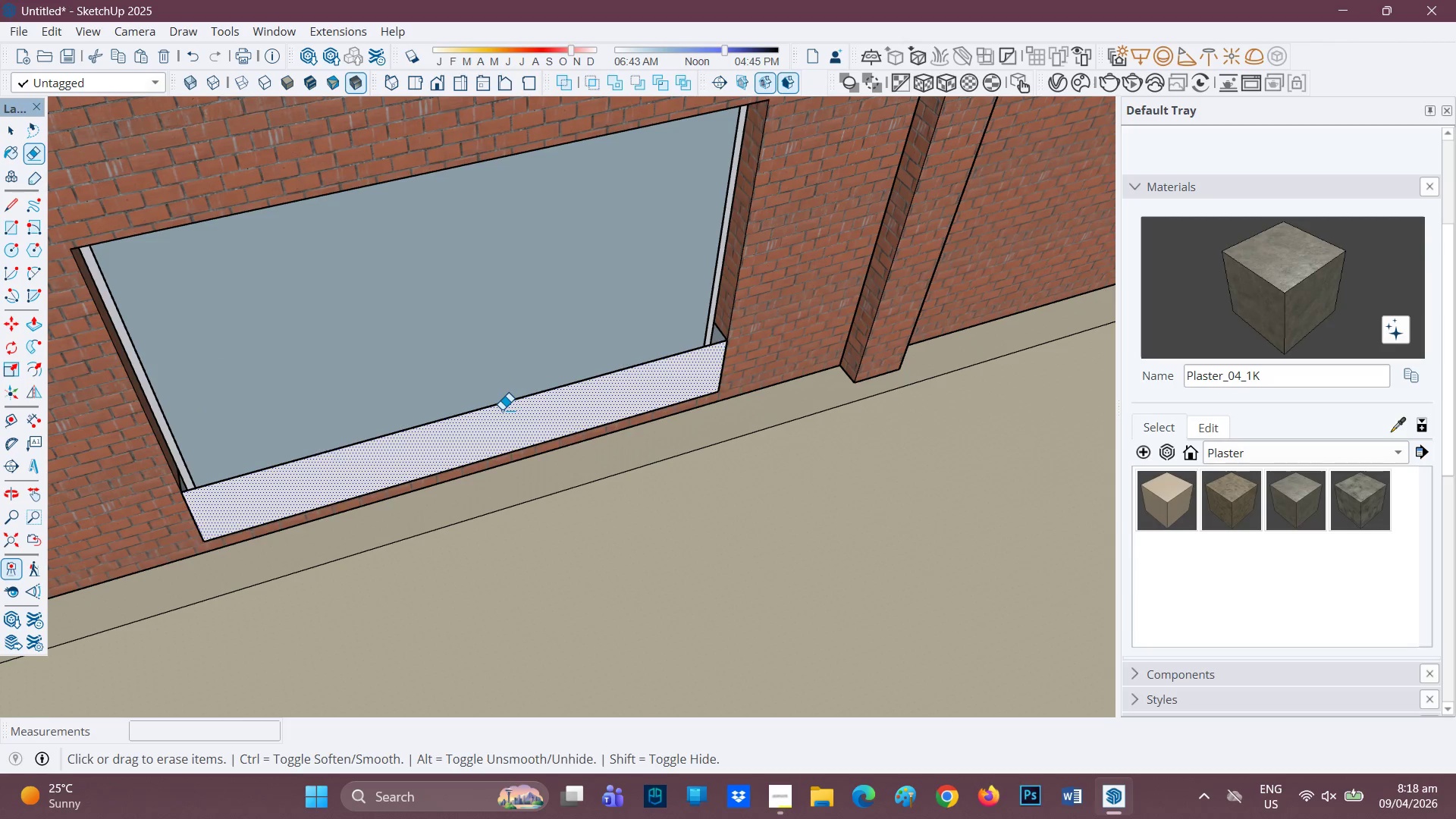 
left_click_drag(start_coordinate=[502, 410], to_coordinate=[502, 413])
 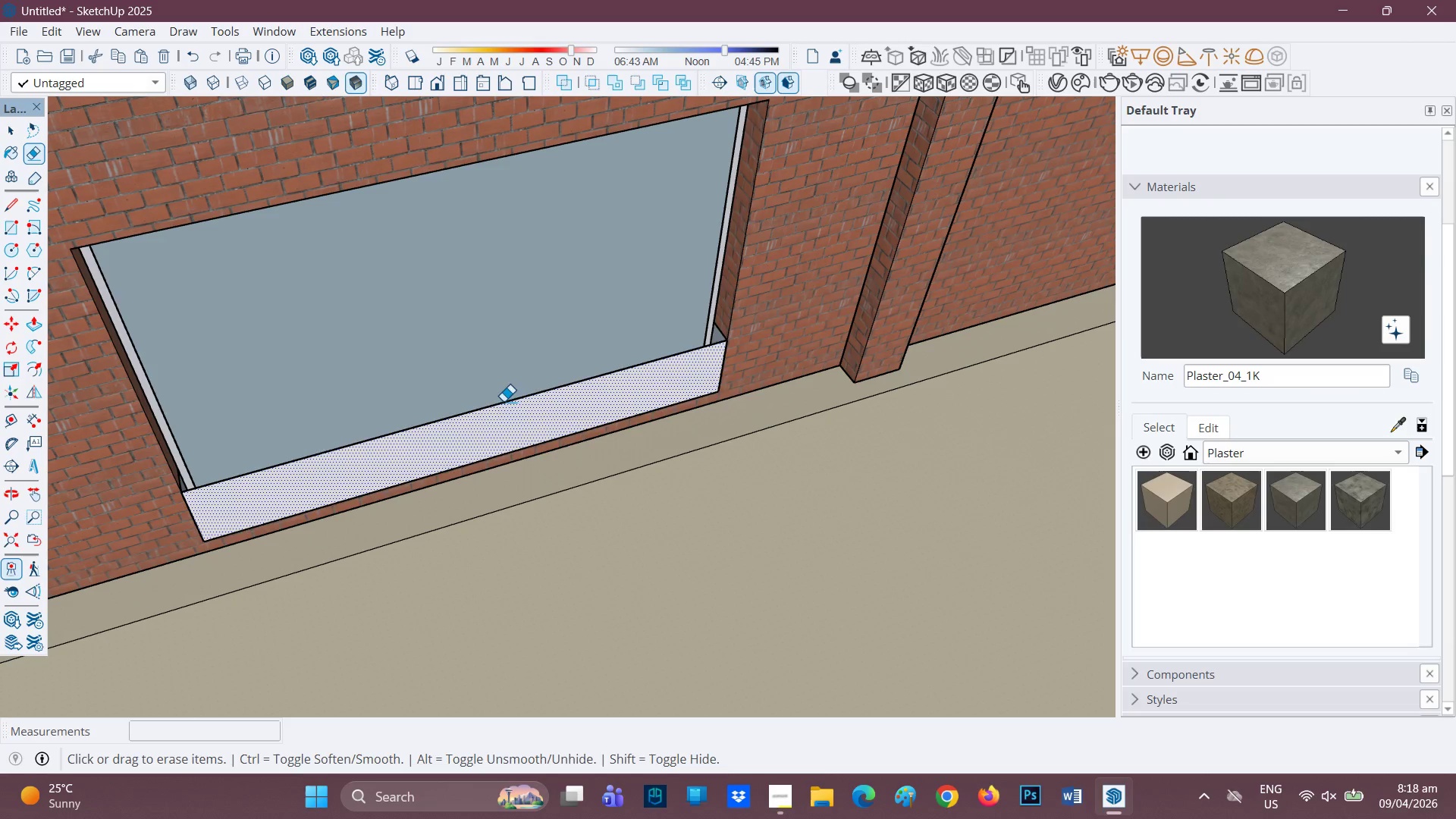 
left_click_drag(start_coordinate=[503, 401], to_coordinate=[507, 412])
 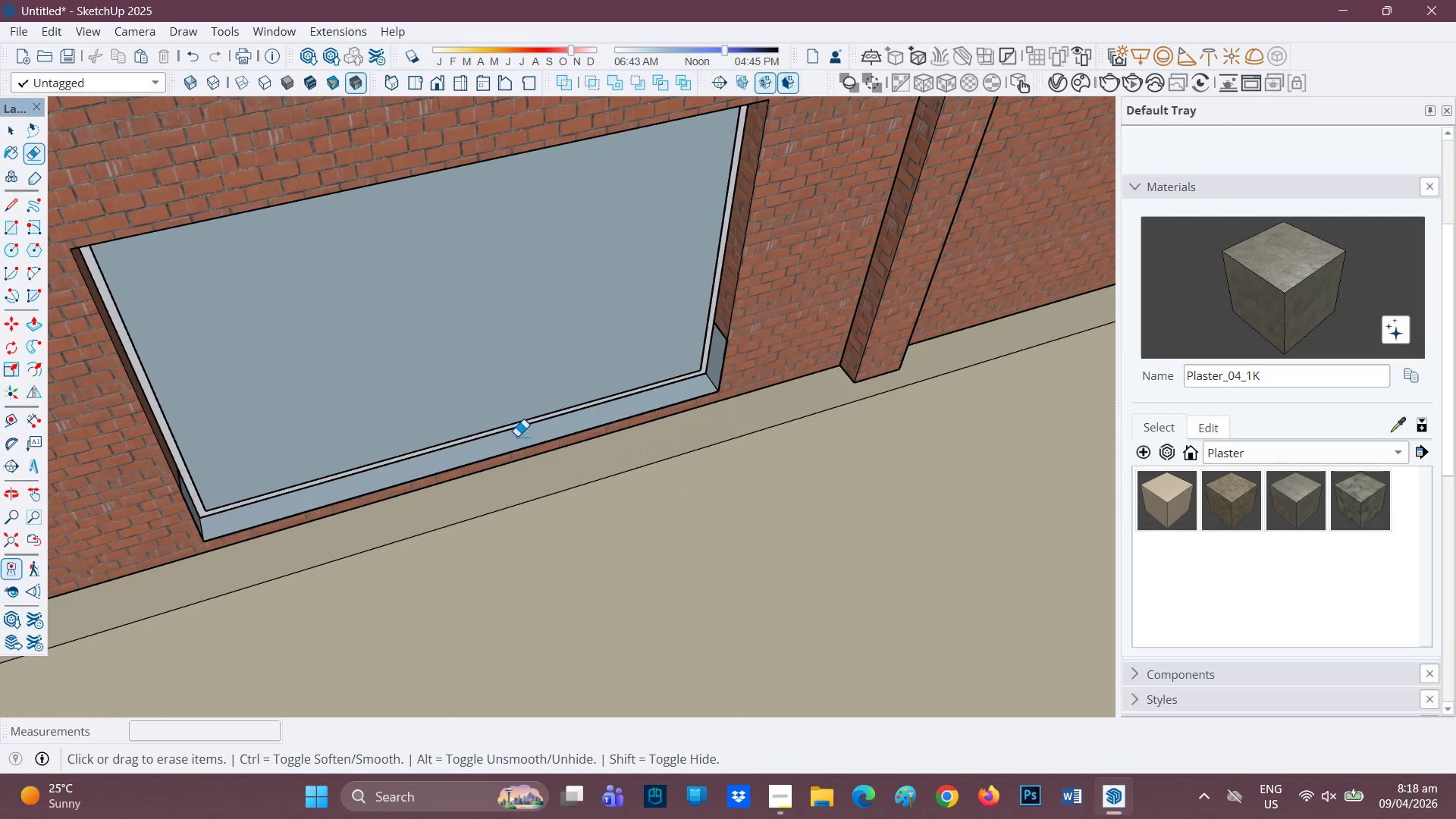 
left_click_drag(start_coordinate=[517, 440], to_coordinate=[516, 449])
 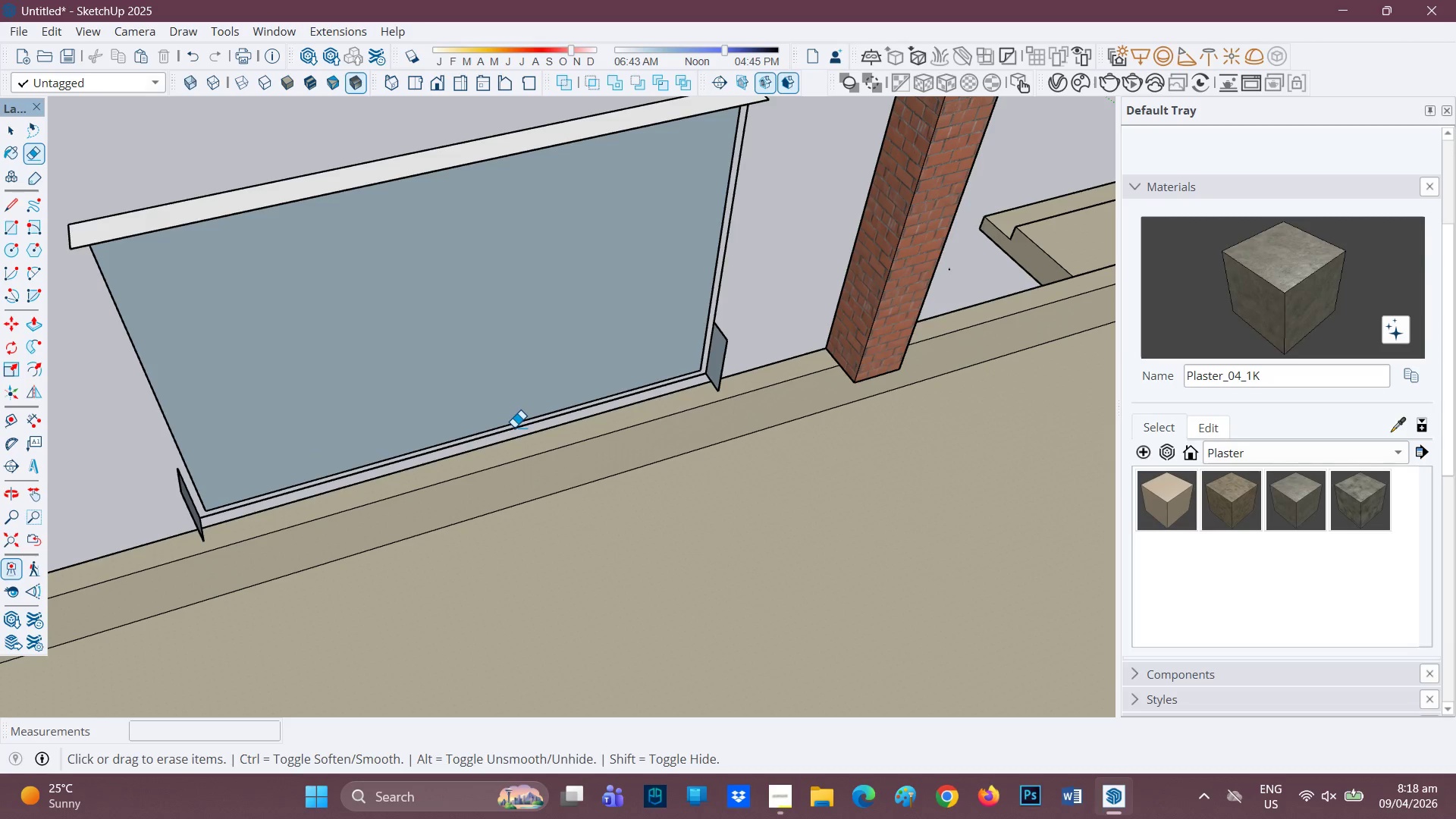 
key(Control+ControlLeft)
 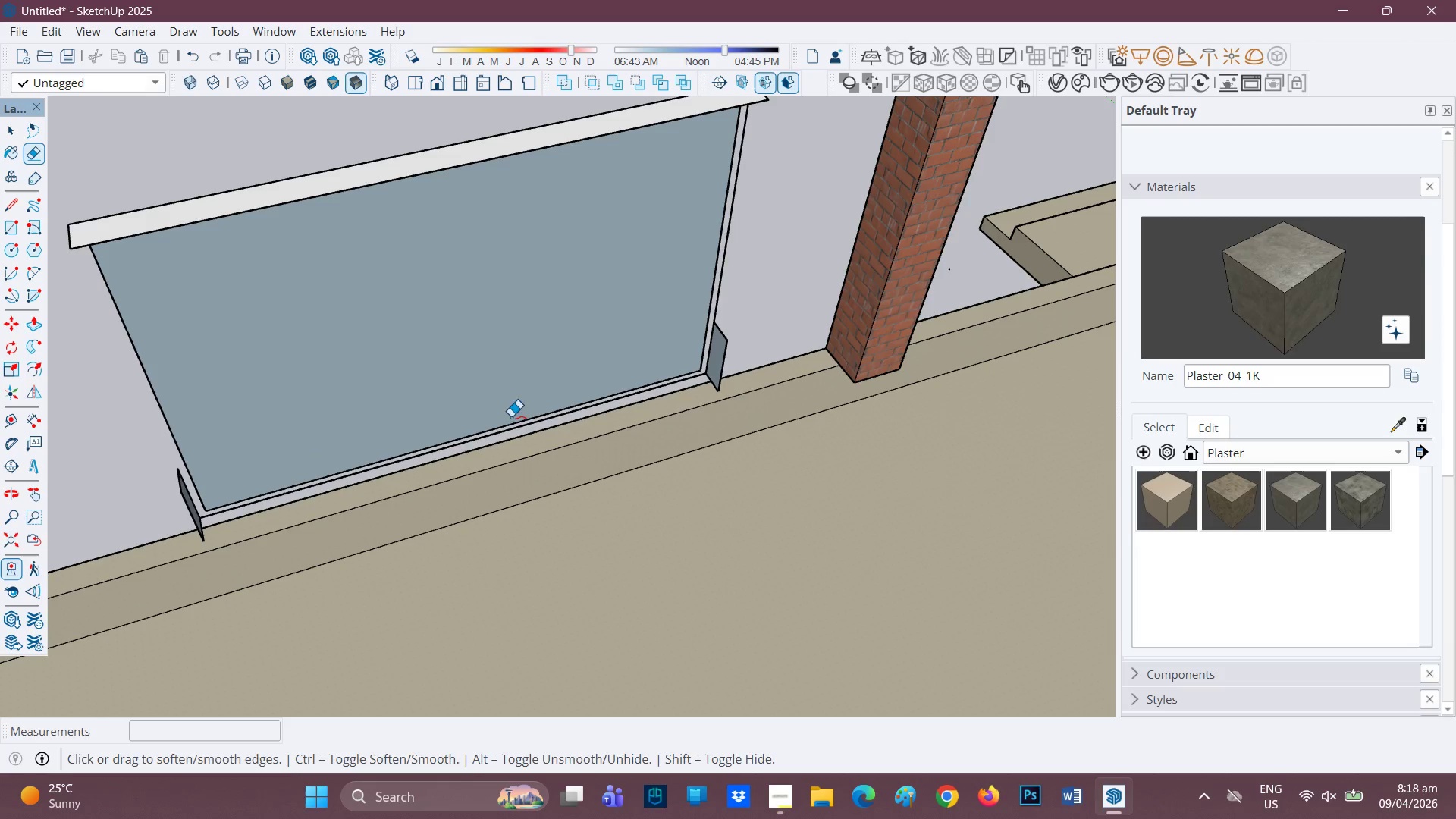 
key(Control+Z)
 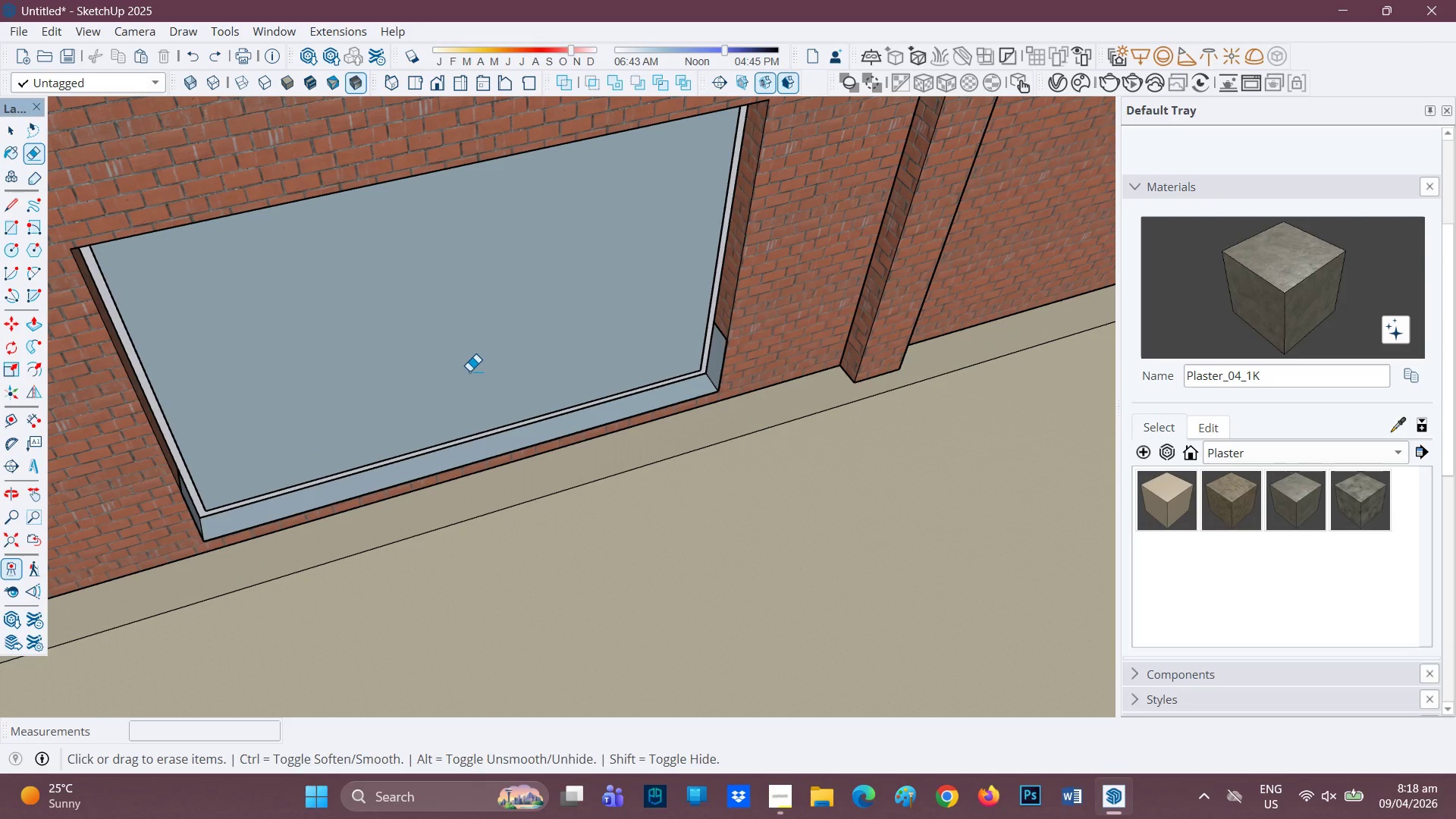 
key(Space)
 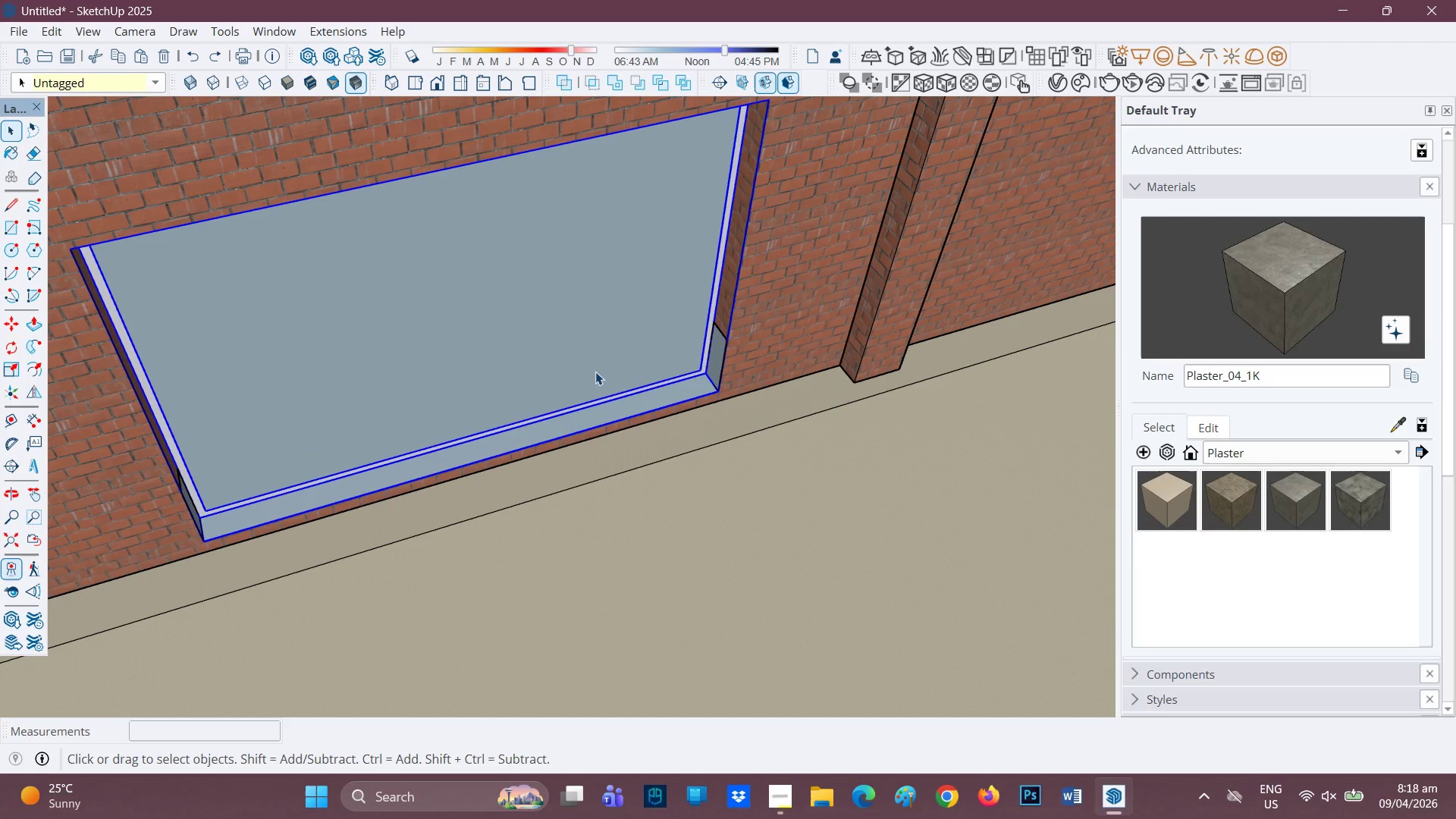 
double_click([583, 376])
 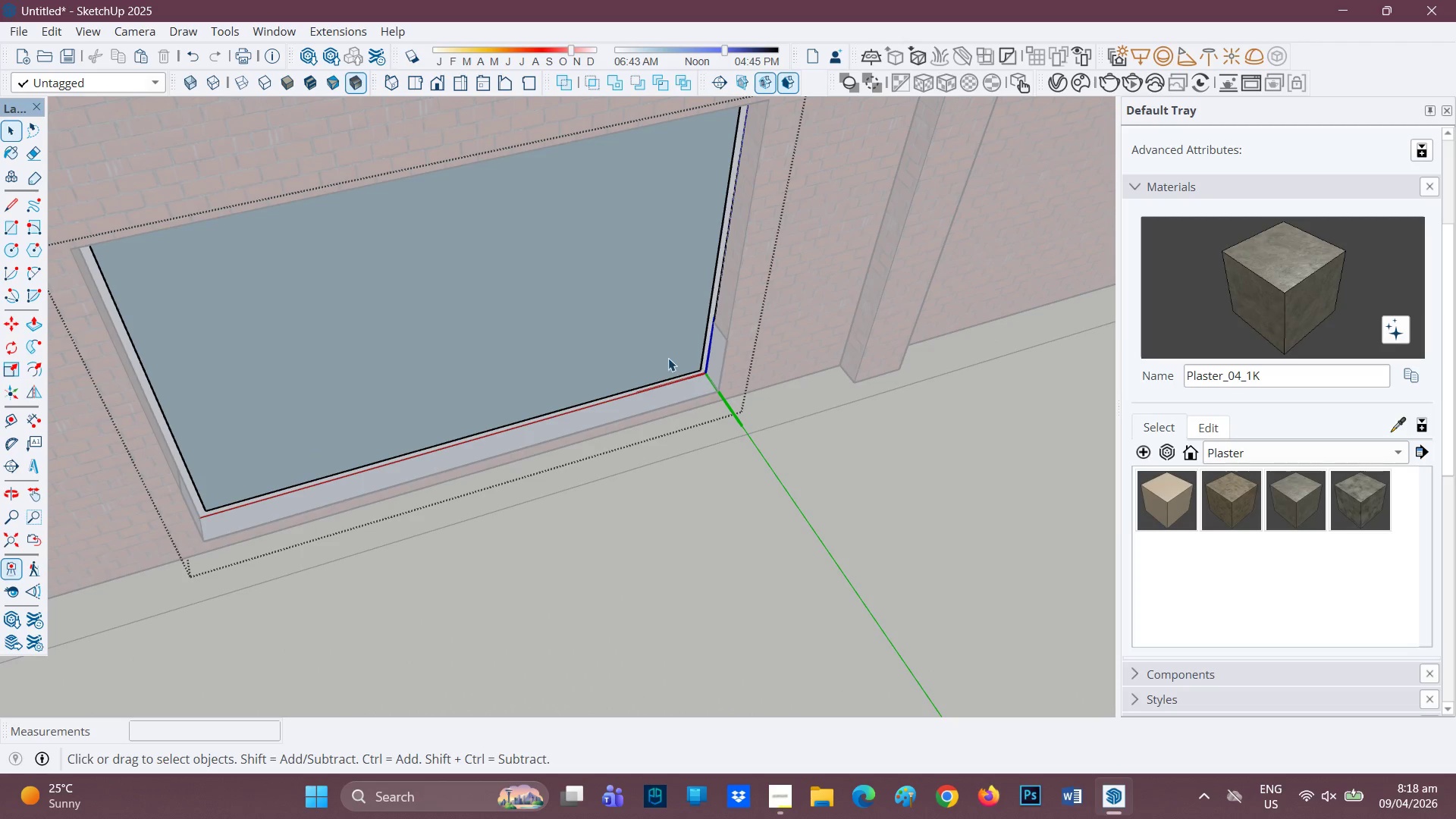 
scroll: coordinate [670, 356], scroll_direction: up, amount: 2.0
 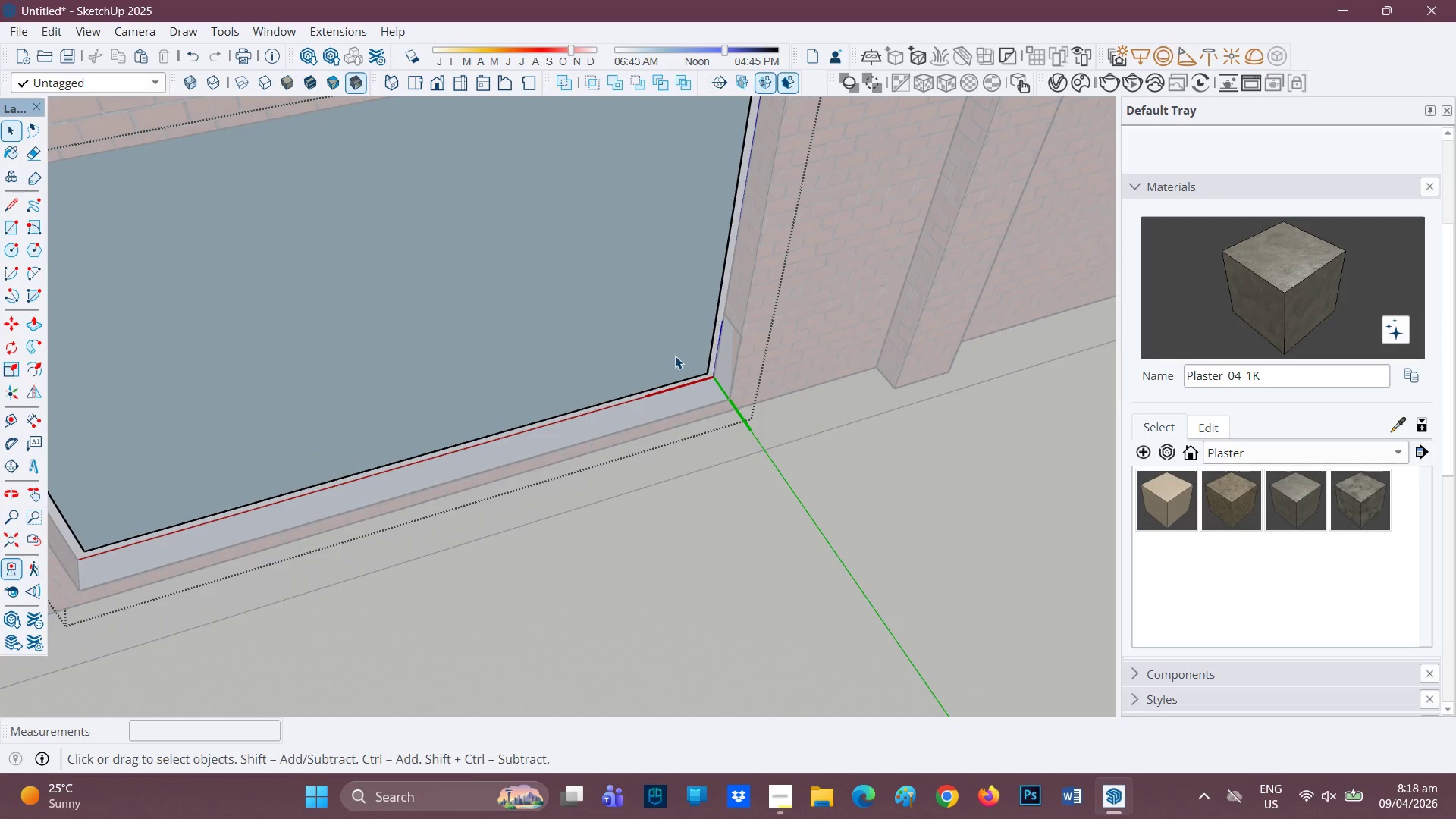 
key(E)
 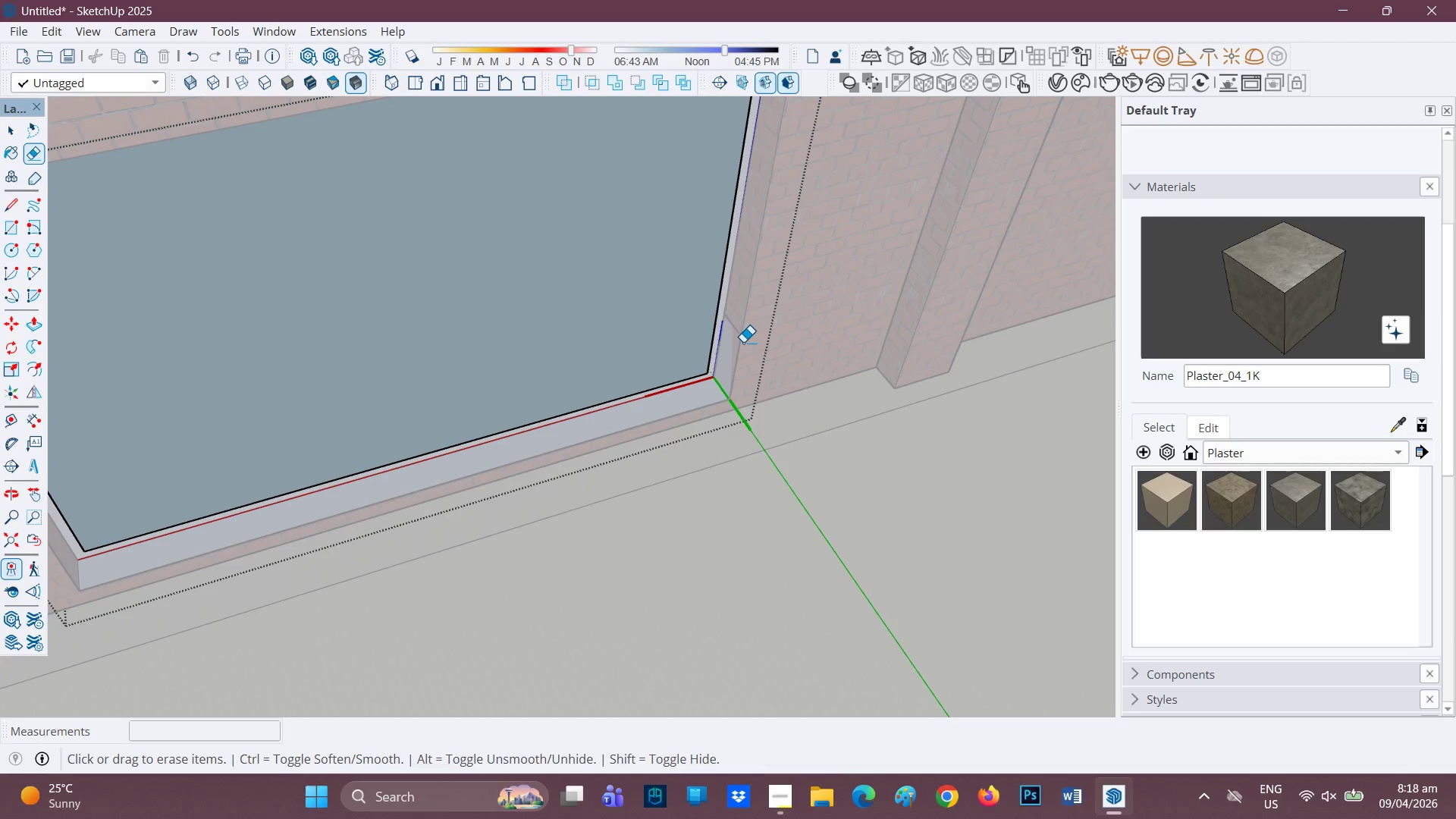 
left_click_drag(start_coordinate=[738, 339], to_coordinate=[740, 343])
 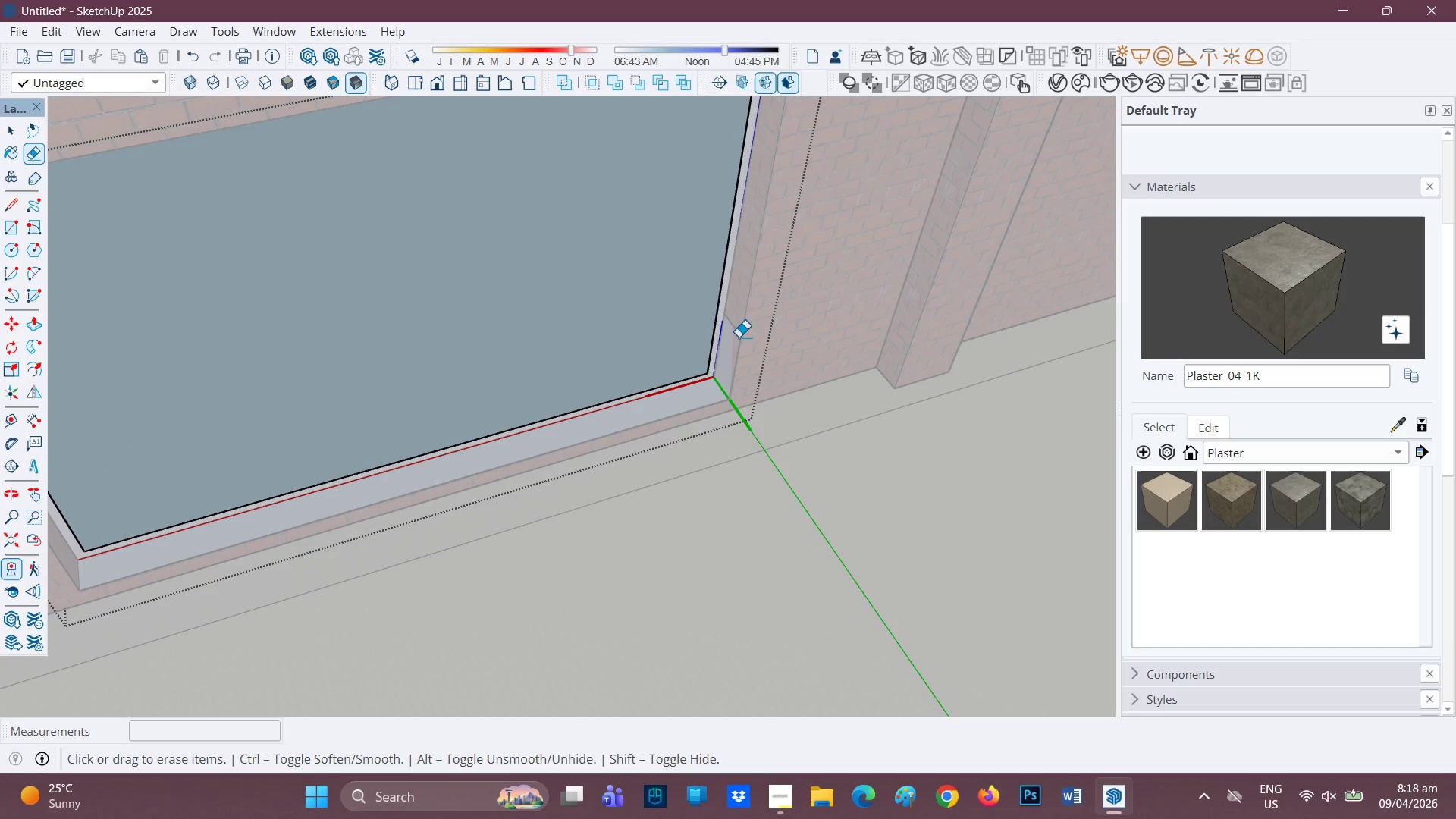 
key(Space)
 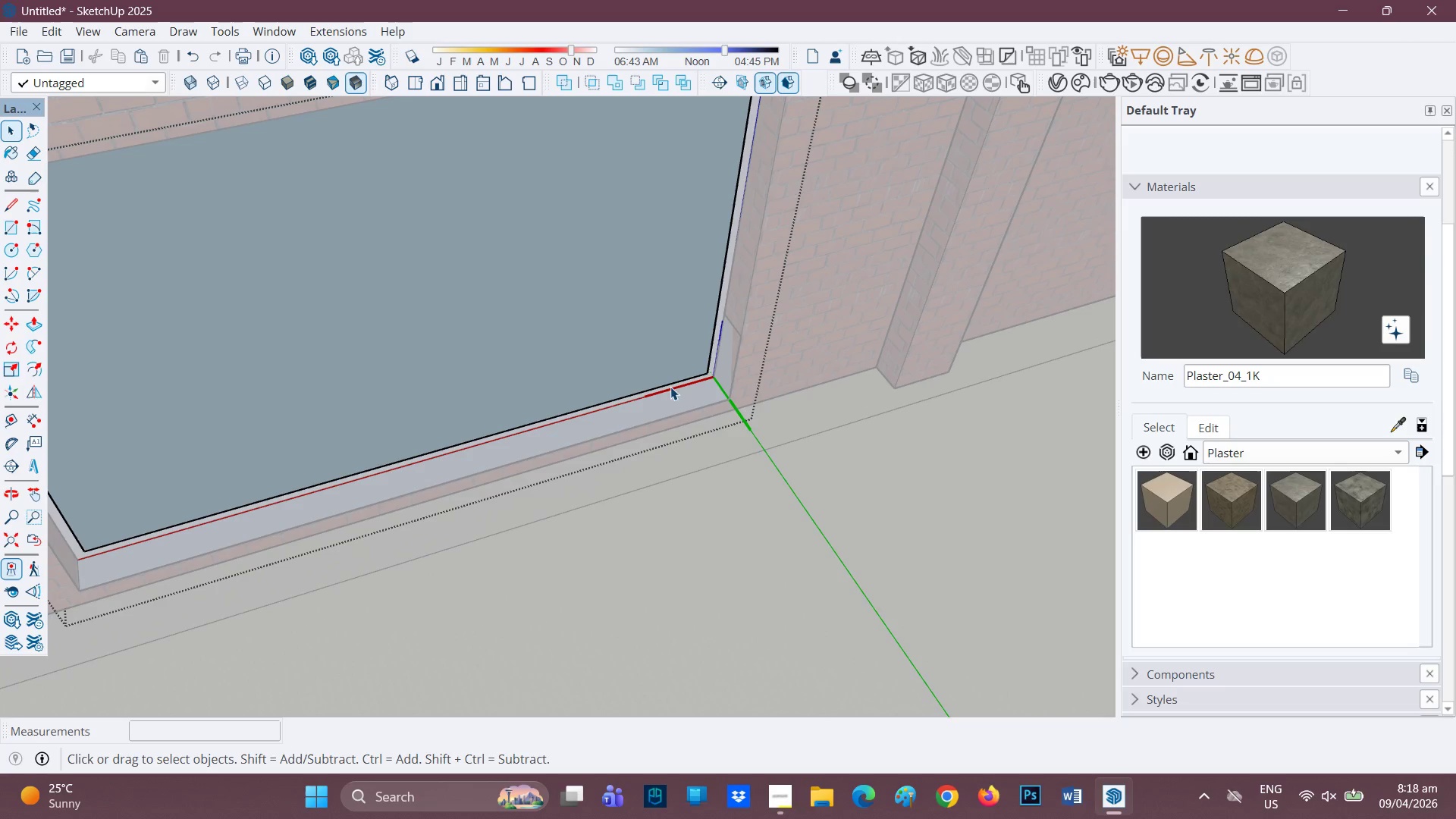 
left_click_drag(start_coordinate=[670, 390], to_coordinate=[670, 406])
 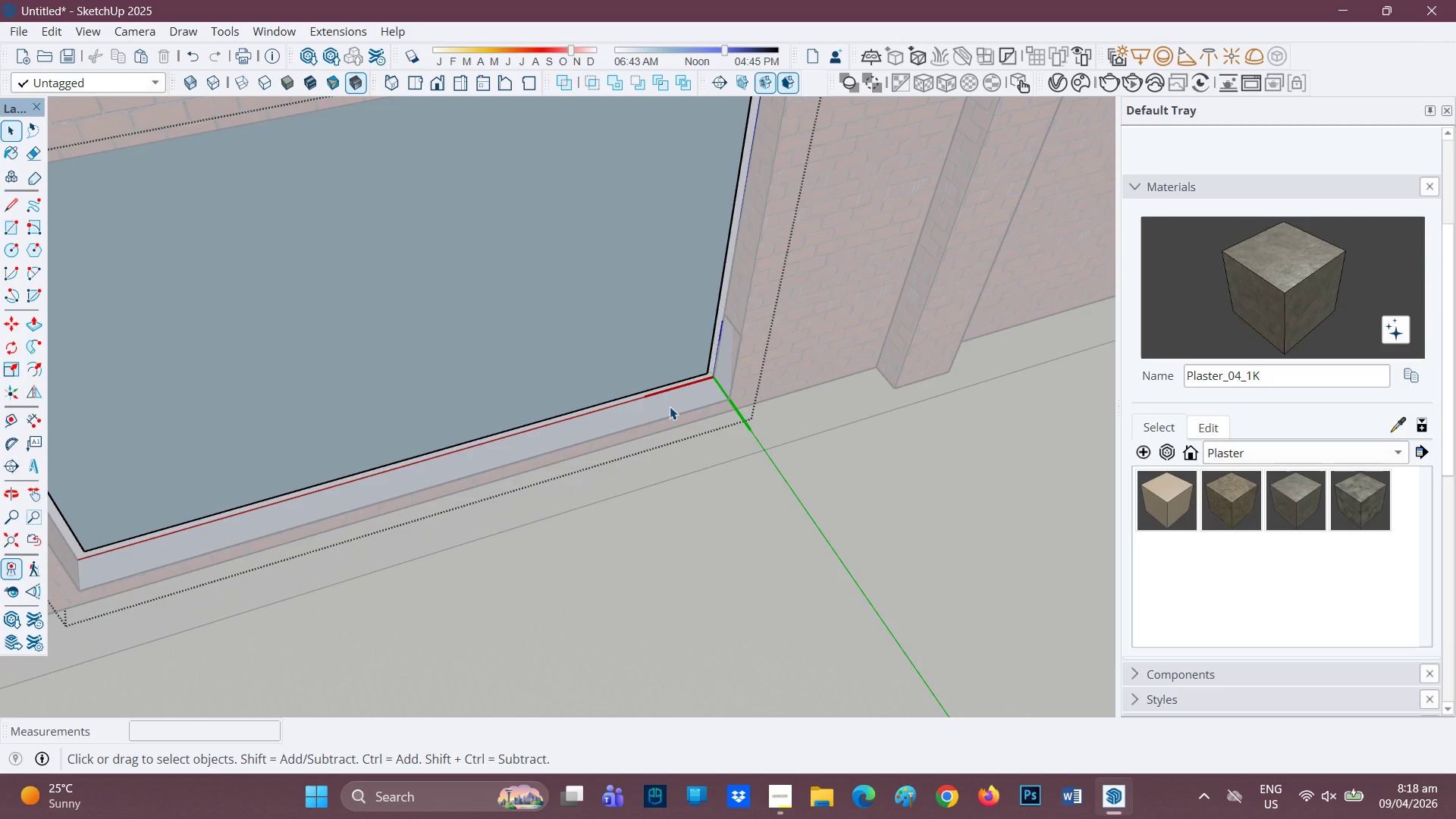 
double_click([670, 406])
 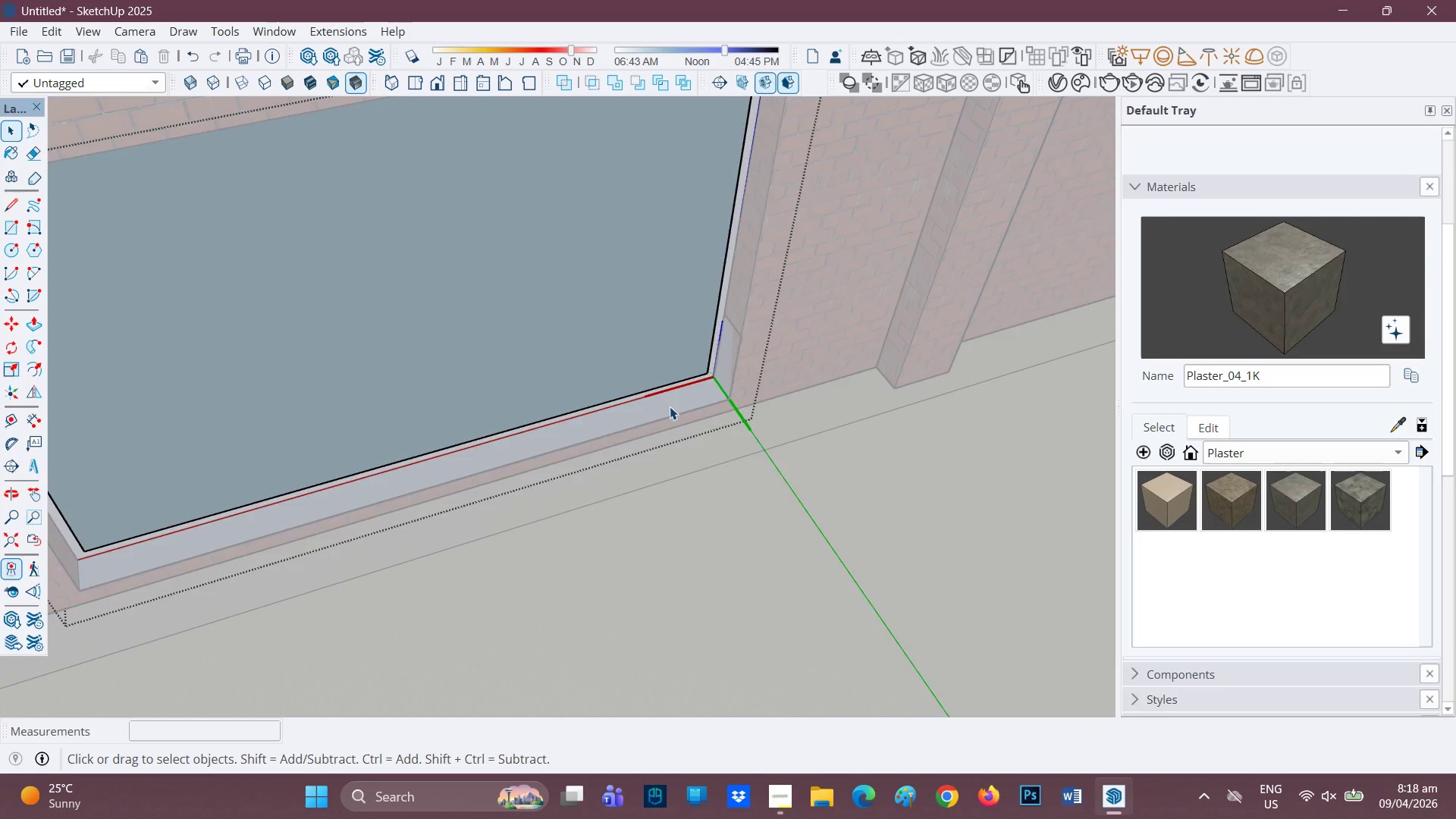 
triple_click([670, 406])
 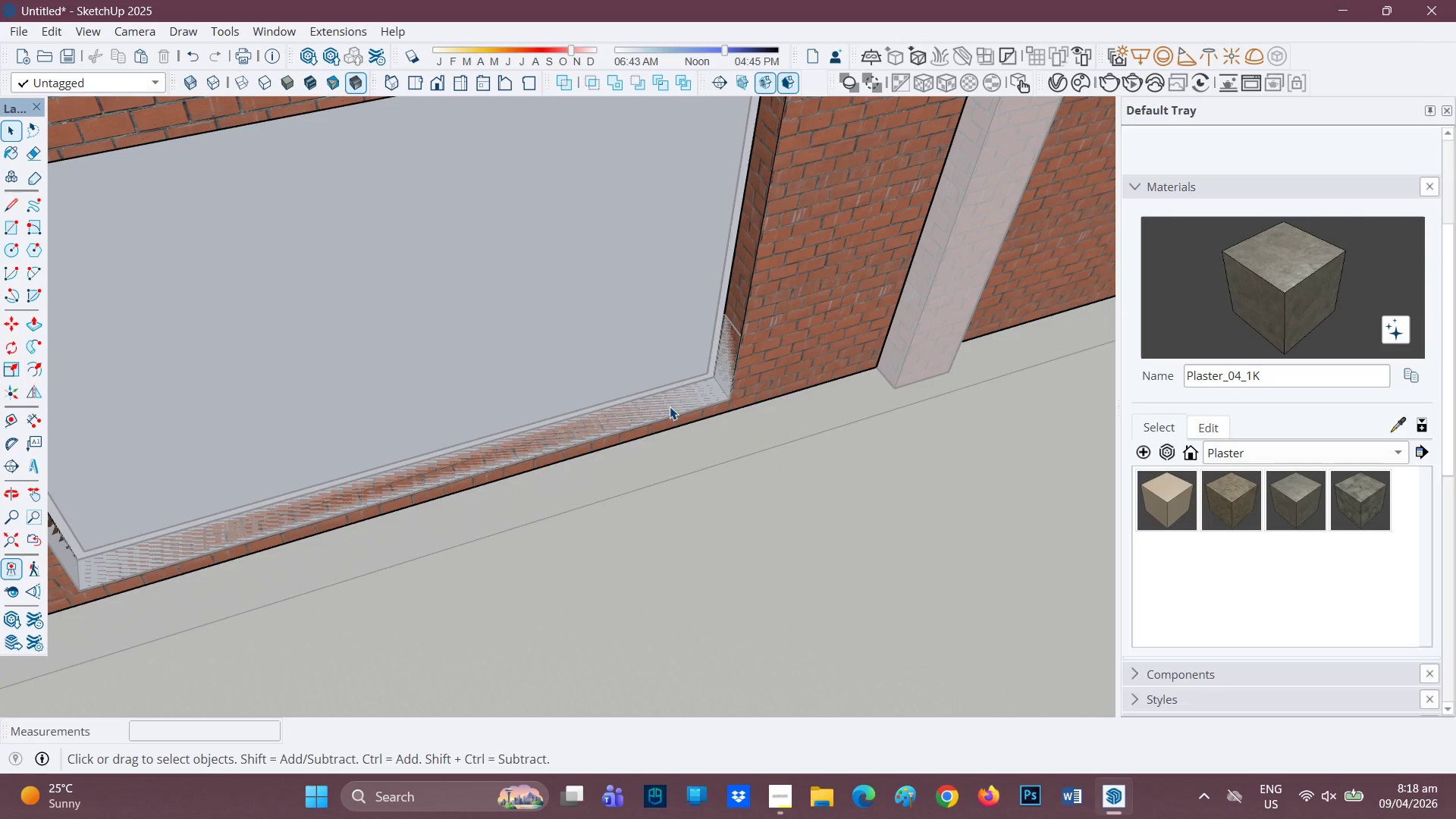 
triple_click([670, 406])
 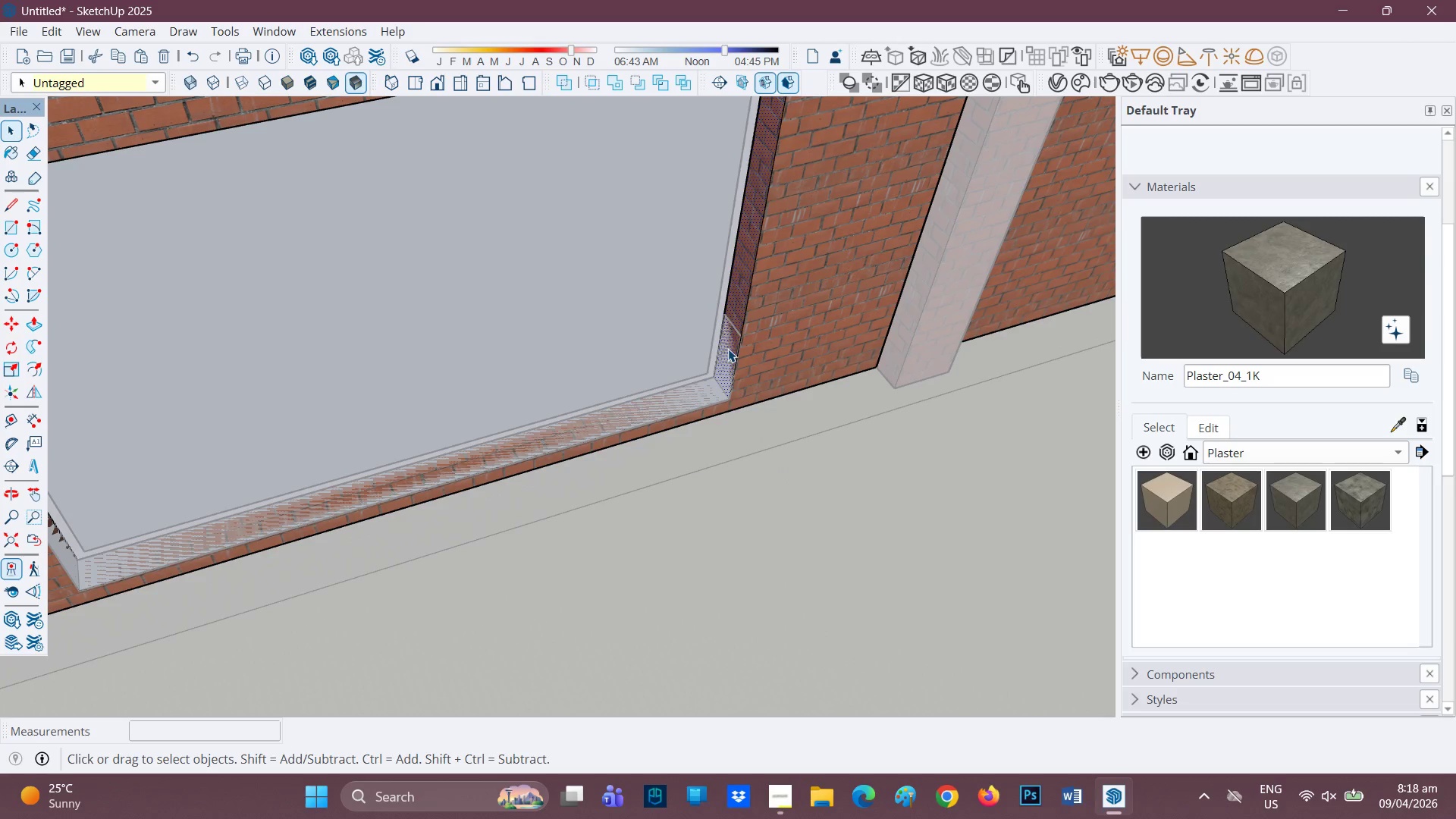 
left_click([720, 351])
 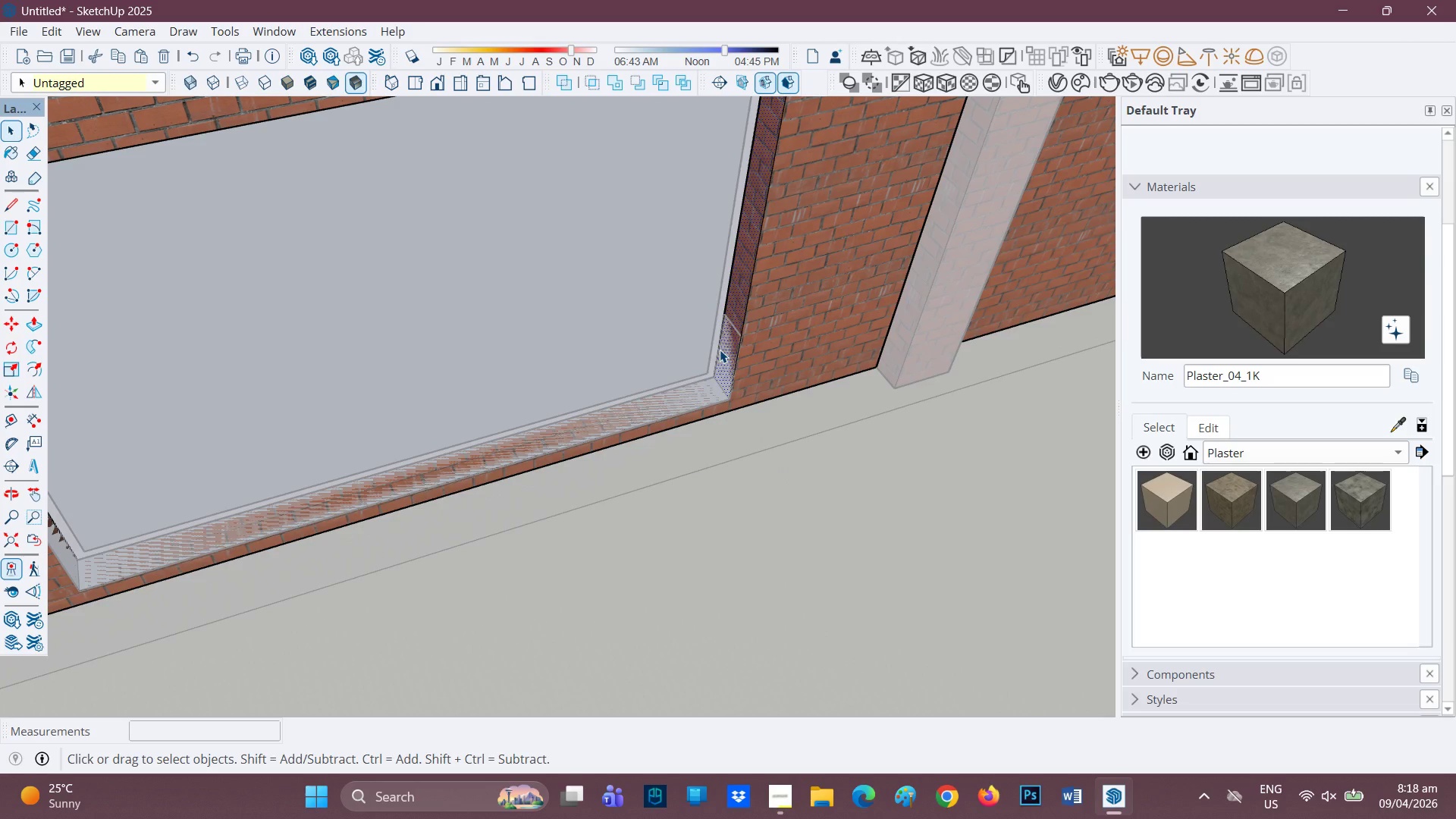 
left_click([720, 350])
 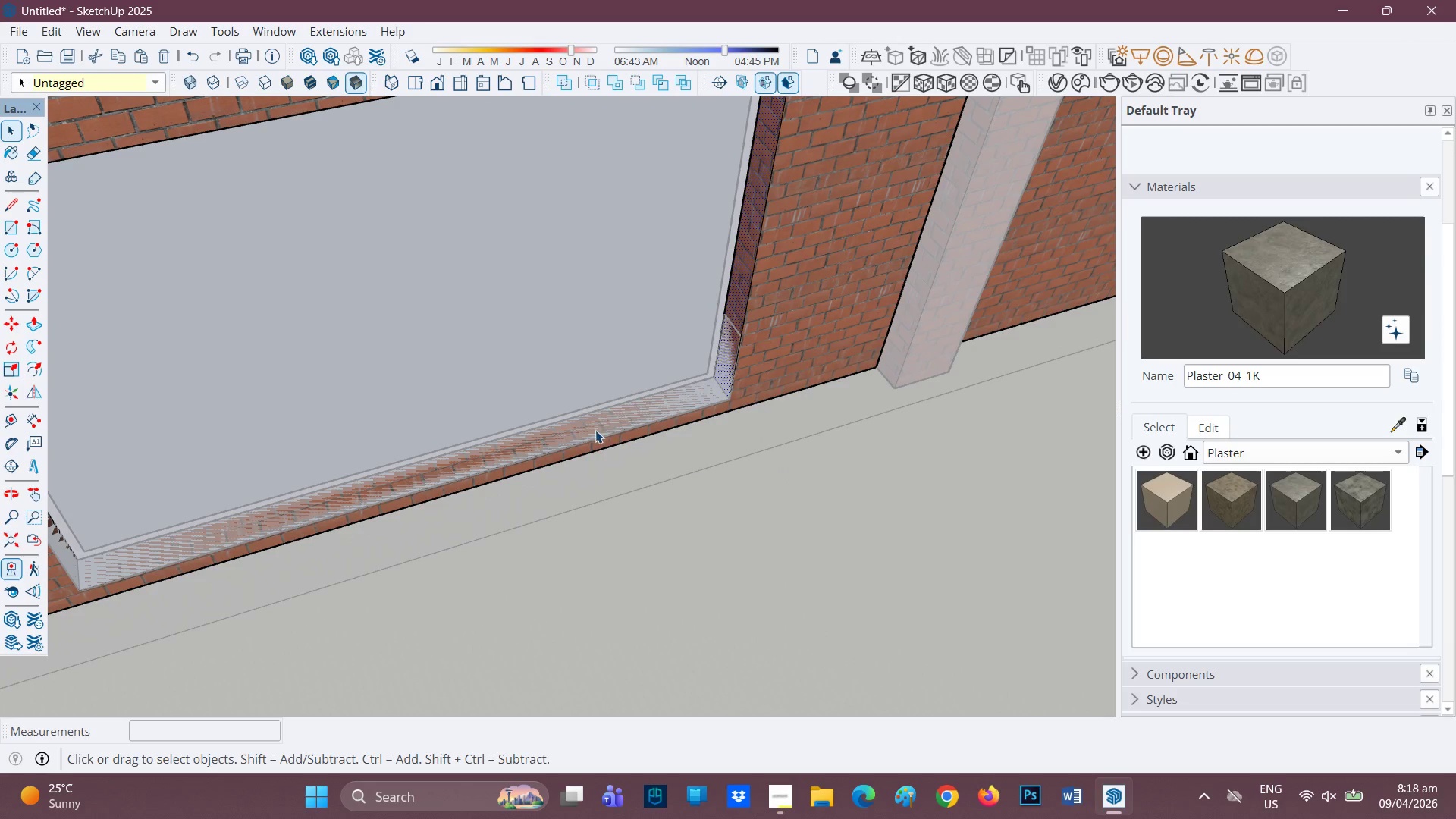 
left_click([595, 430])
 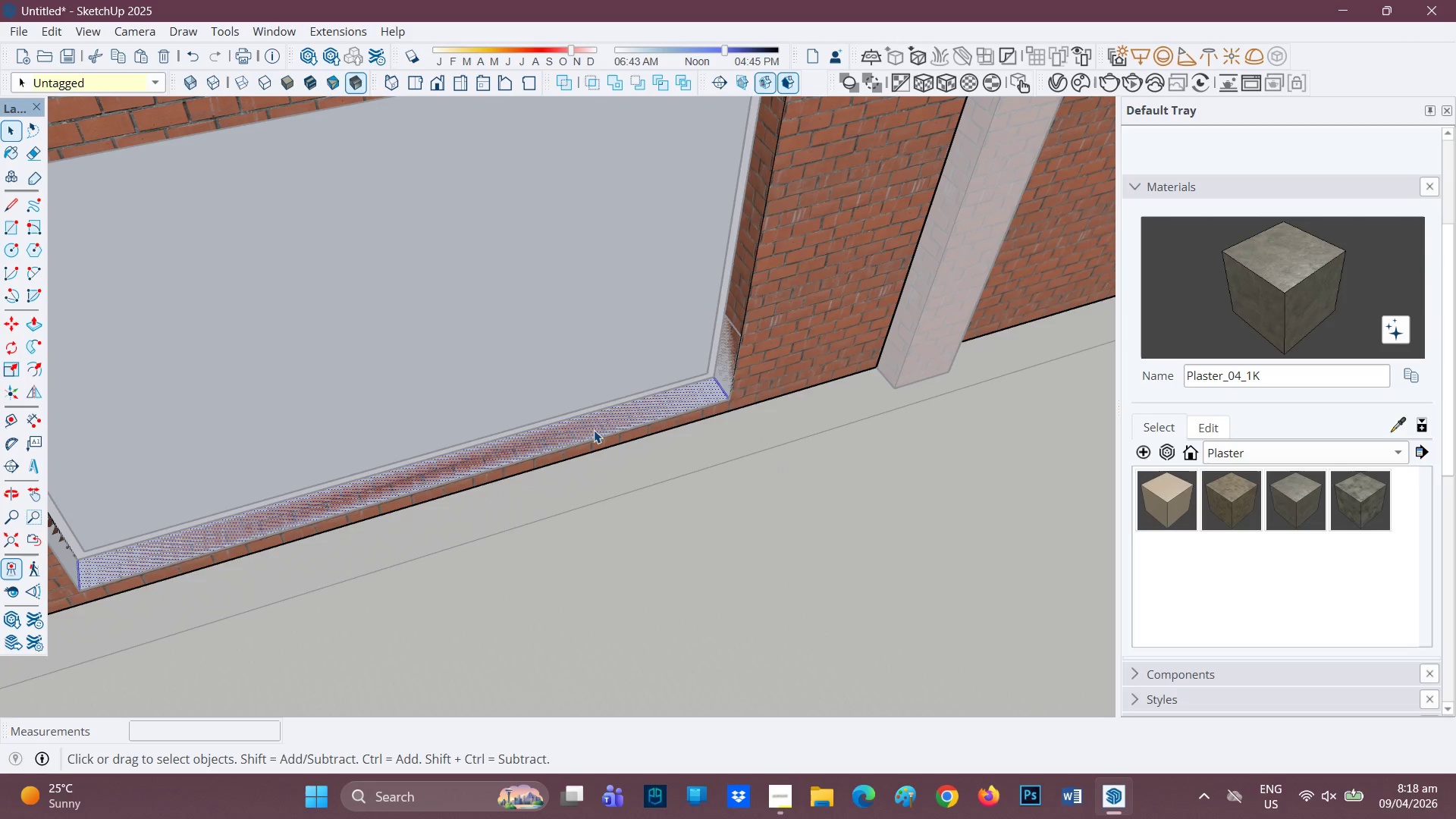 
triple_click([594, 430])
 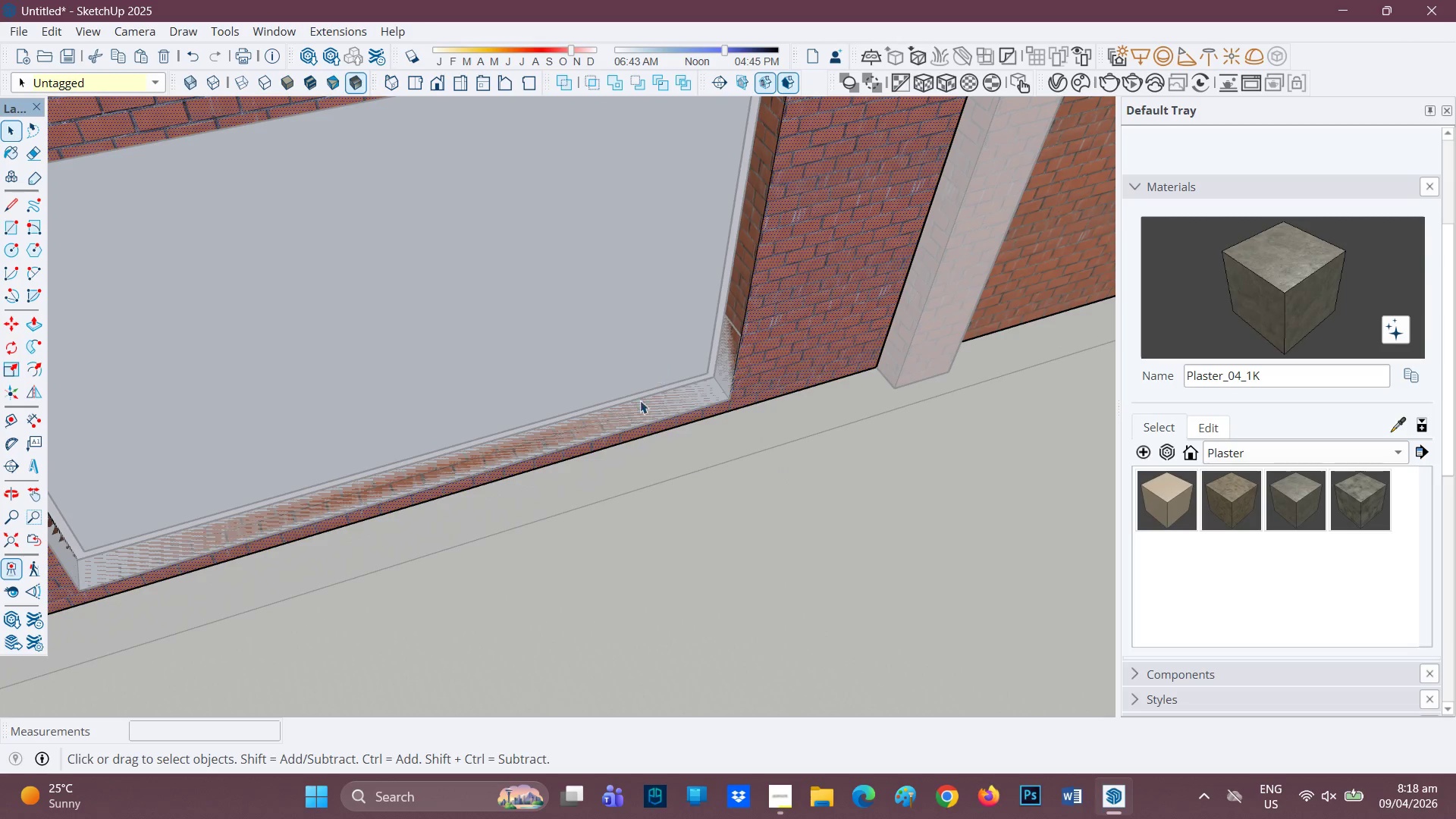 
double_click([642, 416])
 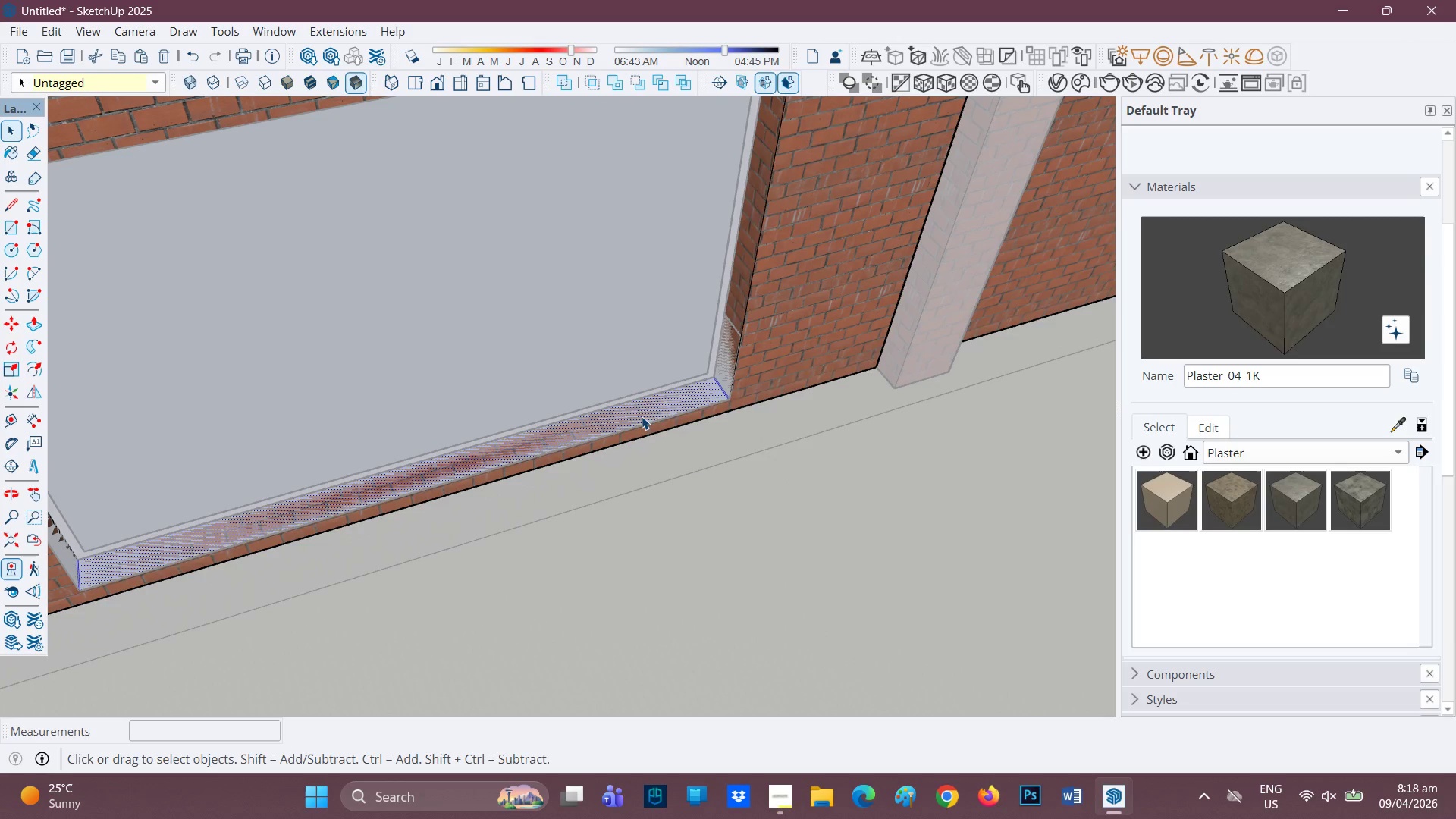 
right_click([642, 416])
 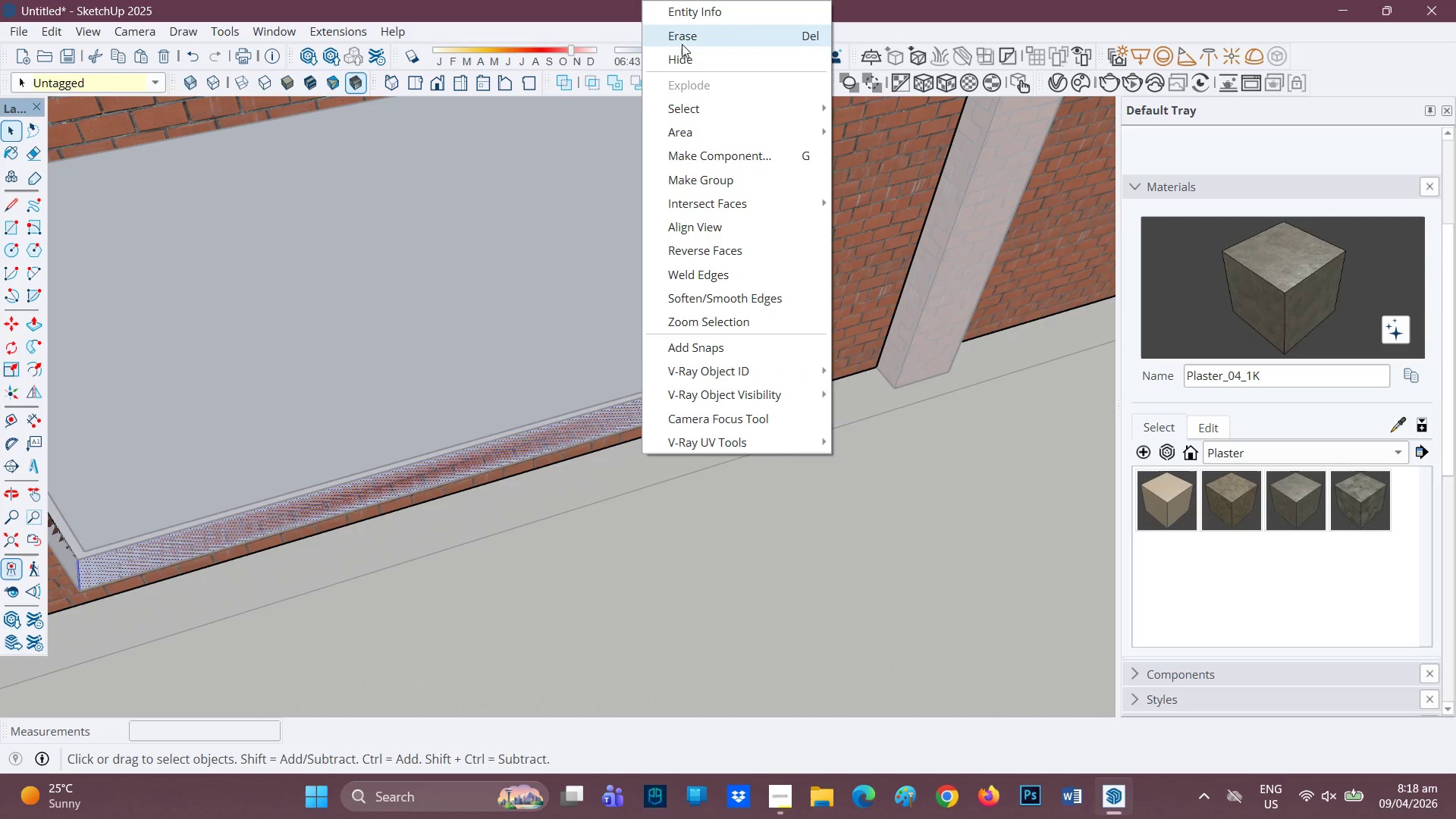 
left_click_drag(start_coordinate=[689, 38], to_coordinate=[691, 42])
 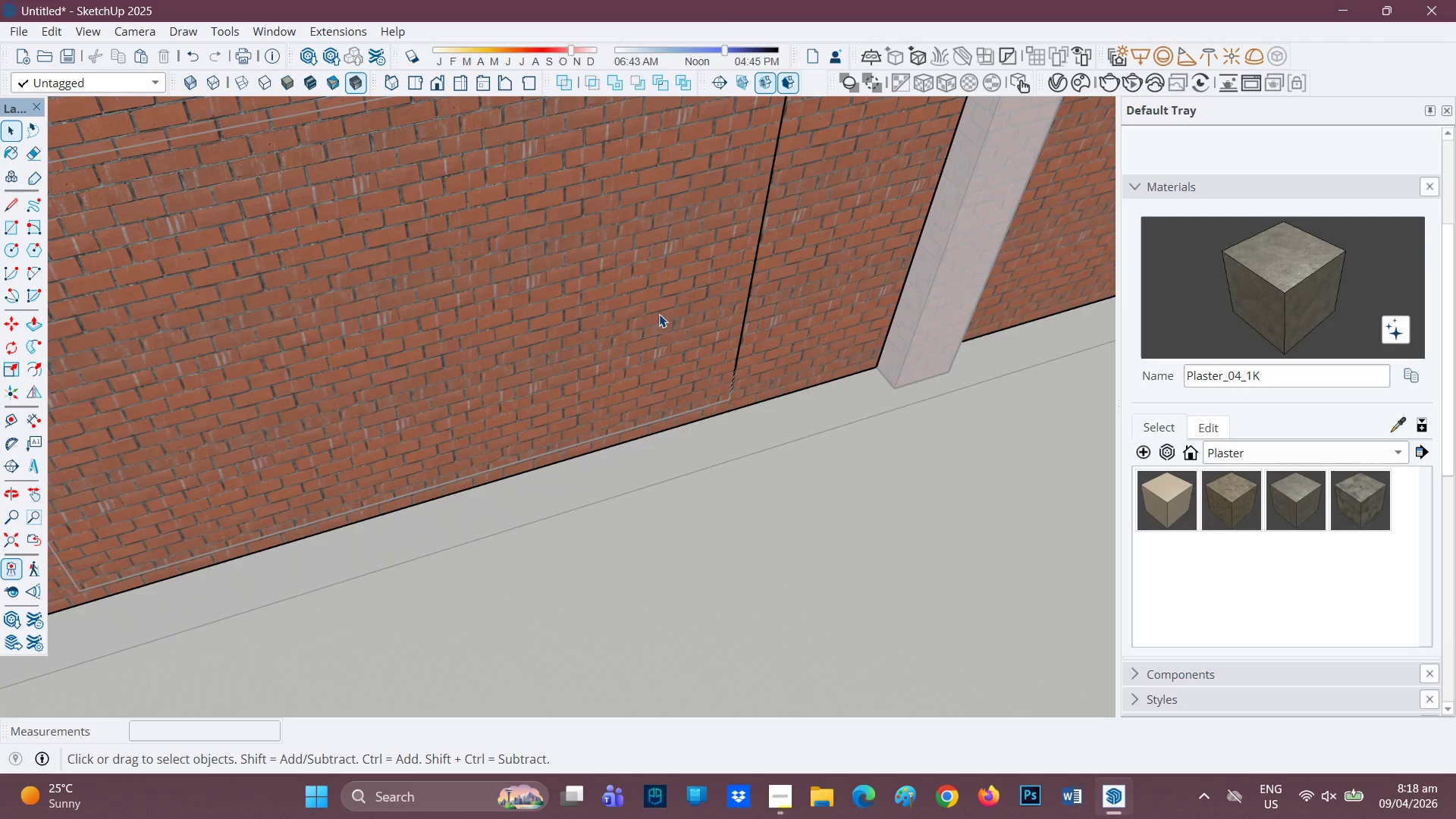 
key(Control+Z)
 